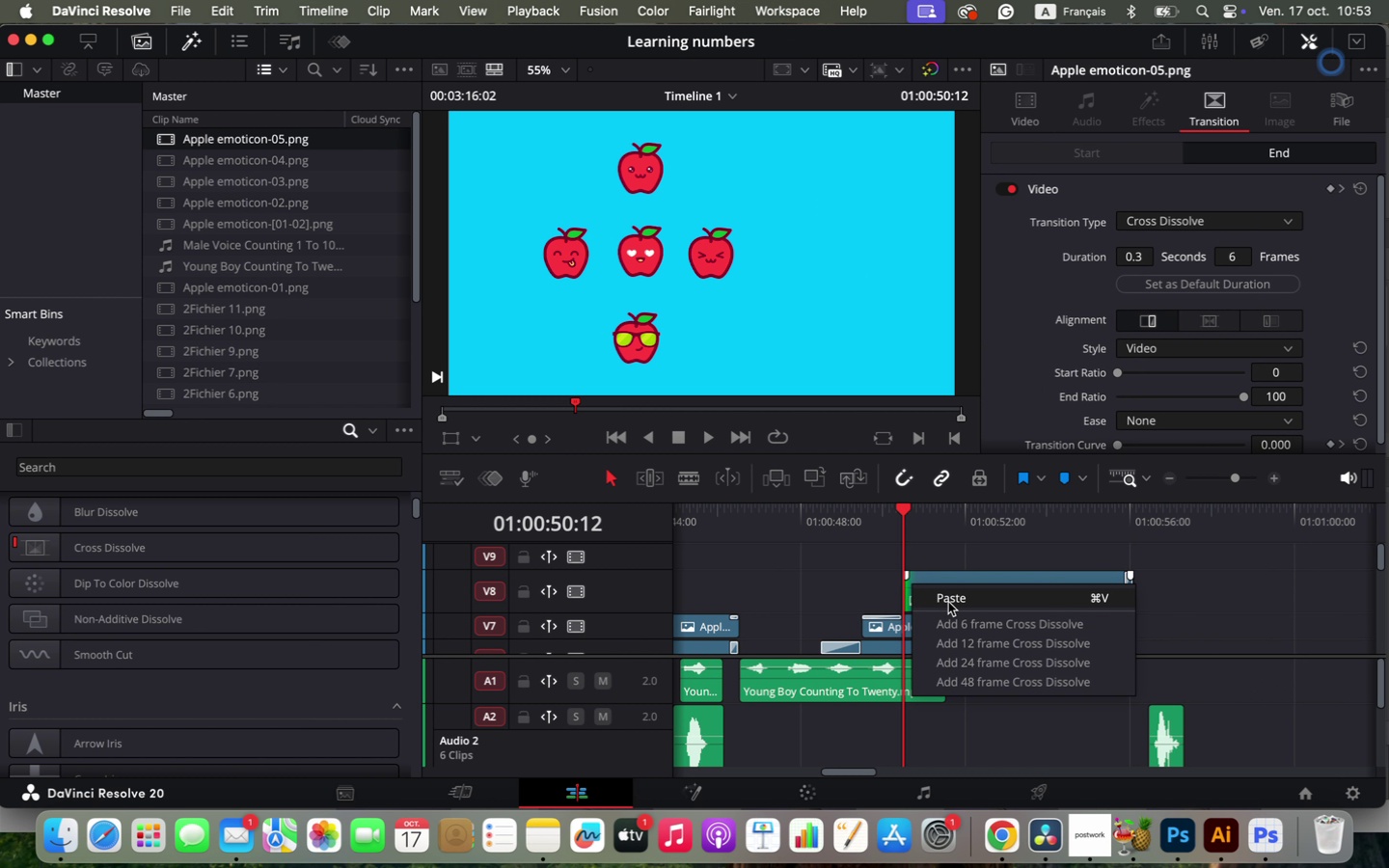 
left_click([948, 602])
 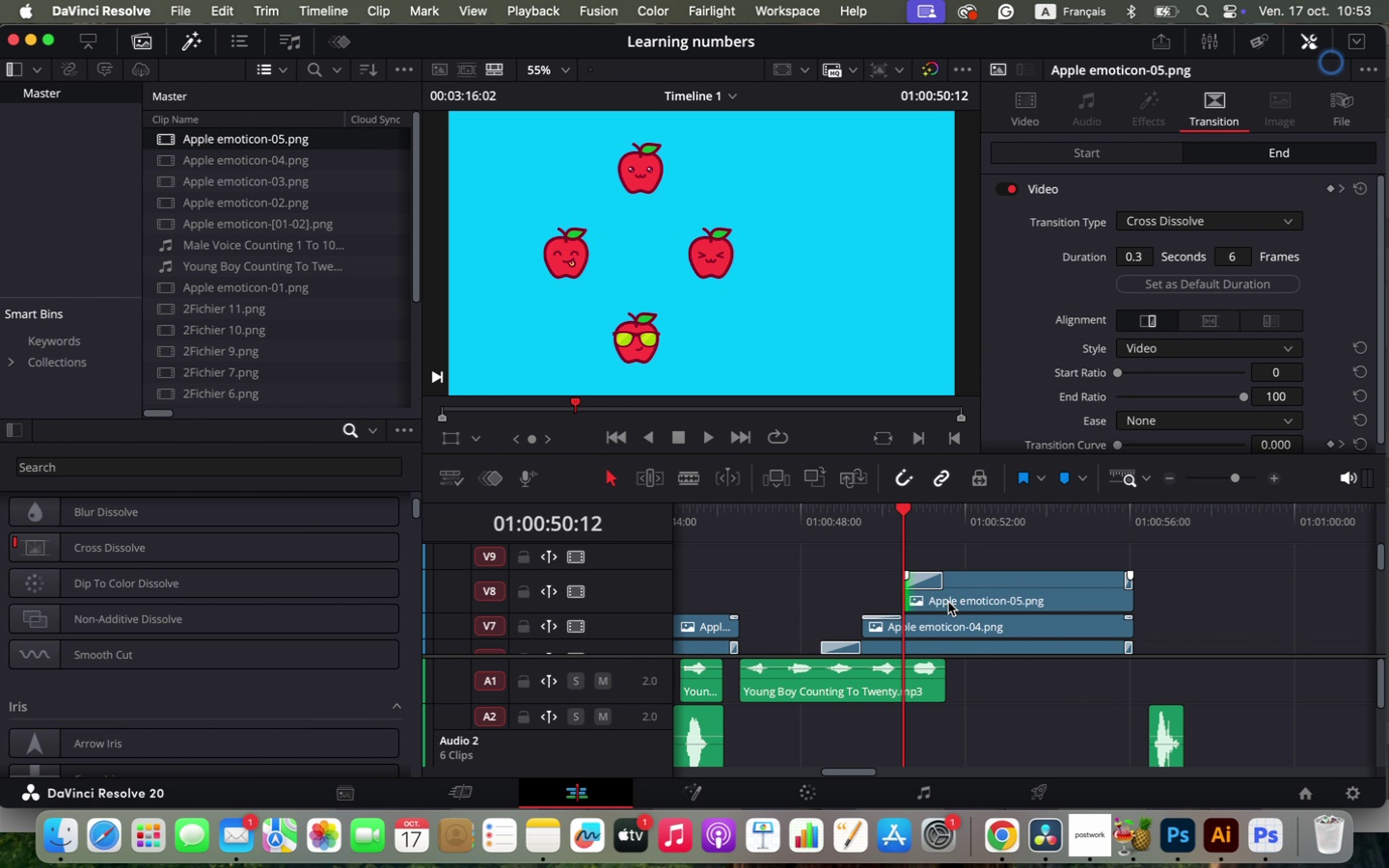 
key(Space)
 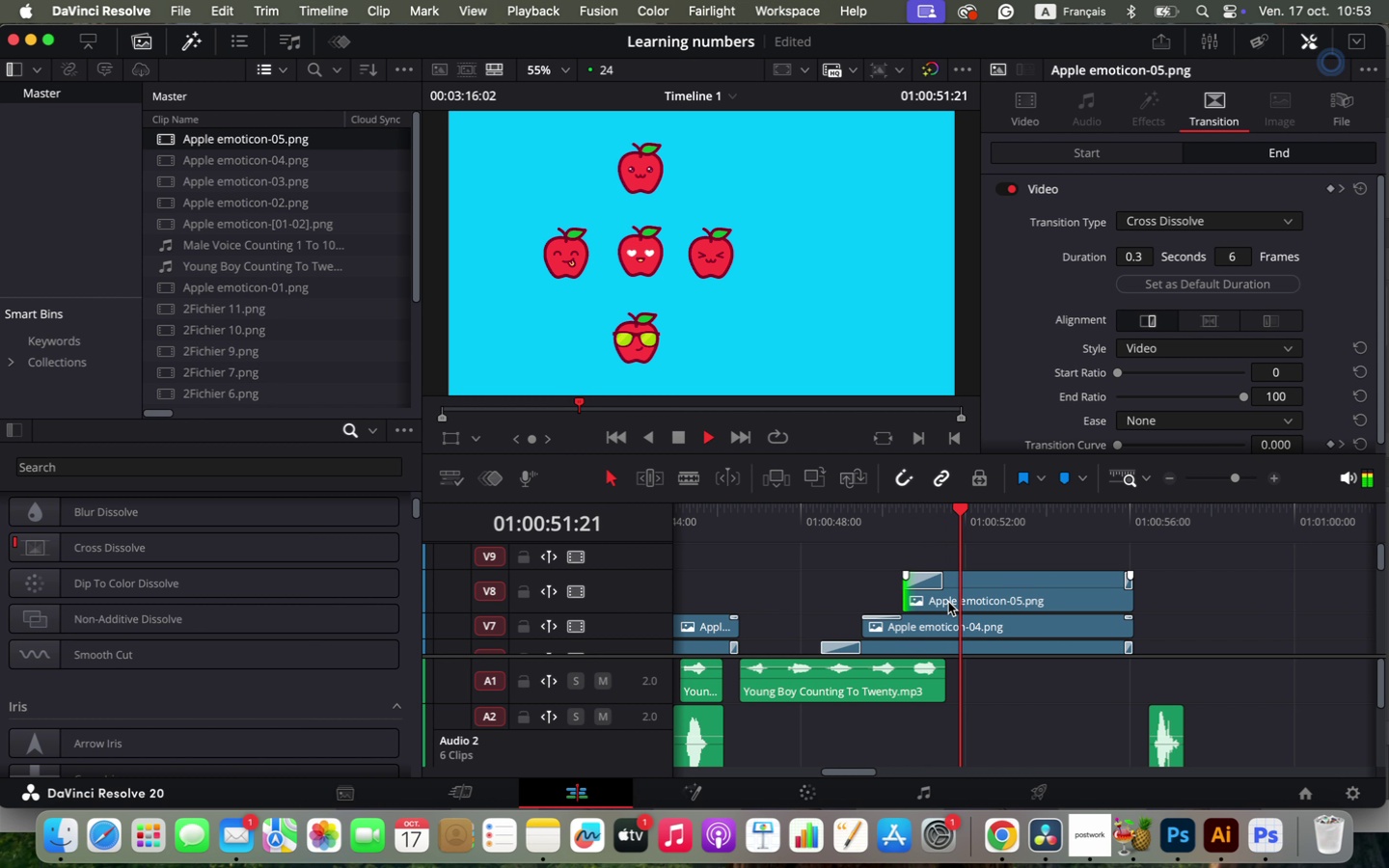 
key(Space)
 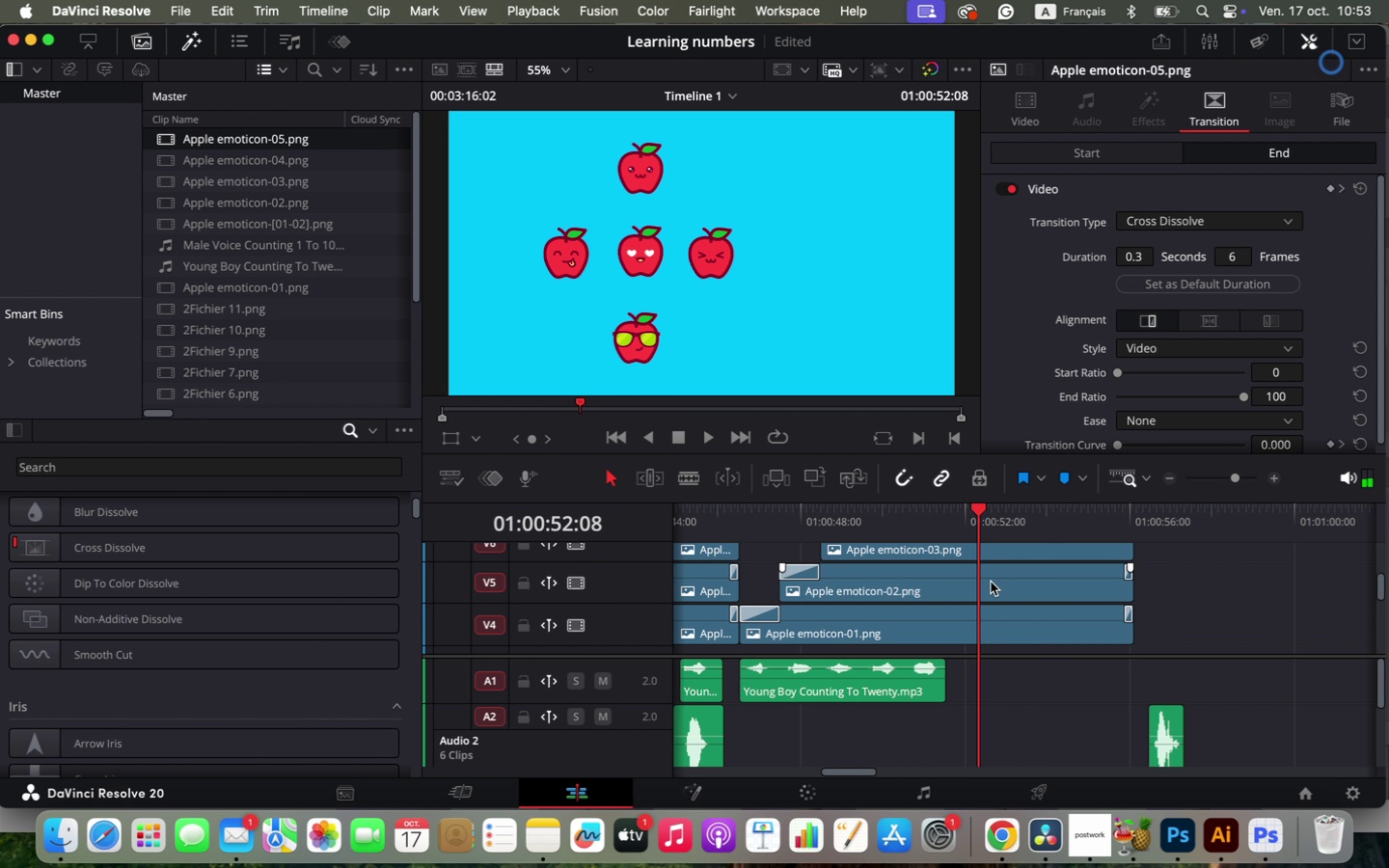 
scroll: coordinate [991, 582], scroll_direction: down, amount: 1.0
 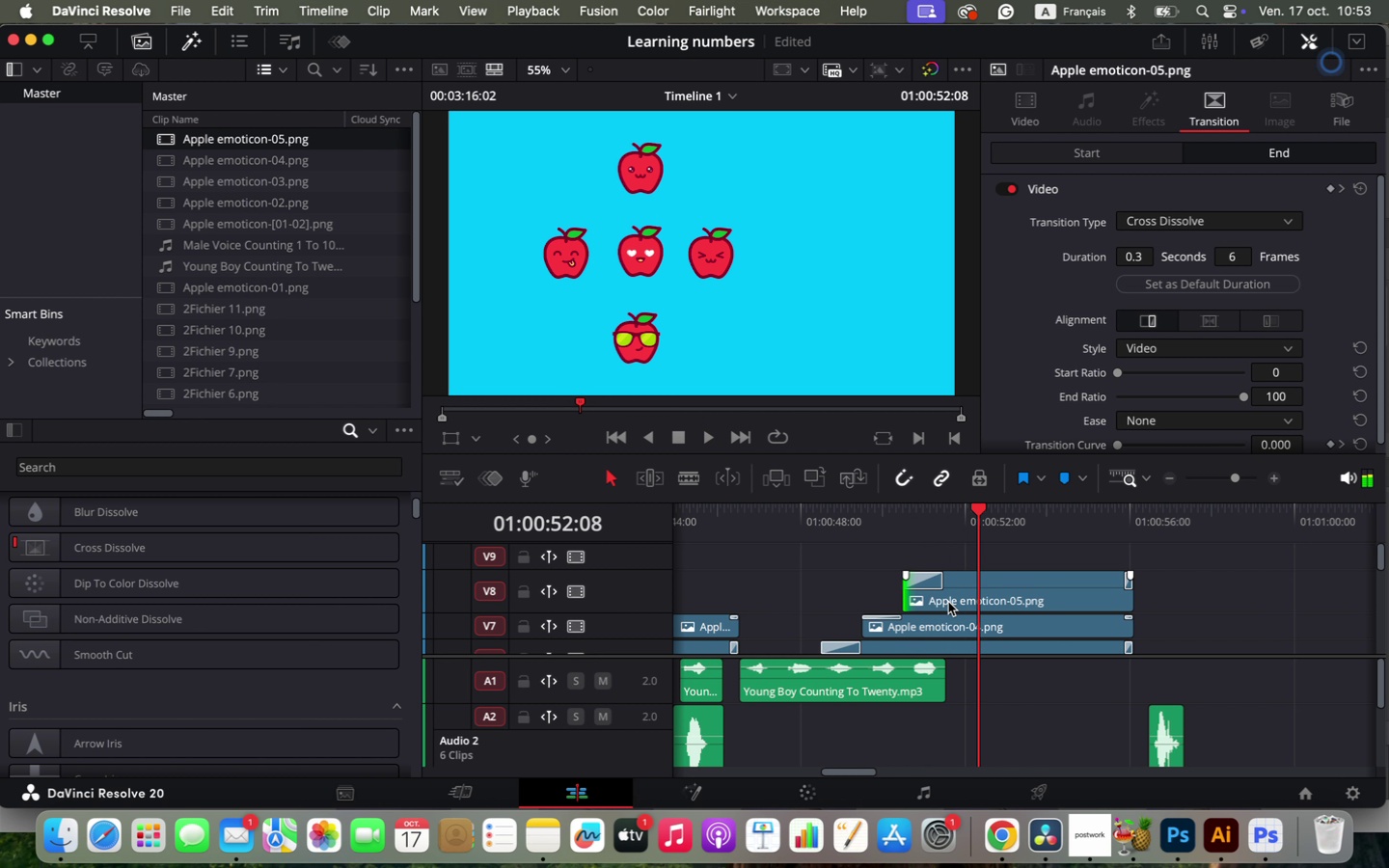 
left_click([995, 615])
 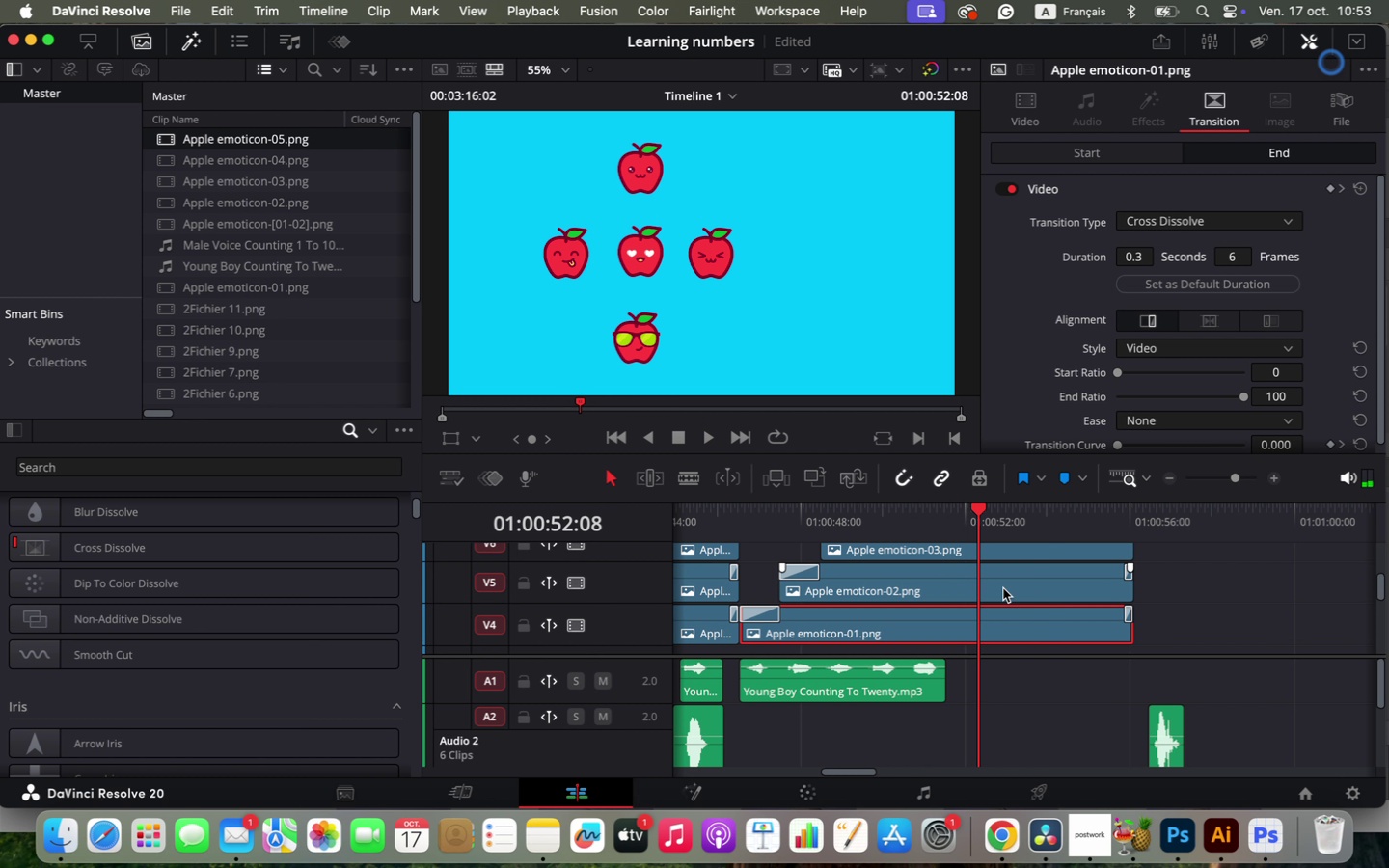 
hold_key(key=ShiftLeft, duration=0.57)
left_click([1006, 580])
 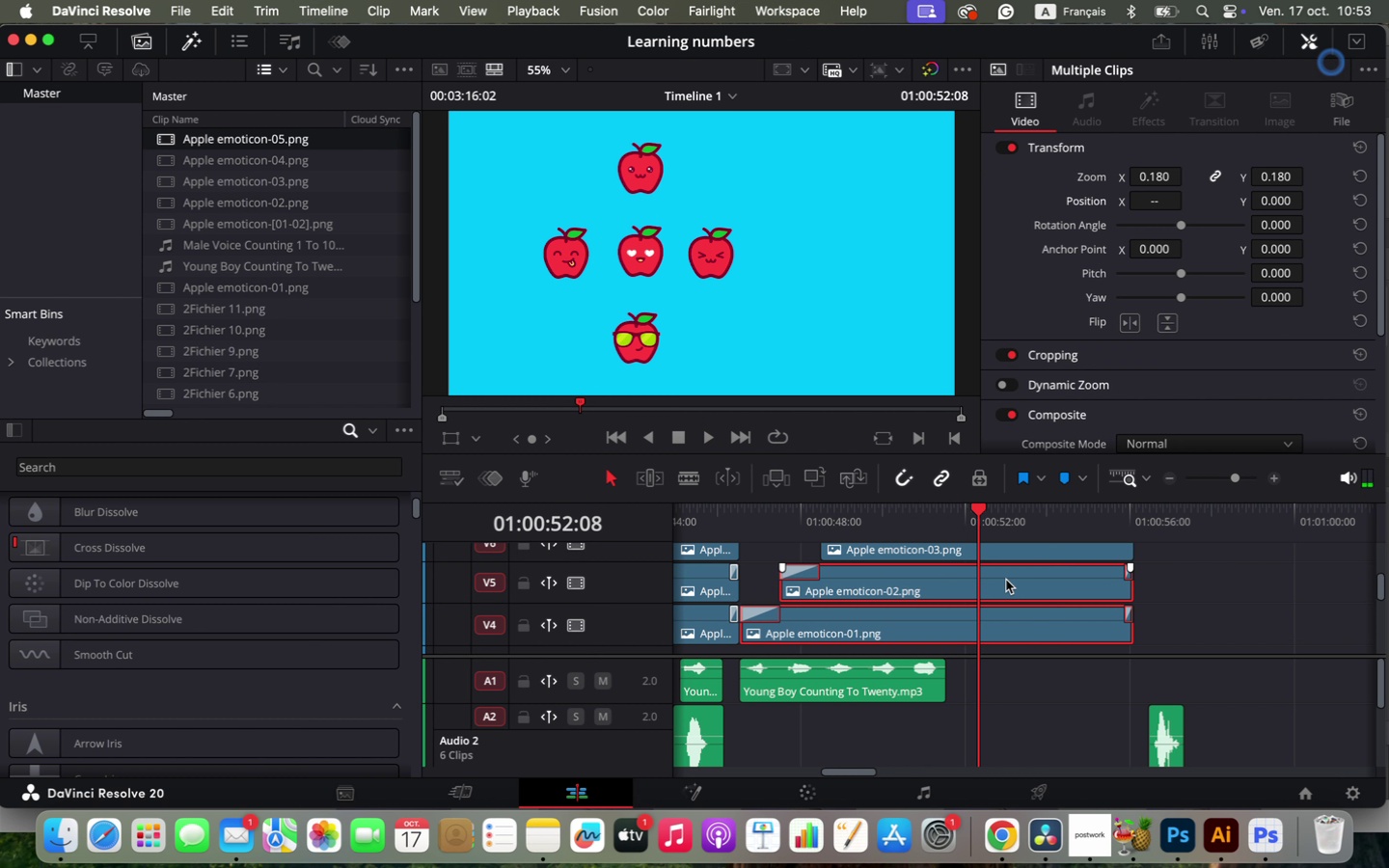 
scroll: coordinate [1006, 580], scroll_direction: up, amount: 1.0
 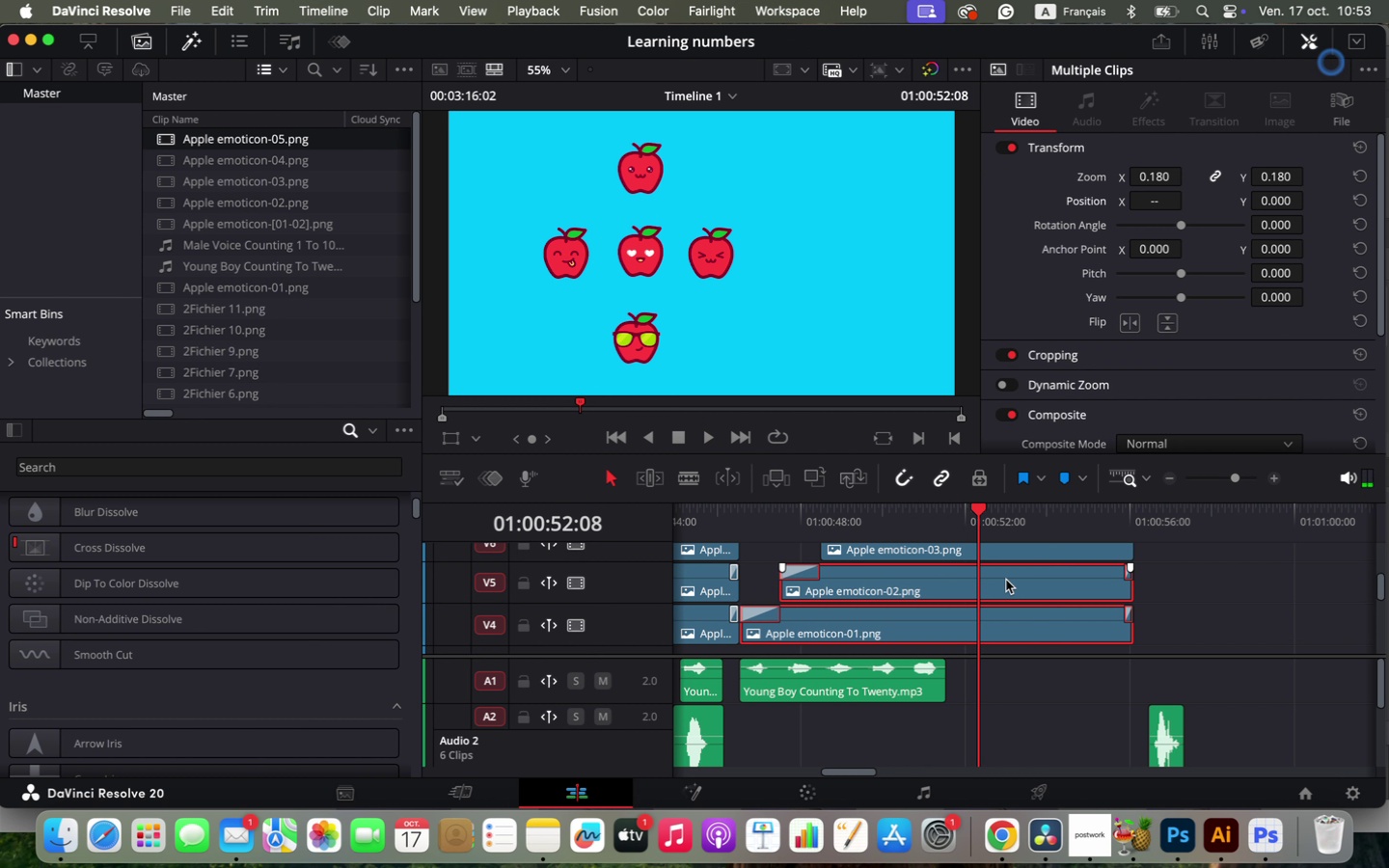 
hold_key(key=ShiftLeft, duration=0.88)
 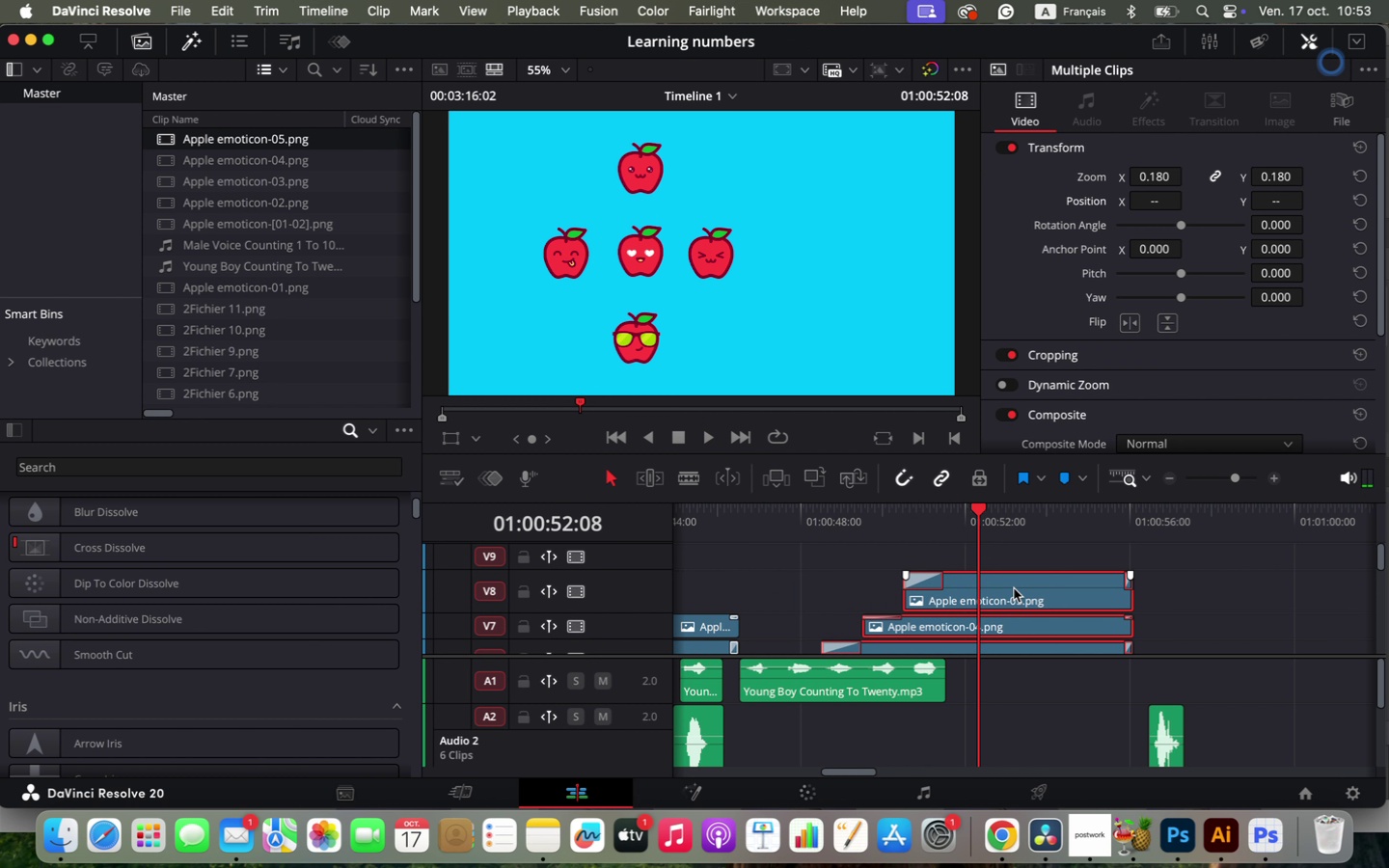 
scroll: coordinate [1021, 596], scroll_direction: down, amount: 1.0
 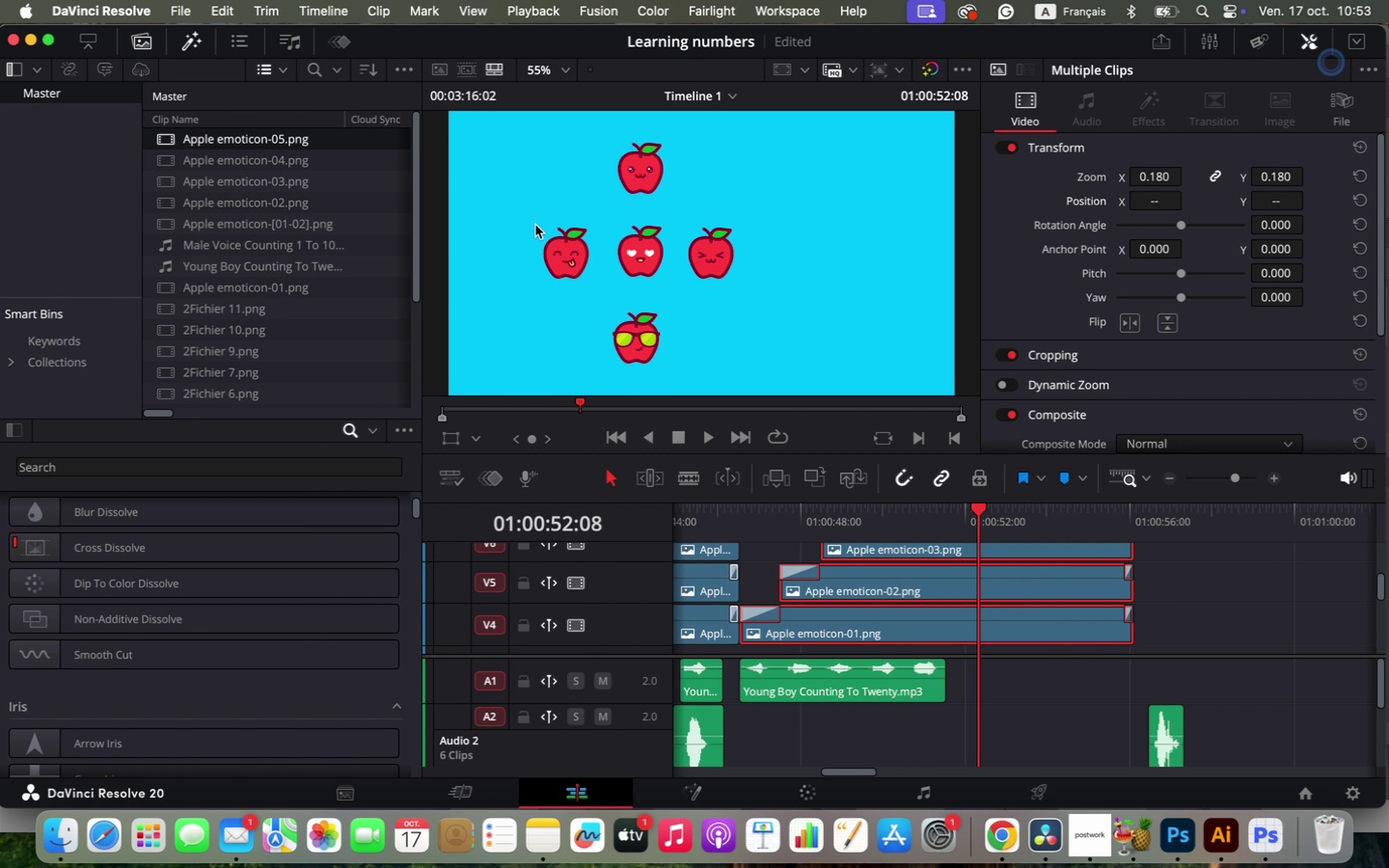 
left_click_drag(start_coordinate=[1145, 181], to_coordinate=[1152, 185])
 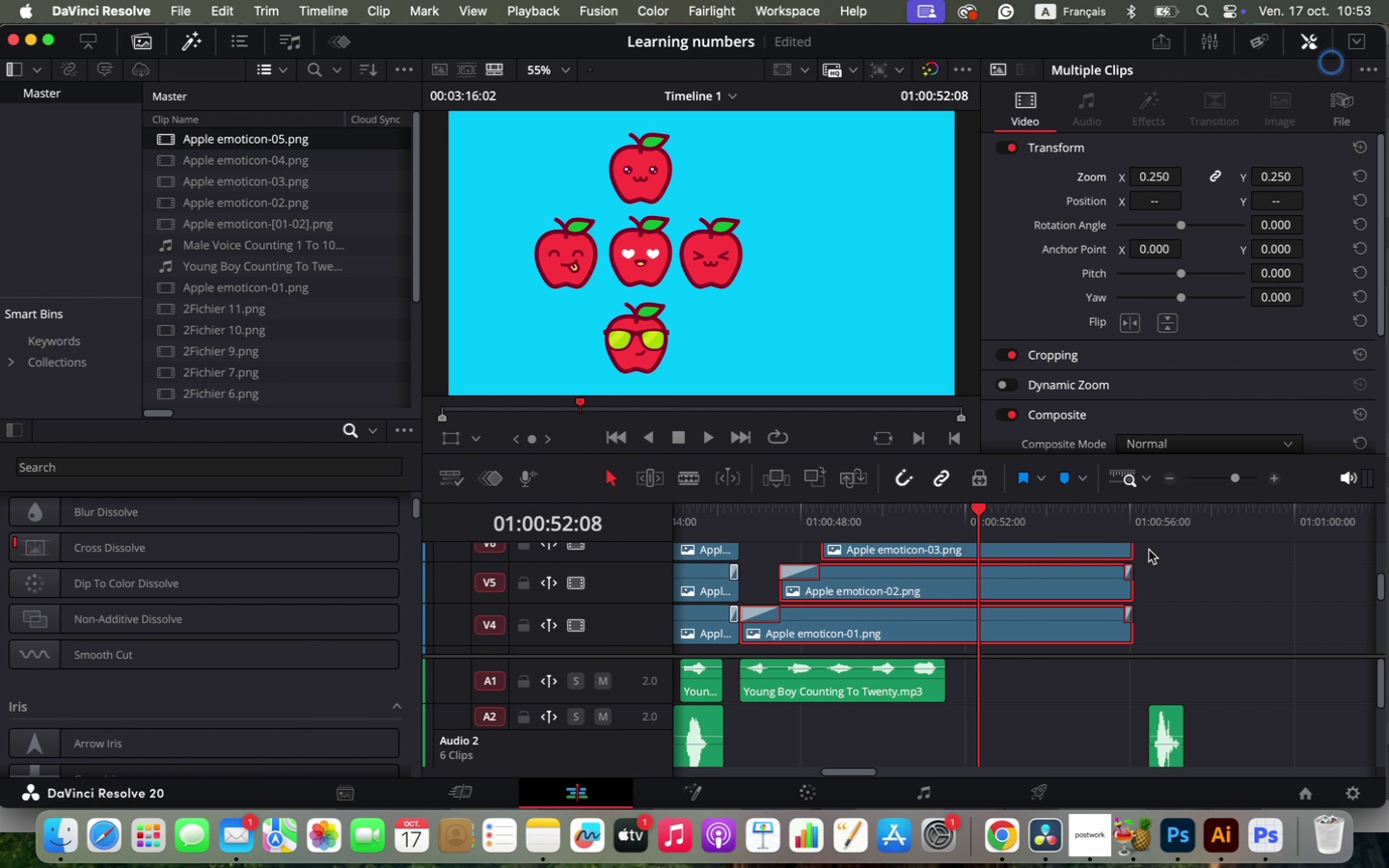 
left_click([1180, 552])
 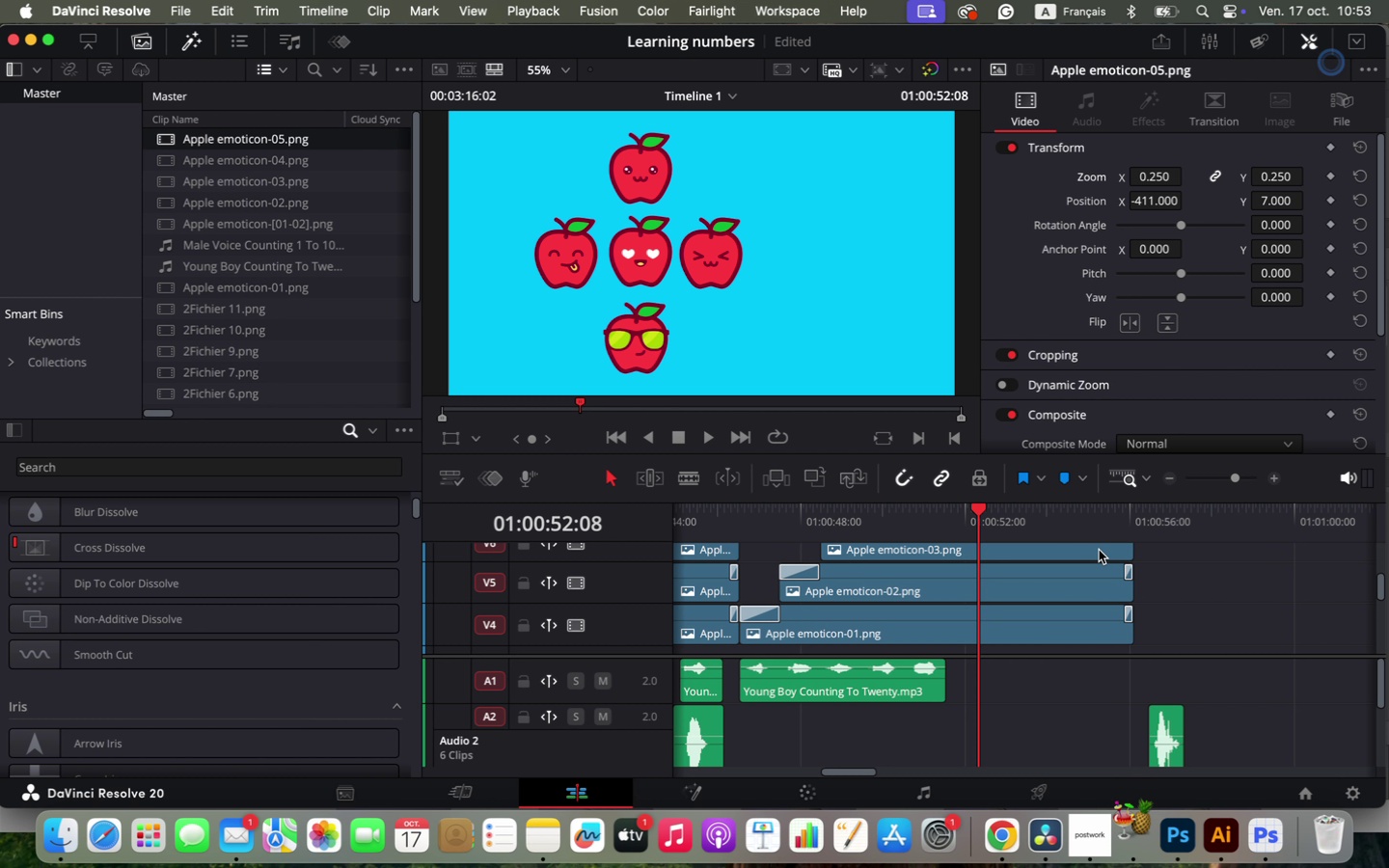 
left_click([1099, 550])
 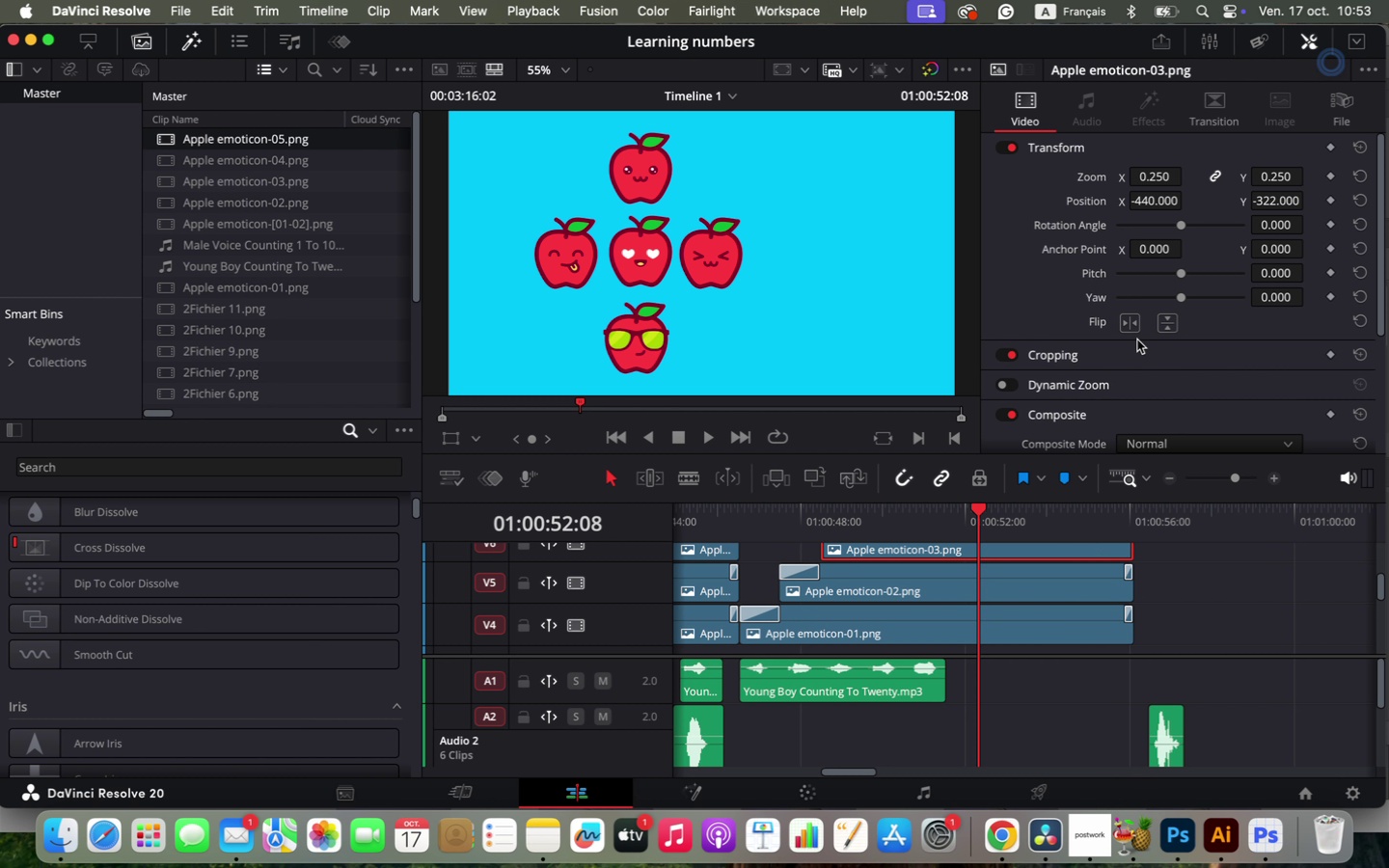 
left_click_drag(start_coordinate=[1155, 201], to_coordinate=[1144, 202])
 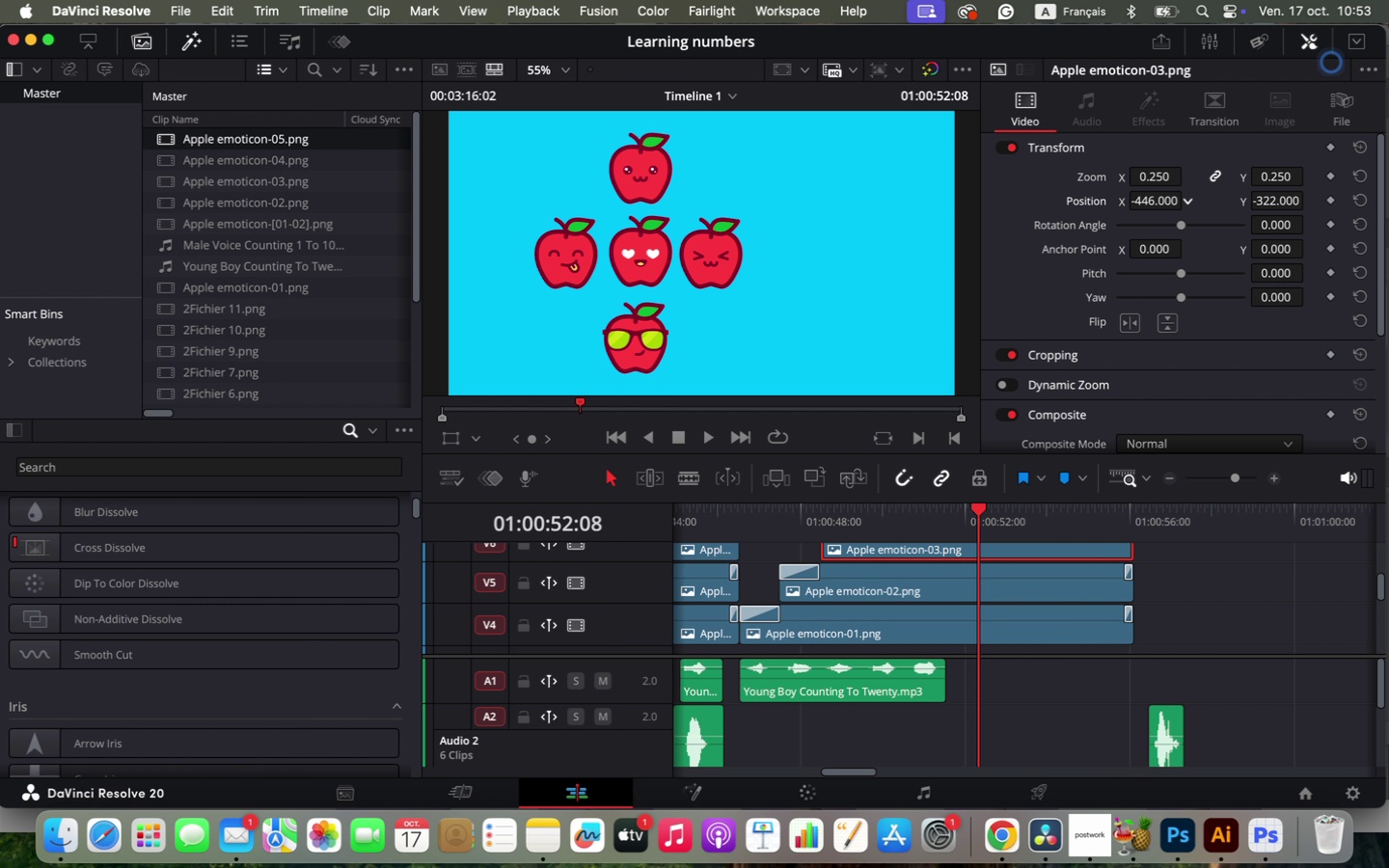 
key(Meta+W)
 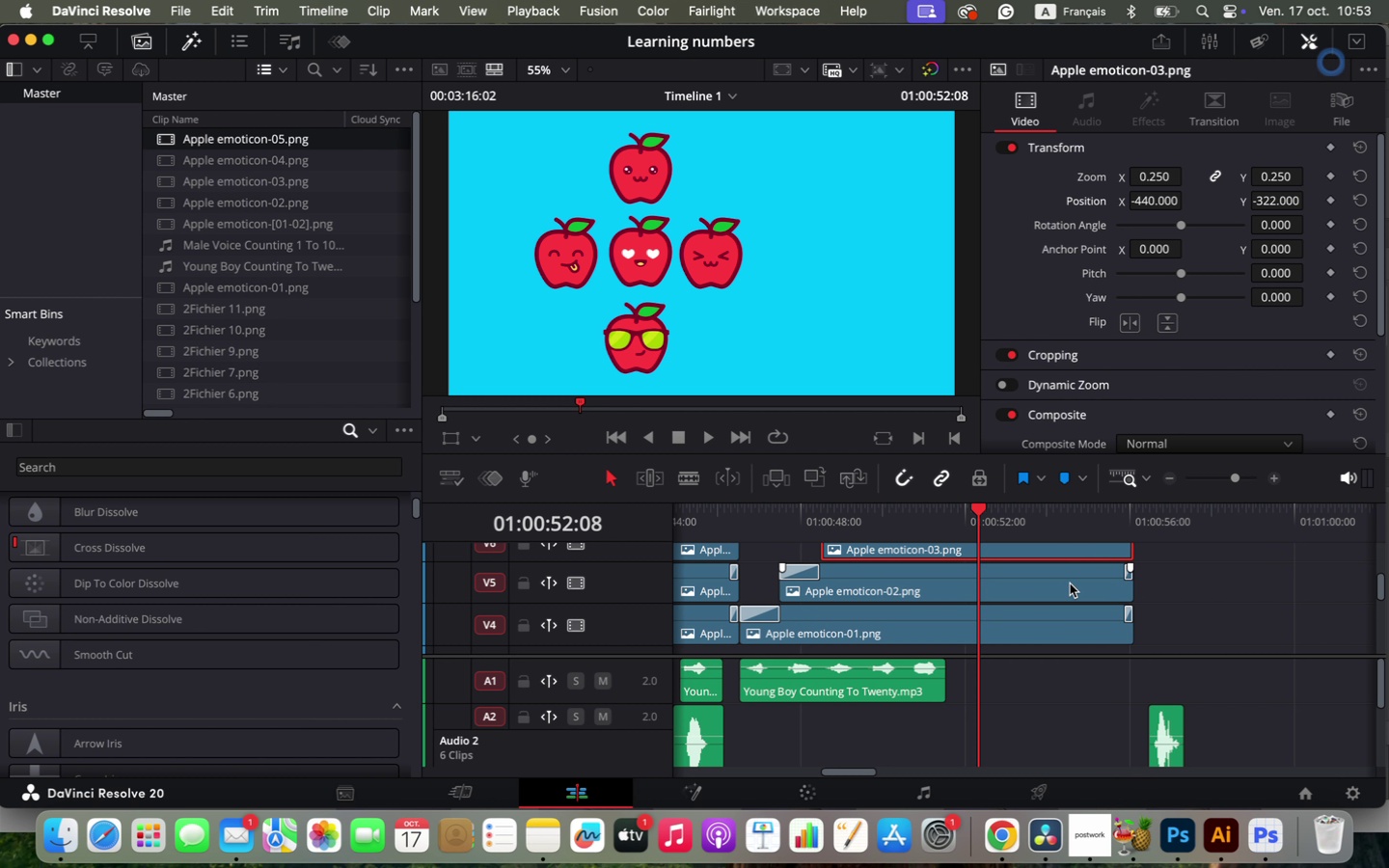 
scroll: coordinate [1070, 583], scroll_direction: up, amount: 1.0
 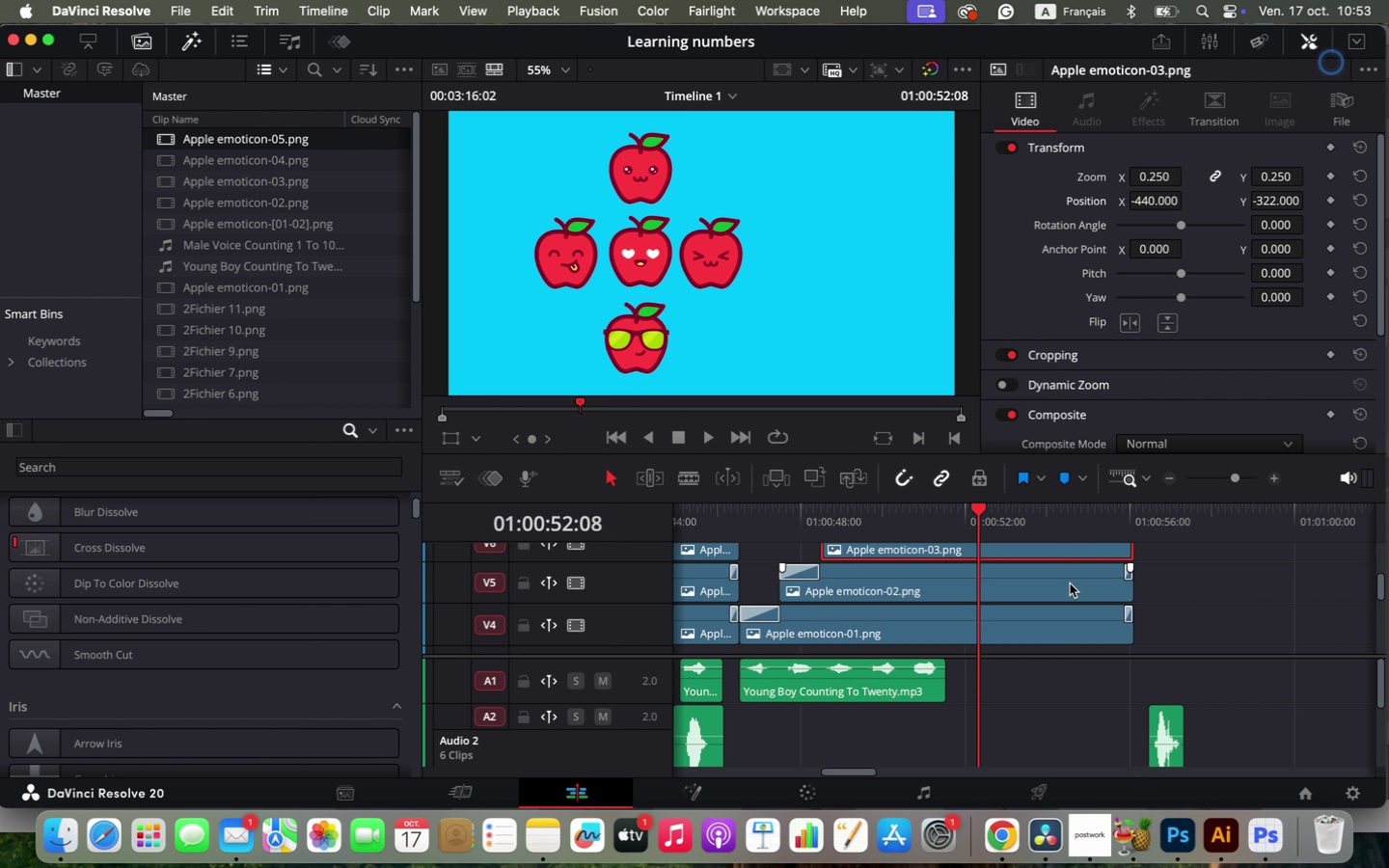 
scroll: coordinate [1070, 583], scroll_direction: down, amount: 1.0
 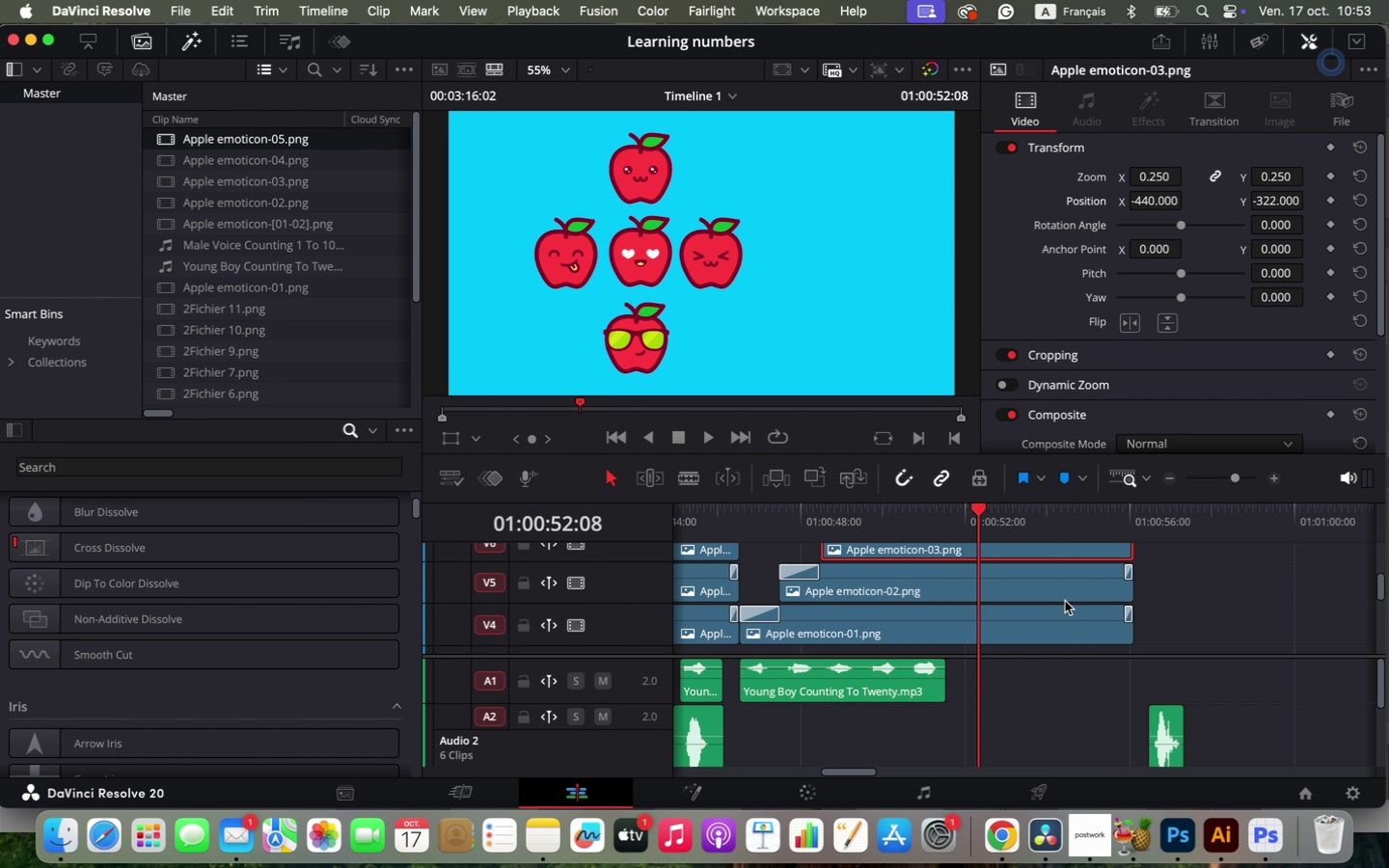 
left_click([1060, 621])
 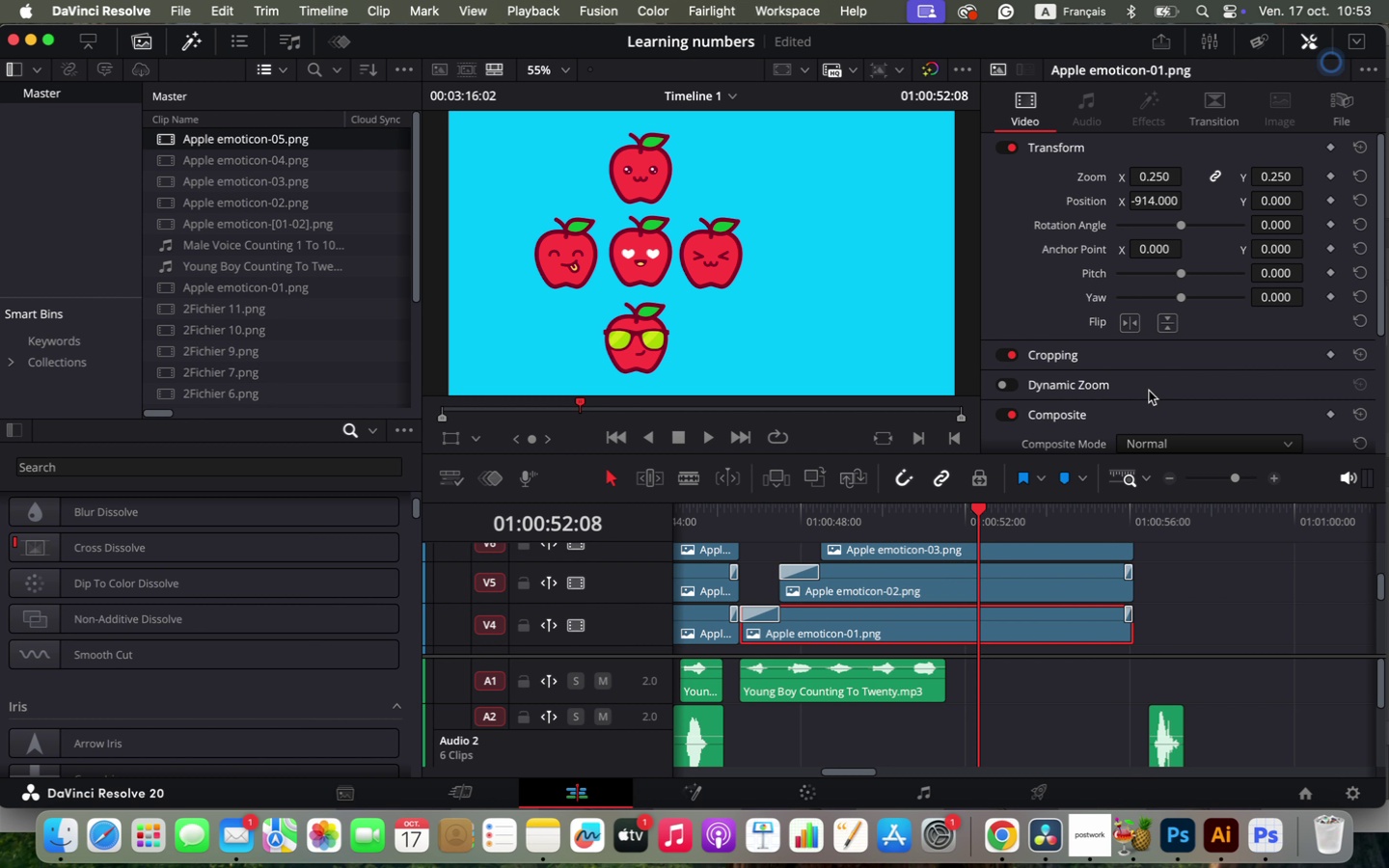 
left_click_drag(start_coordinate=[1146, 203], to_coordinate=[1171, 203])
 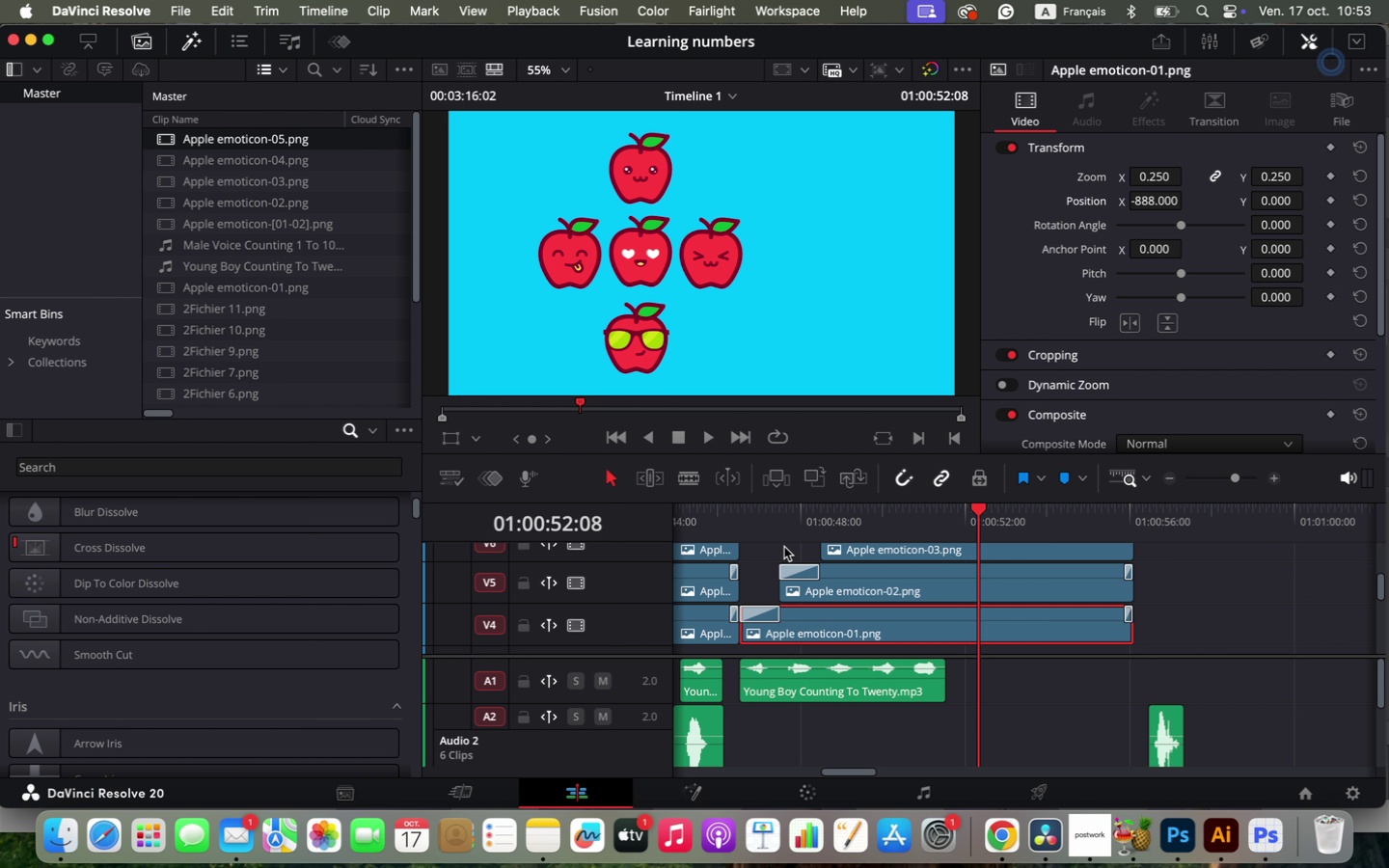 
wait(5.01)
 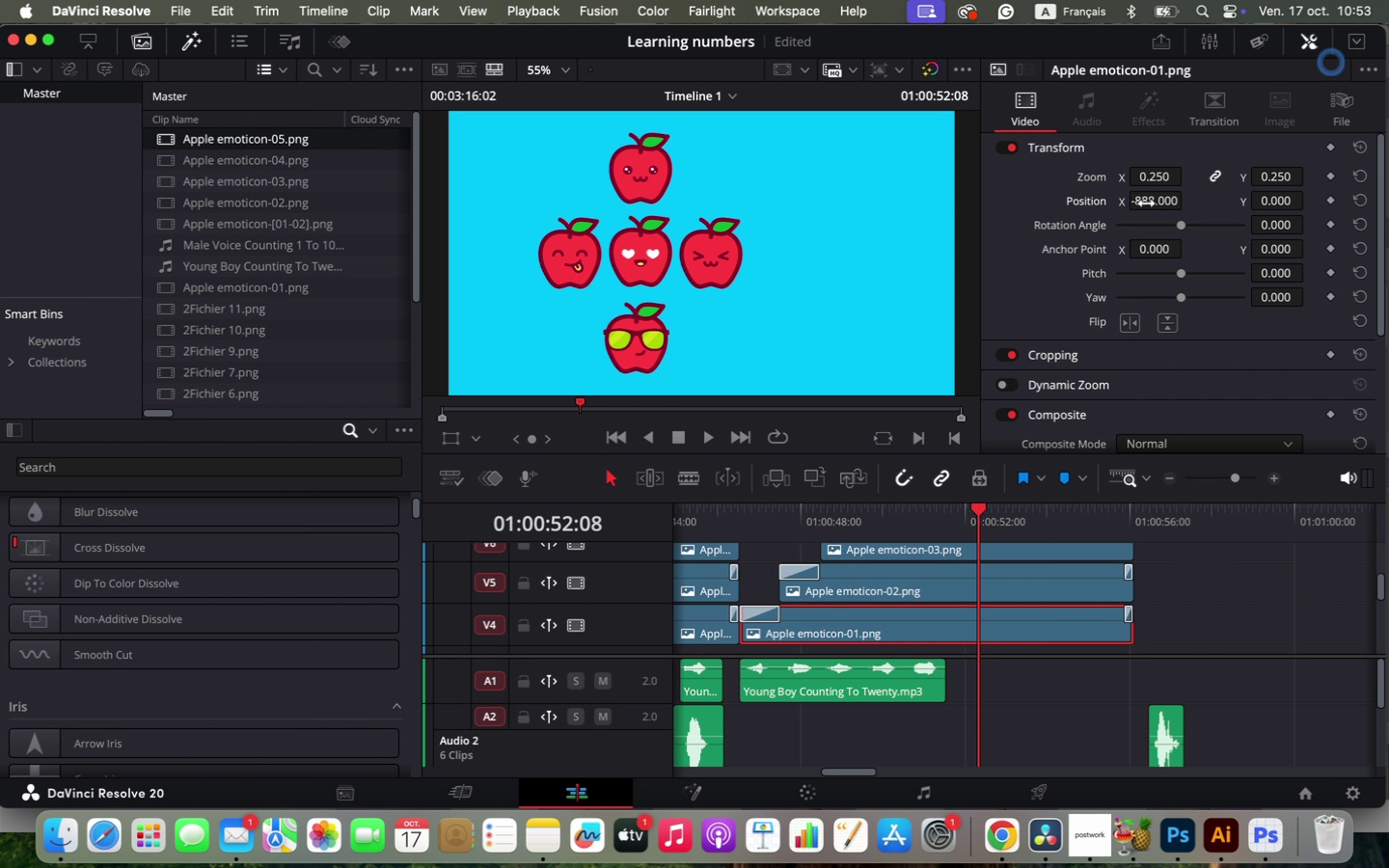 
left_click([744, 523])
 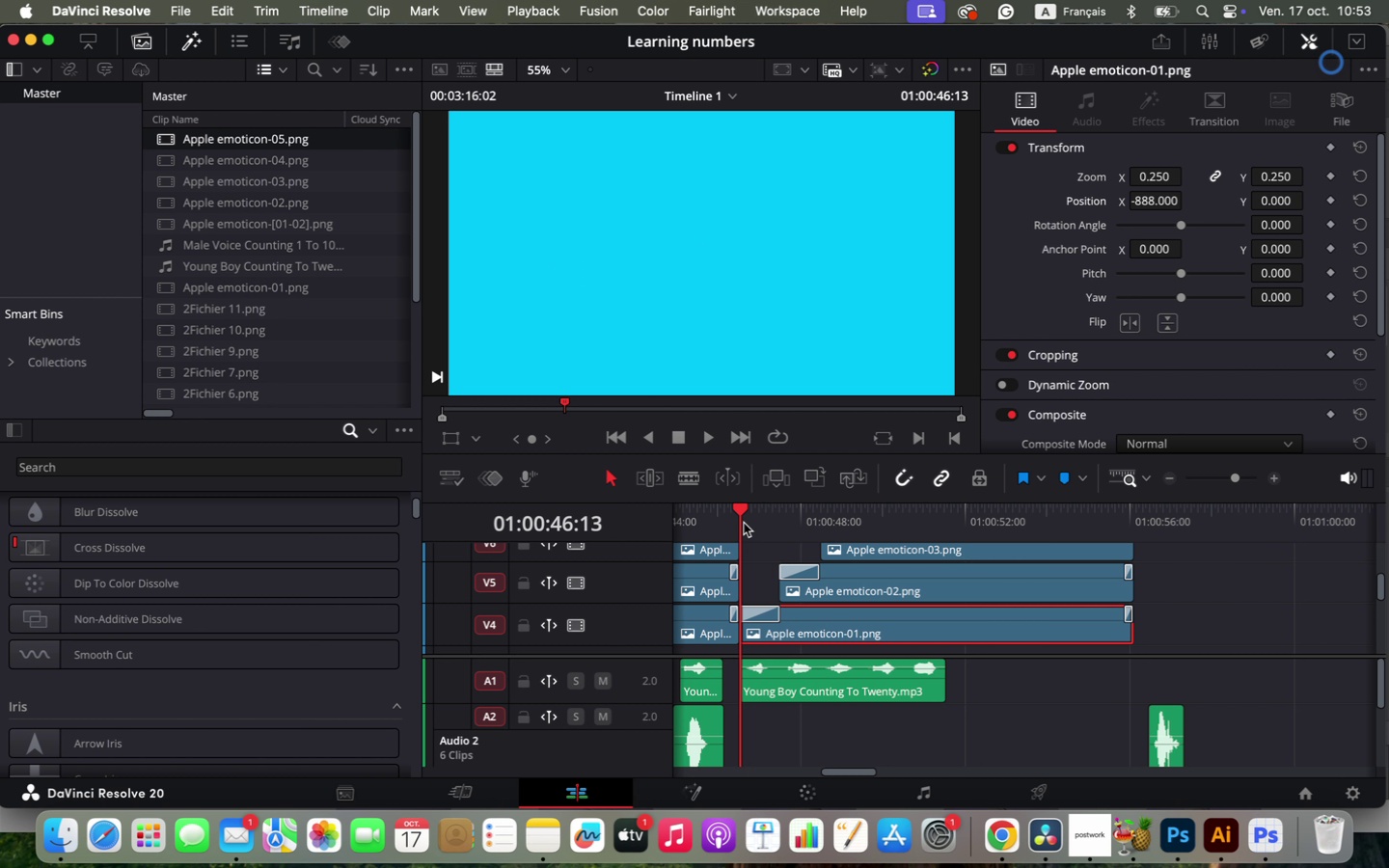 
key(Space)
 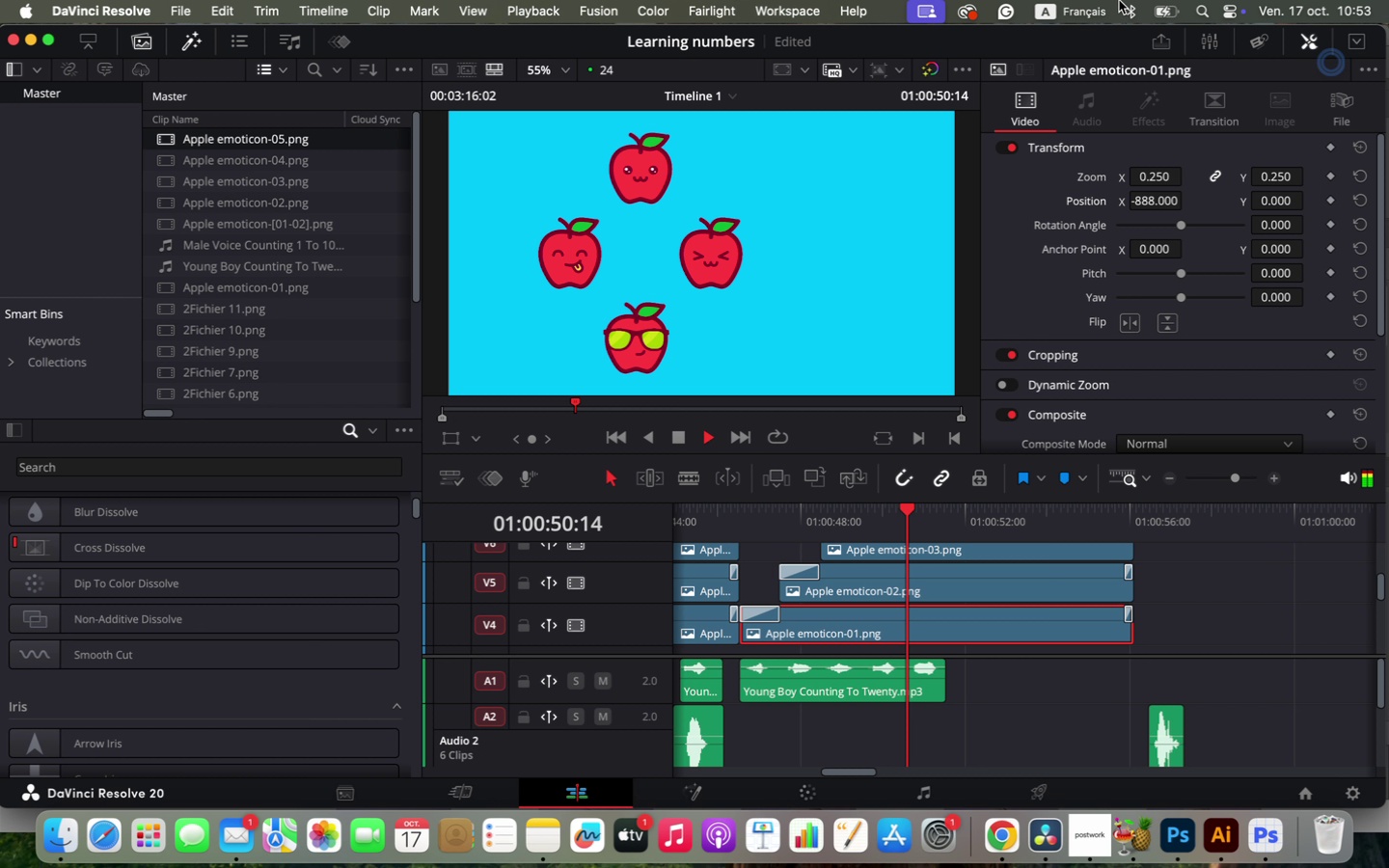 
wait(5.62)
 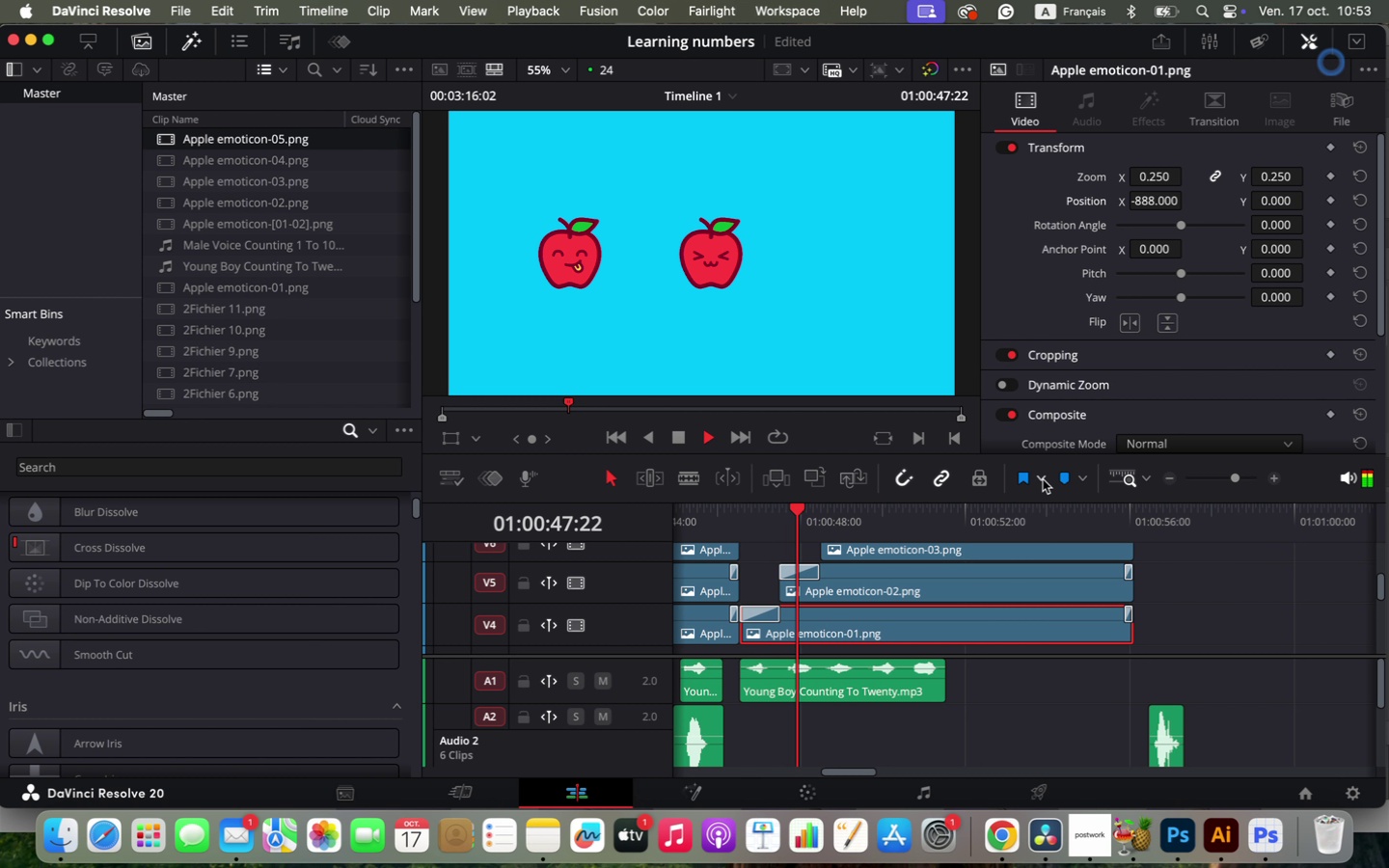 
key(Space)
 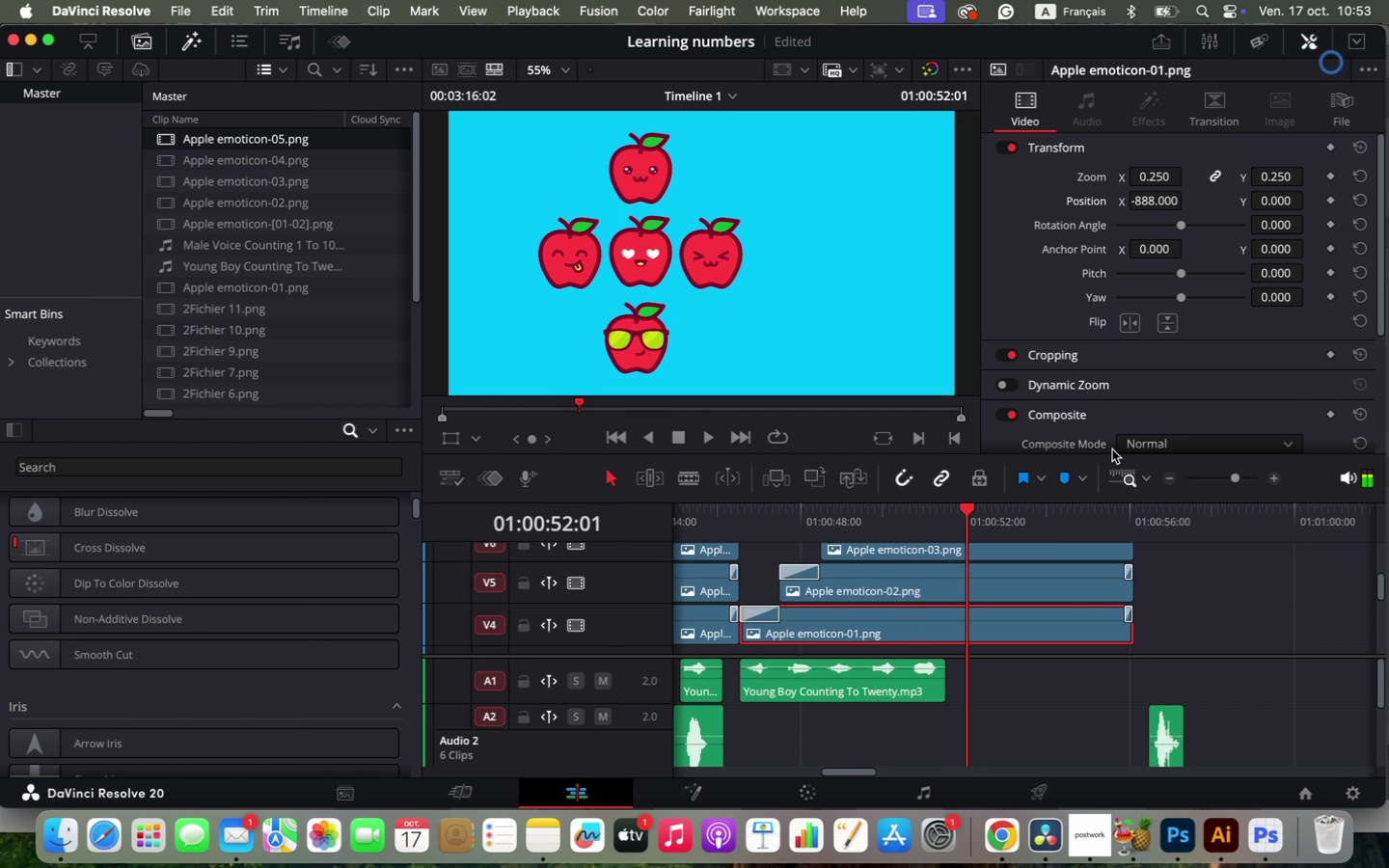 
hold_key(key=OptionLeft, duration=1.15)
scroll: coordinate [1081, 662], scroll_direction: down, amount: 3.0
 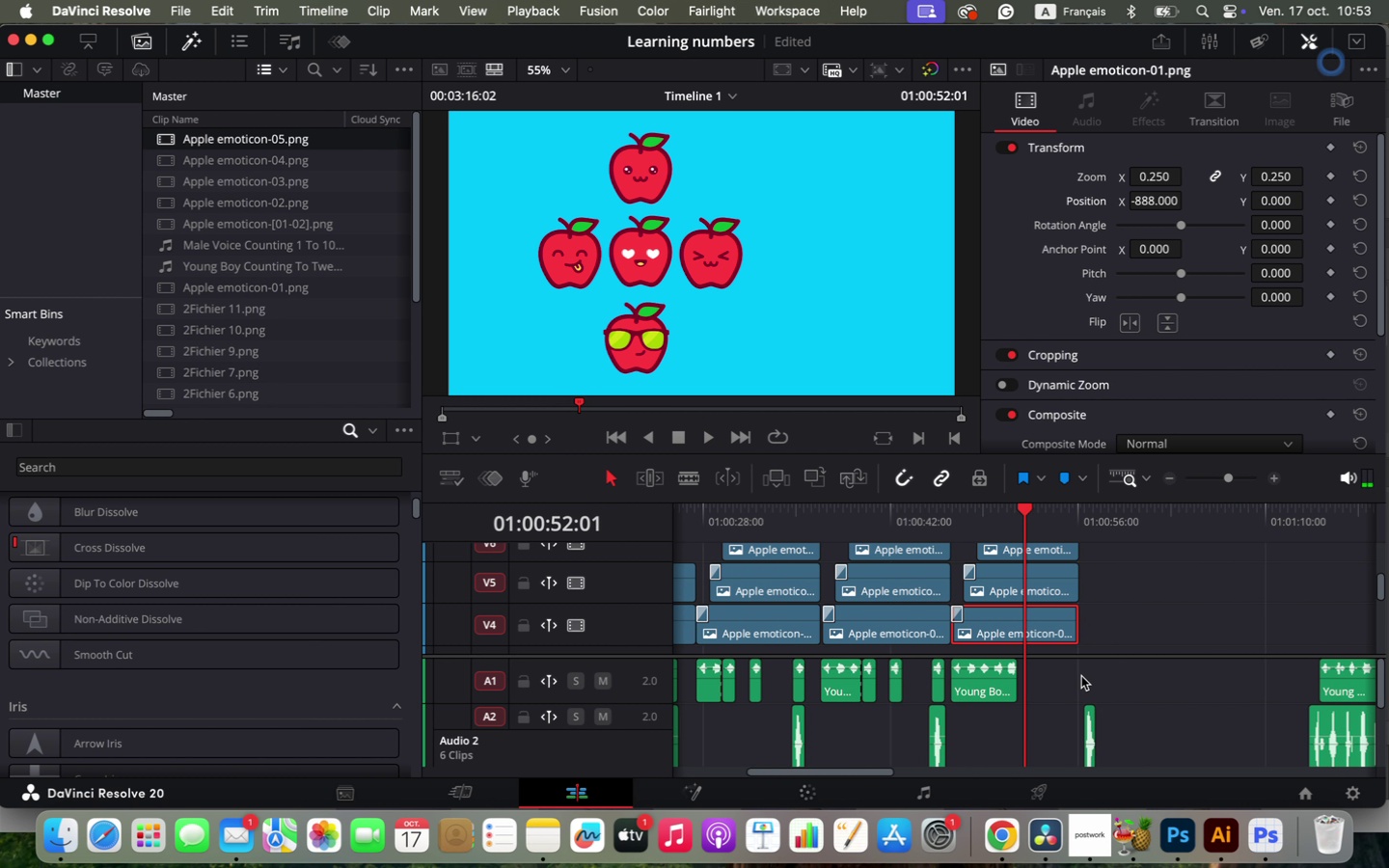 
scroll: coordinate [1081, 662], scroll_direction: up, amount: 2.0
 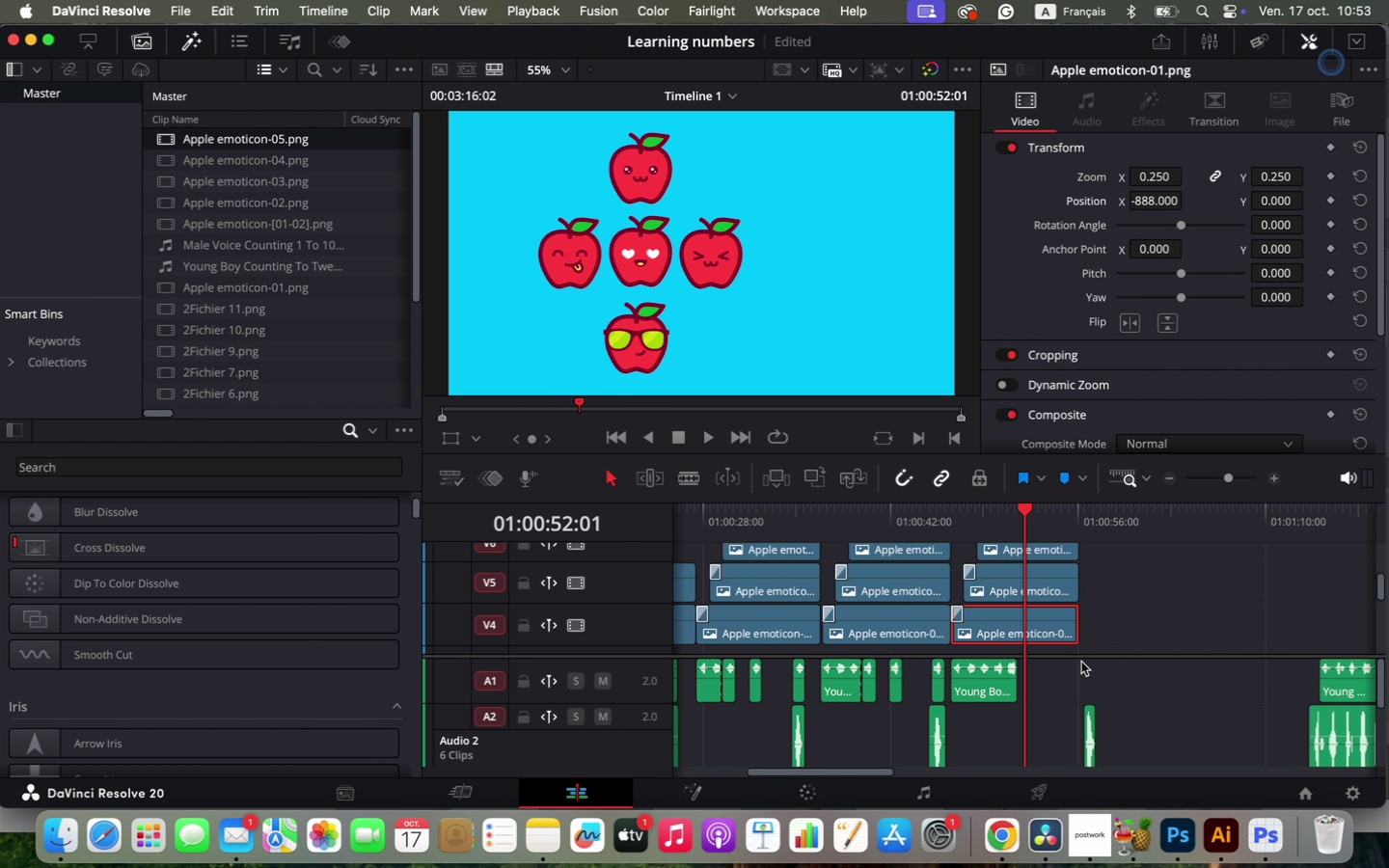 
key(Space)
 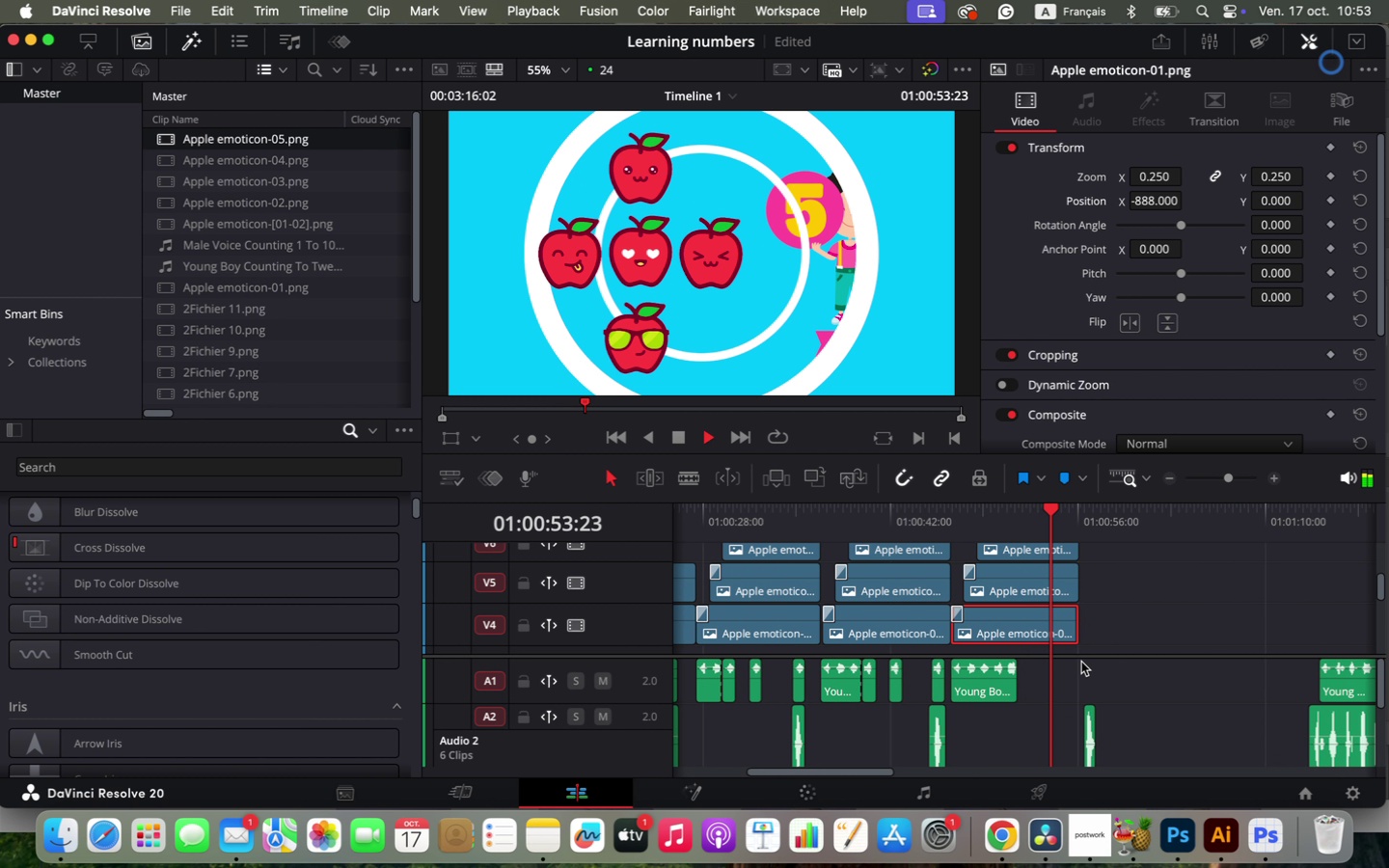 
key(Space)
 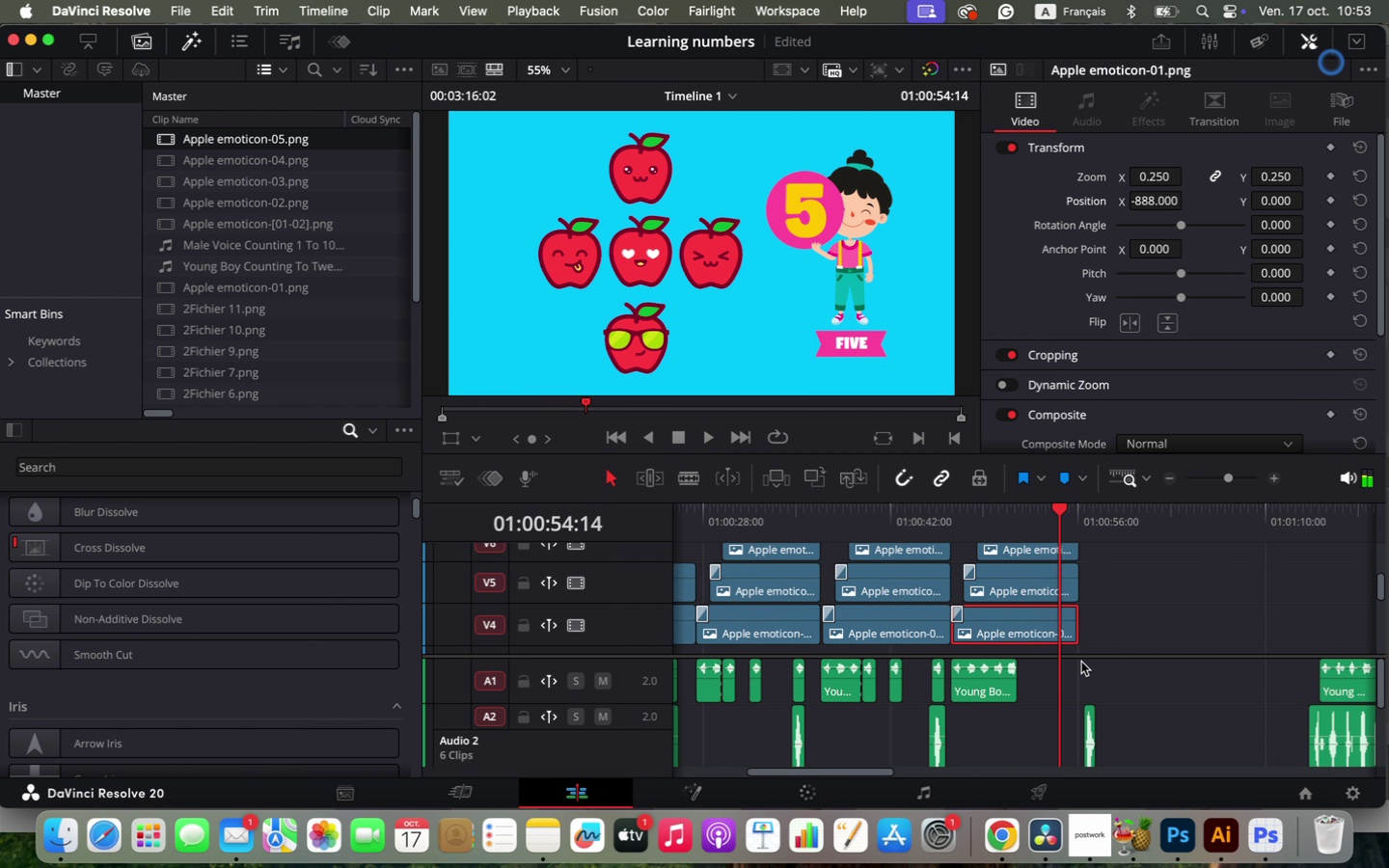 
hold_key(key=OptionLeft, duration=1.15)
scroll: coordinate [1042, 668], scroll_direction: up, amount: 16.0
 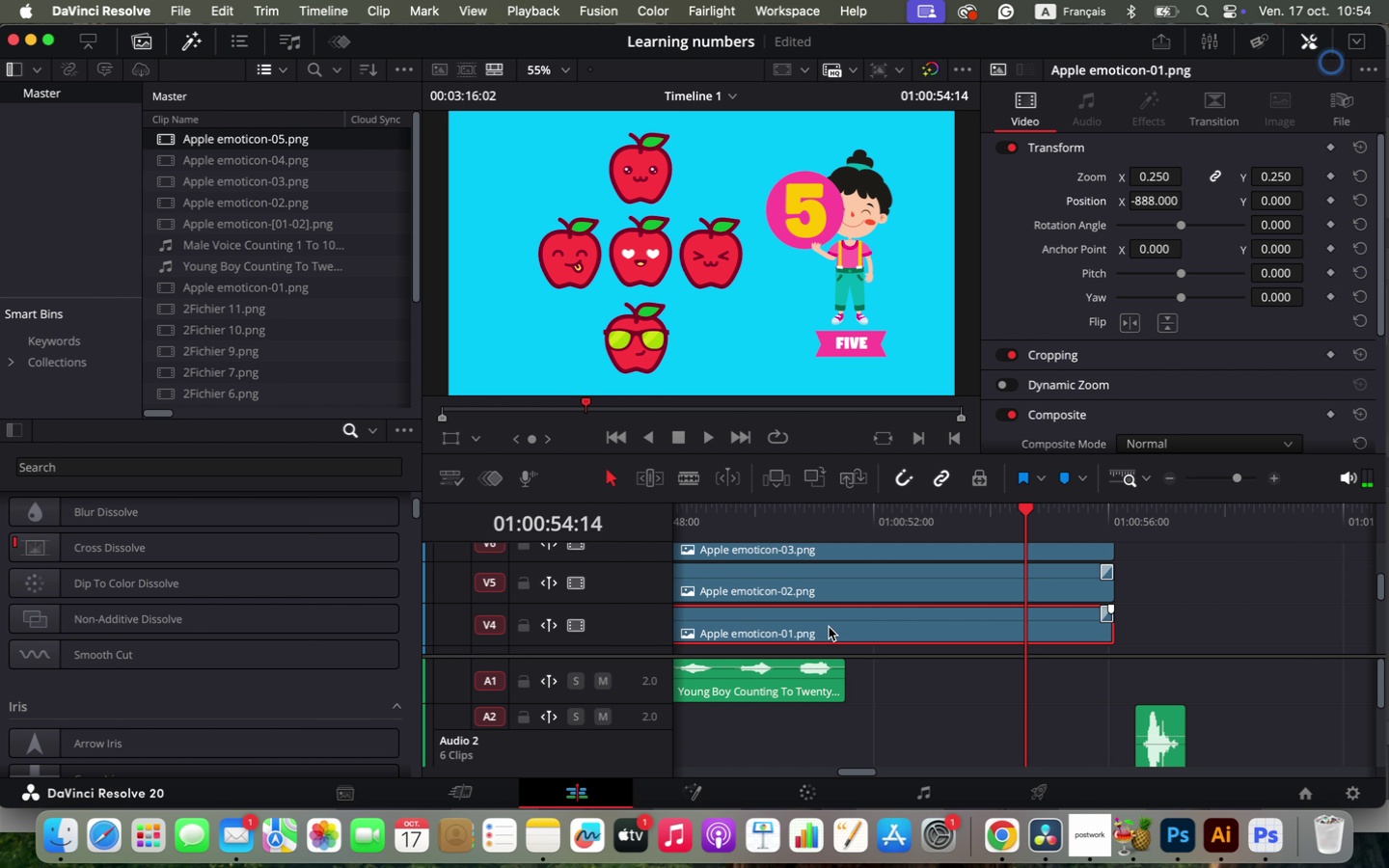 
key(C)
 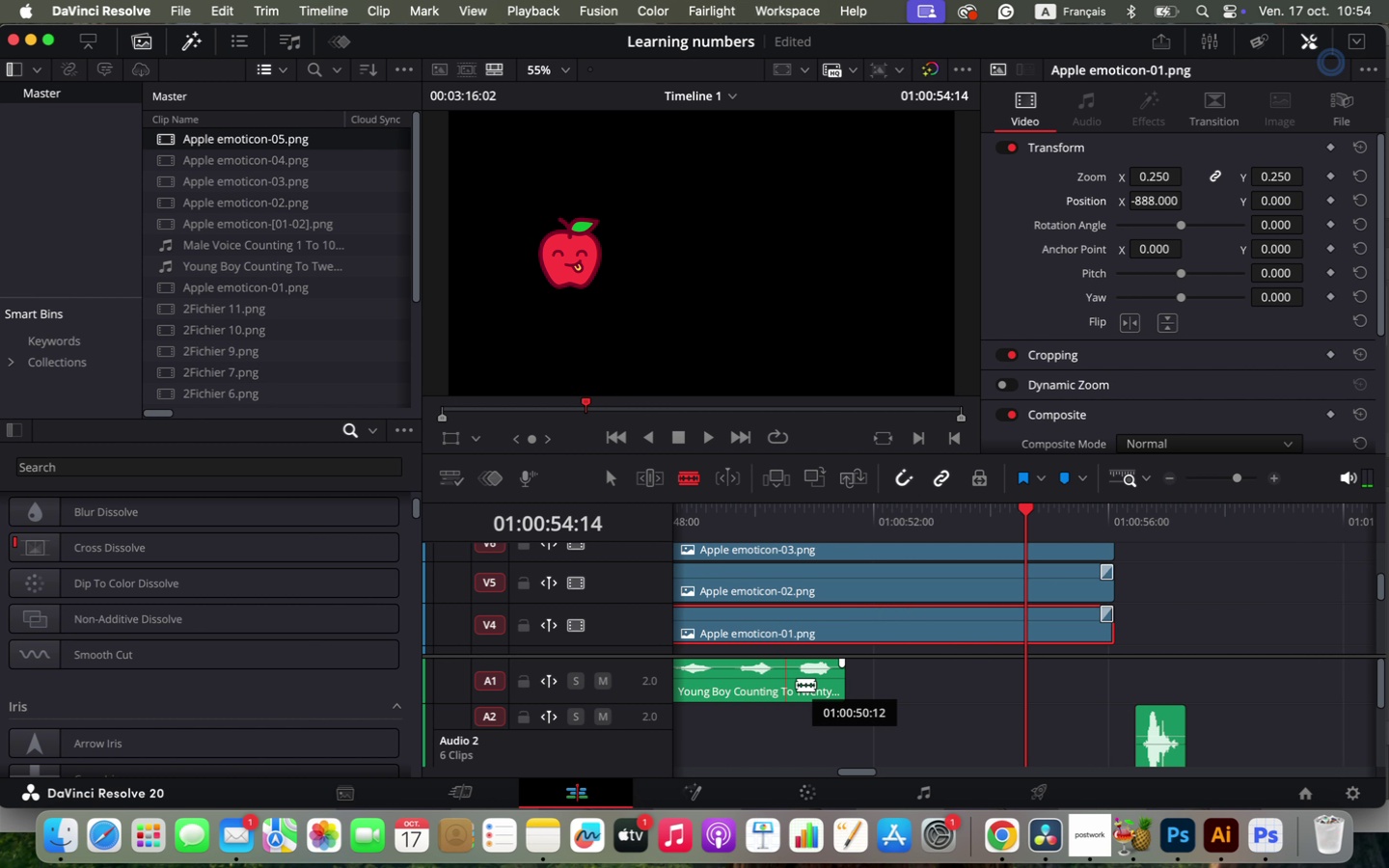 
left_click([795, 684])
 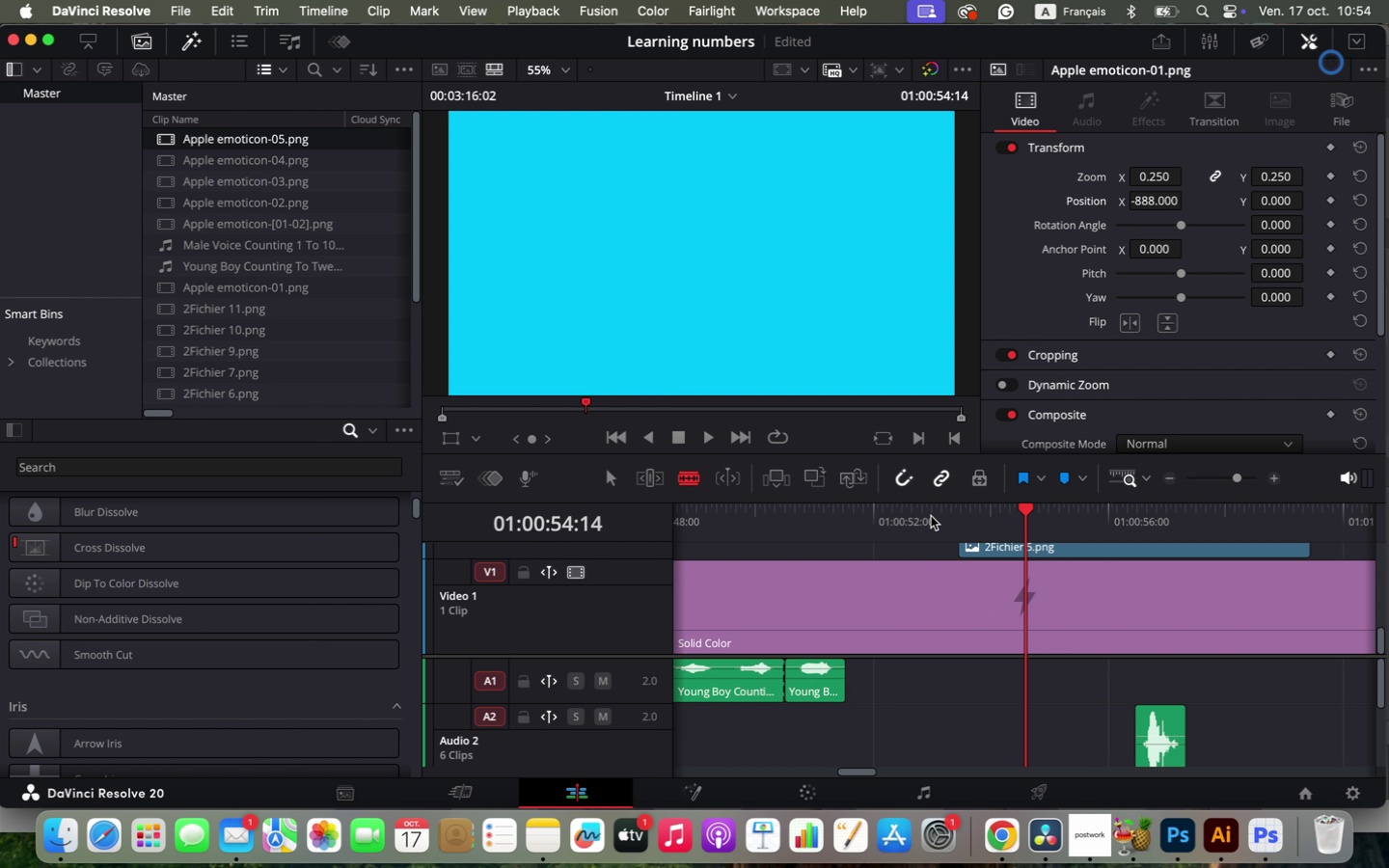 
scroll: coordinate [894, 601], scroll_direction: down, amount: 2.0
 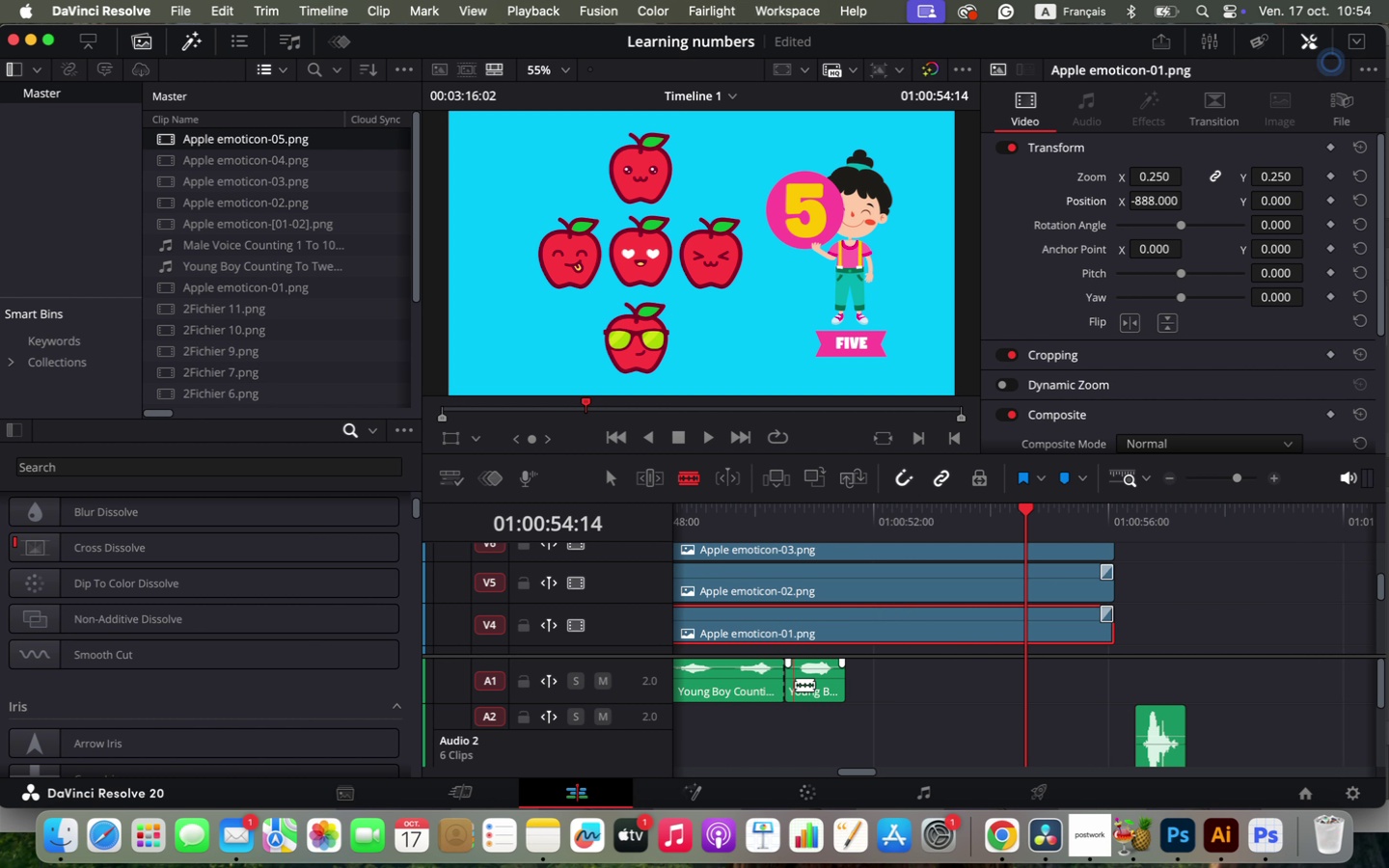 
left_click([958, 504])
 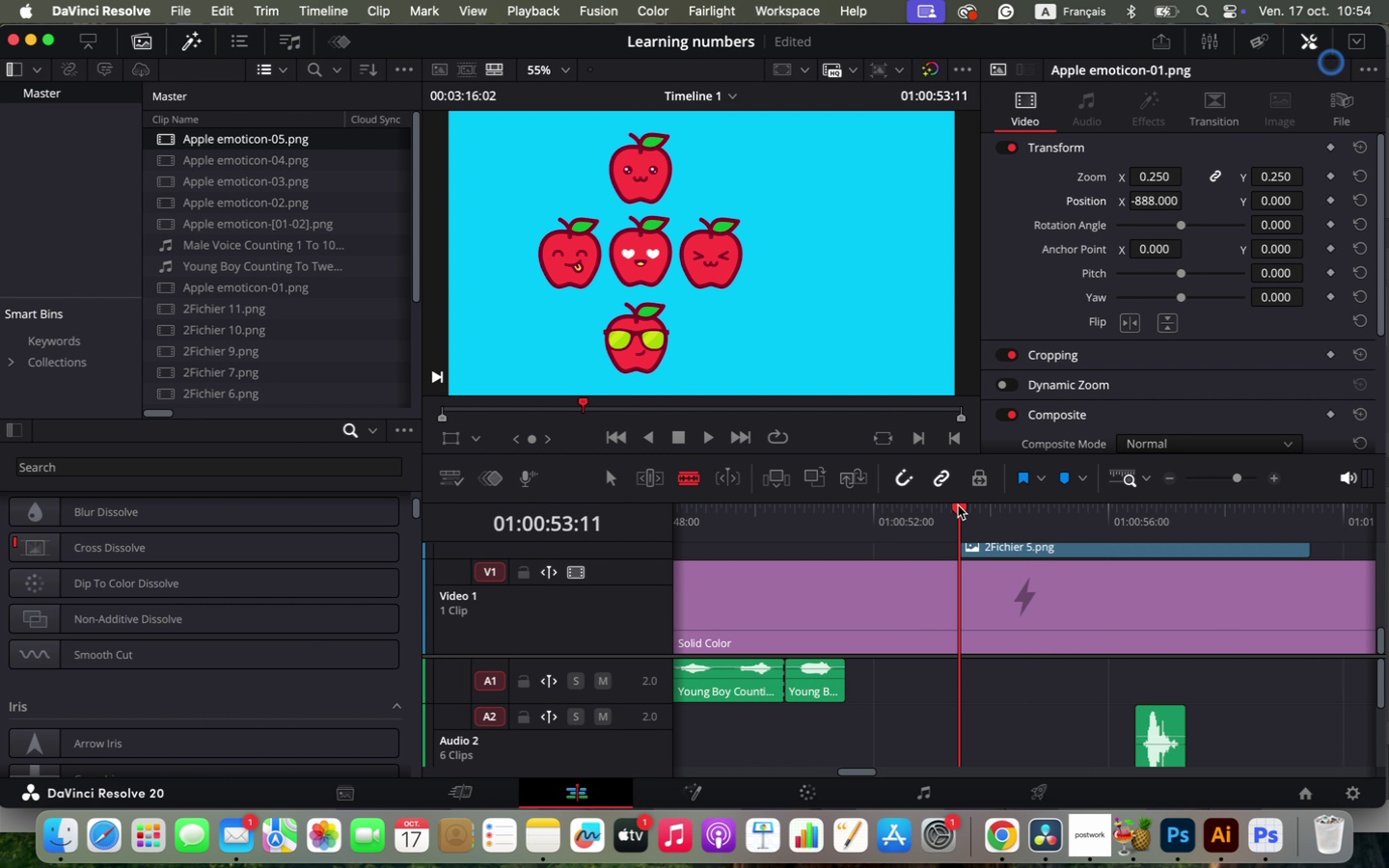 
type(vq )
 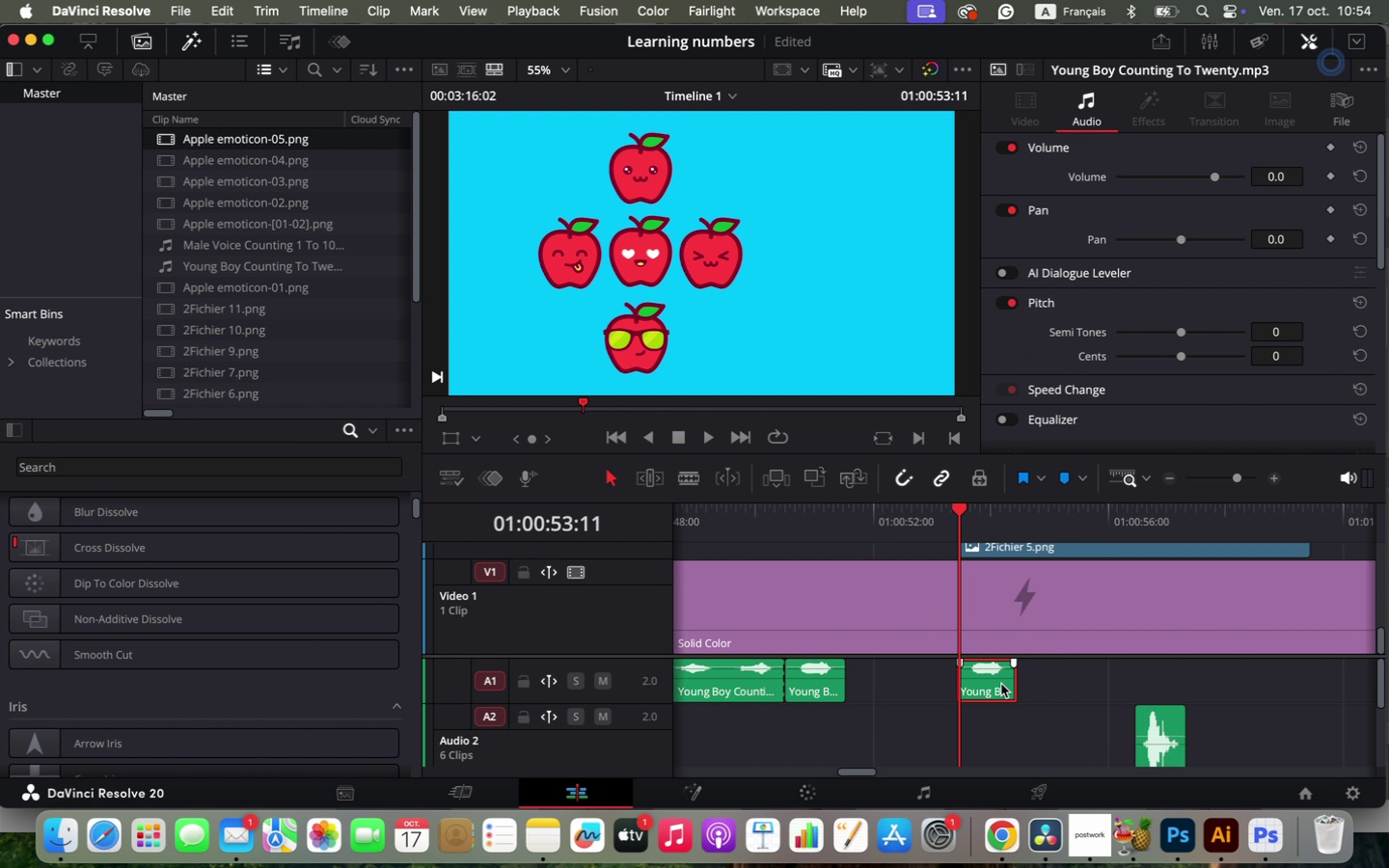 
hold_key(key=OptionLeft, duration=0.94)
left_click_drag(start_coordinate=[829, 690], to_coordinate=[1001, 684])
 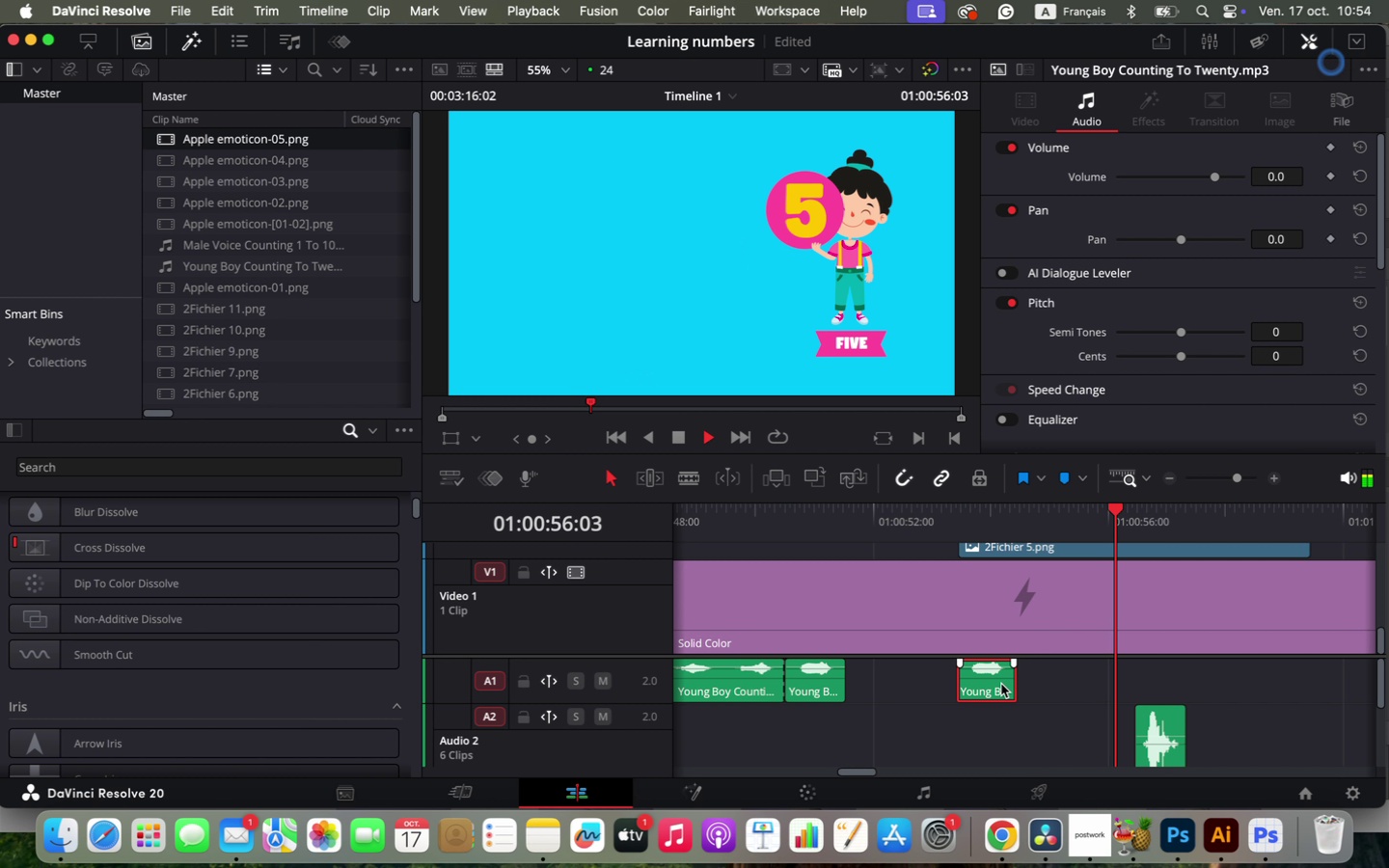 
key(Space)
 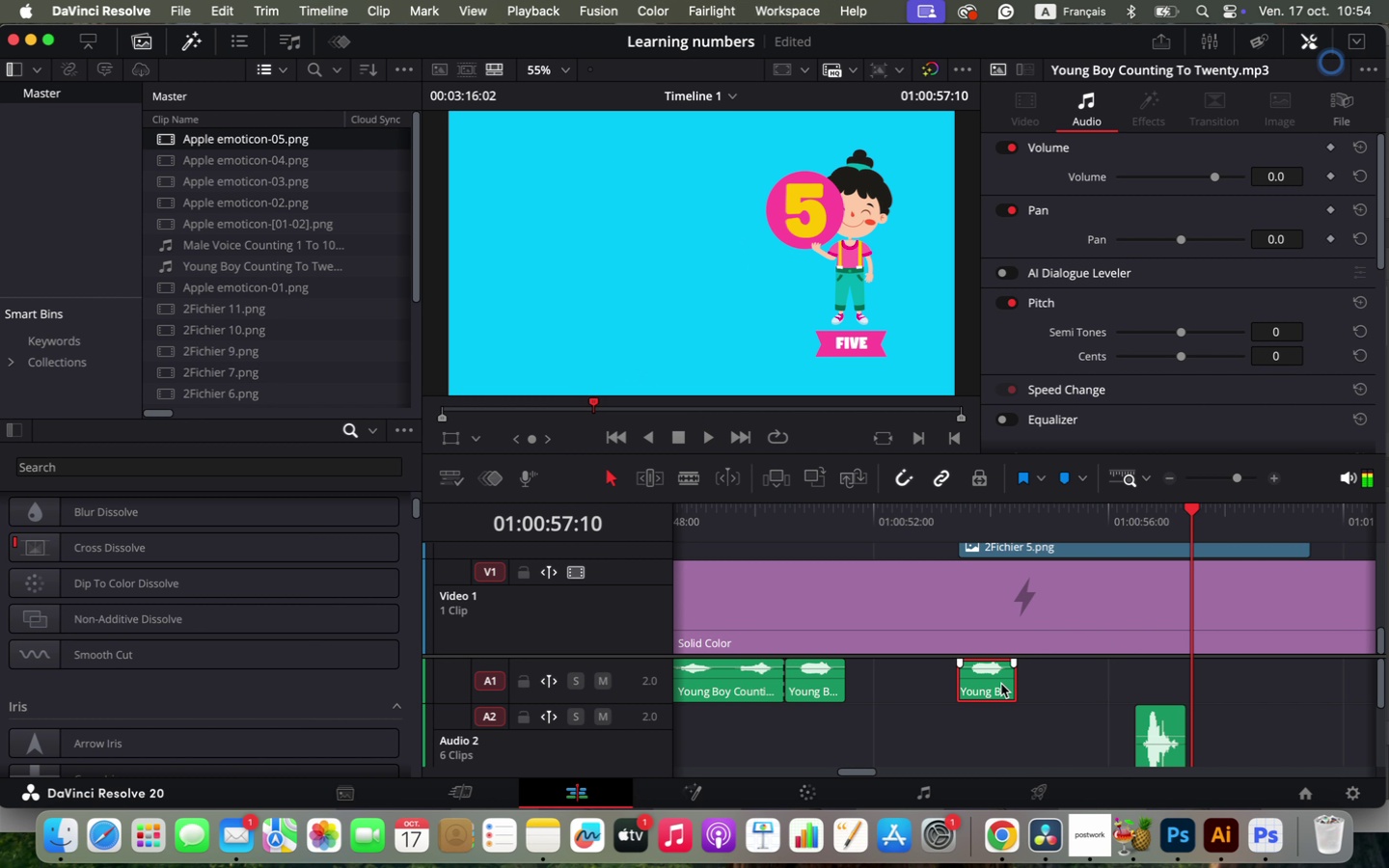 
hold_key(key=OptionLeft, duration=0.65)
scroll: coordinate [1181, 689], scroll_direction: down, amount: 2.0
 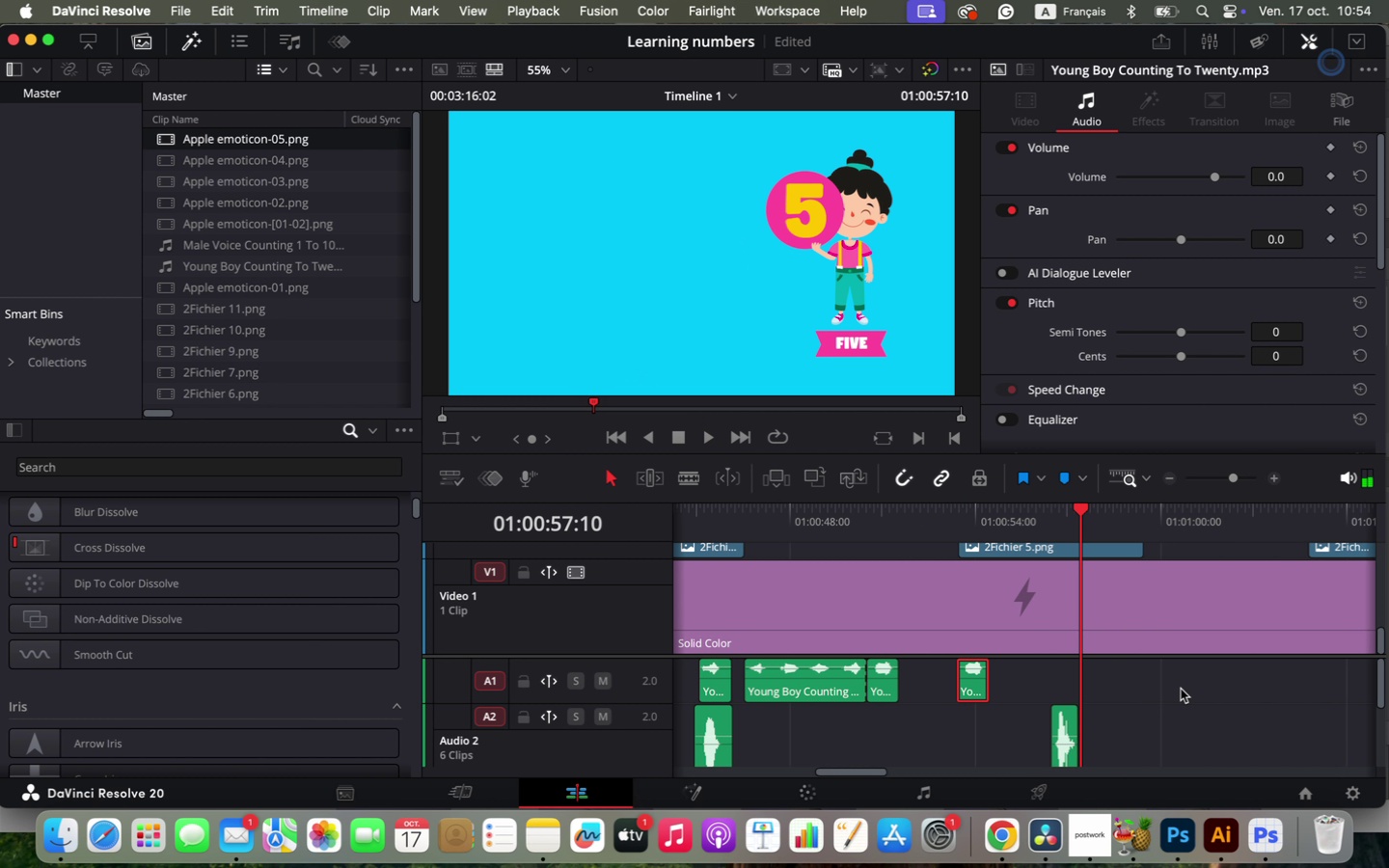 
key(Space)
 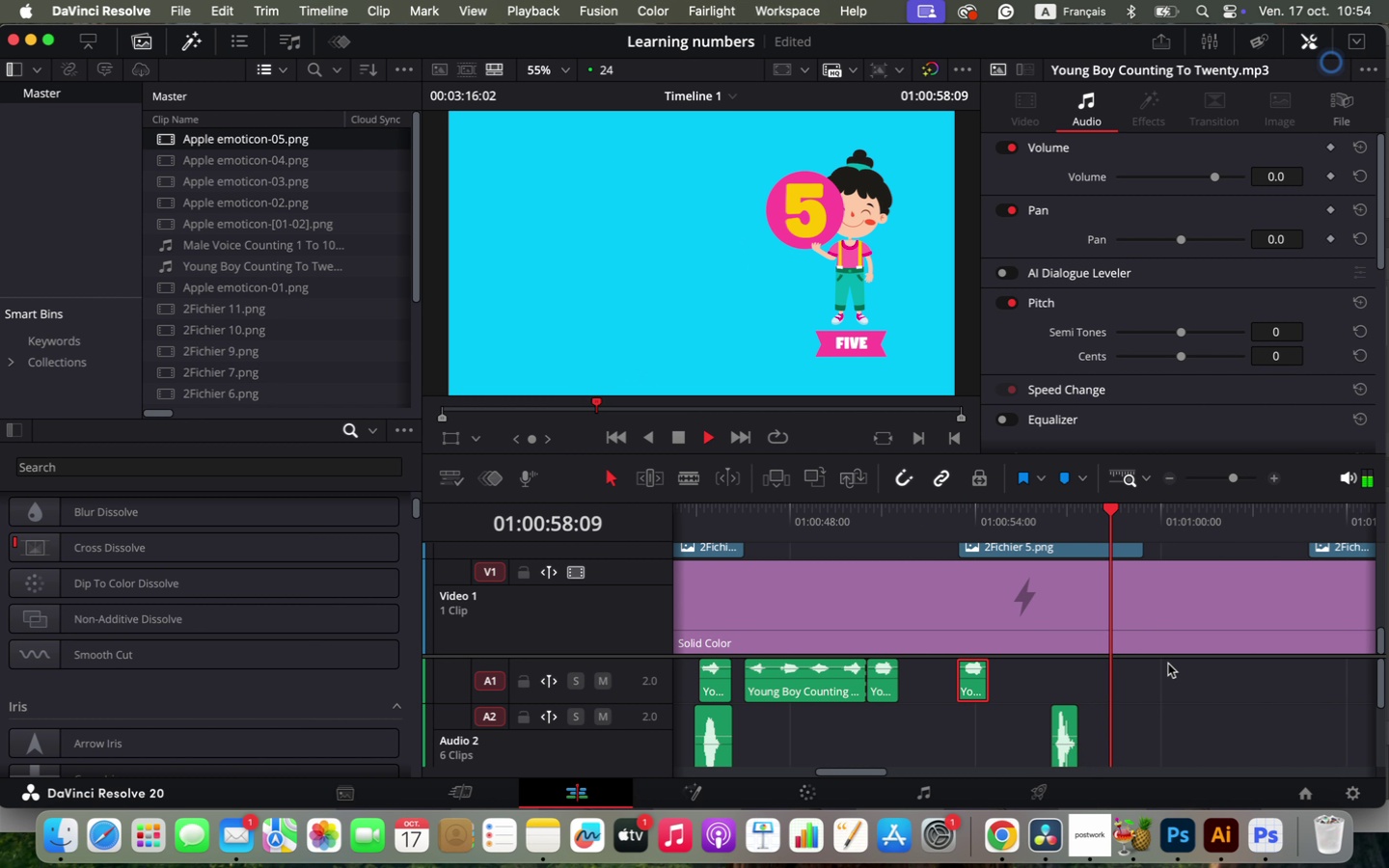 
key(Space)
 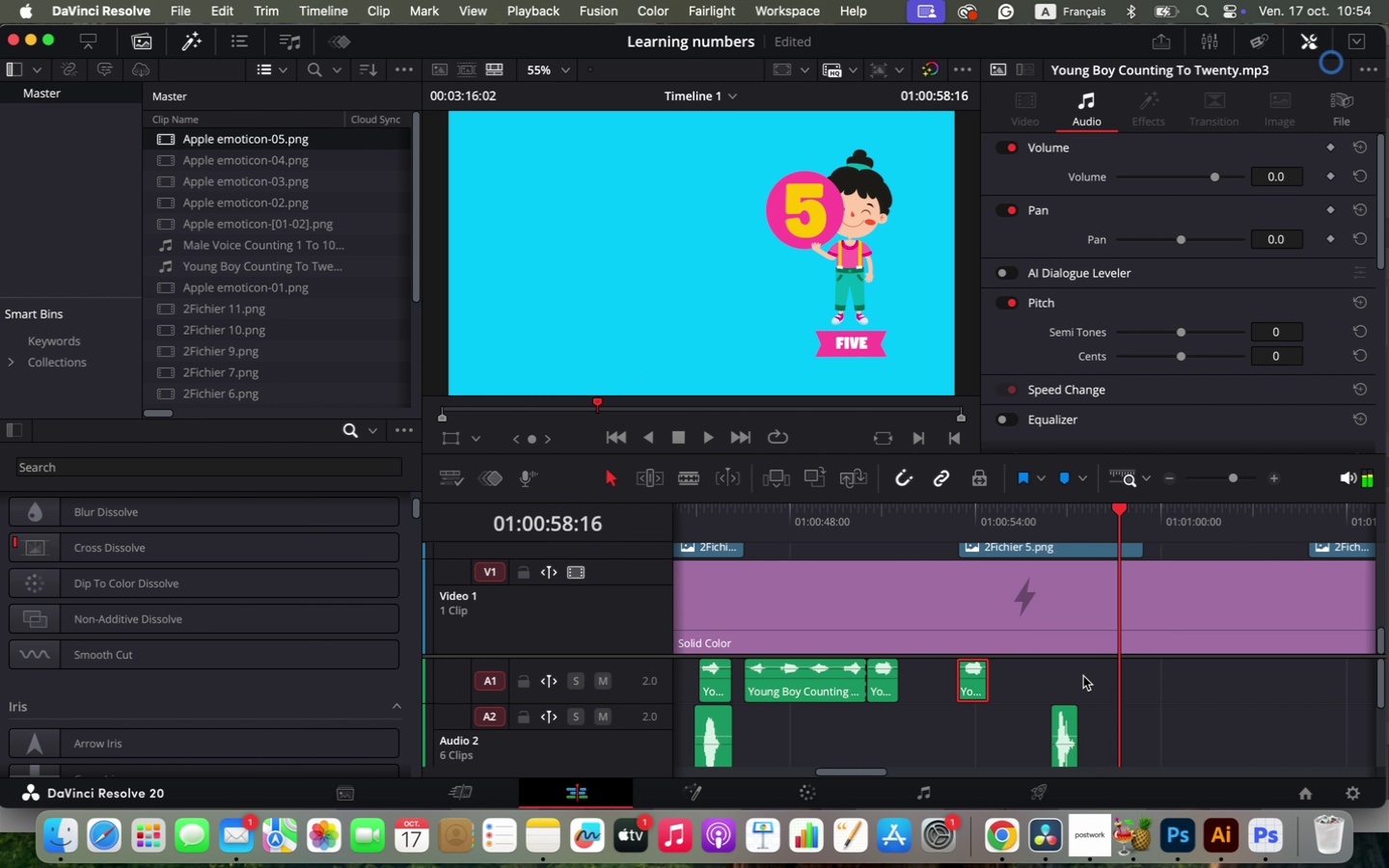 
hold_key(key=OptionLeft, duration=1.01)
left_click_drag(start_coordinate=[967, 687], to_coordinate=[1063, 683])
 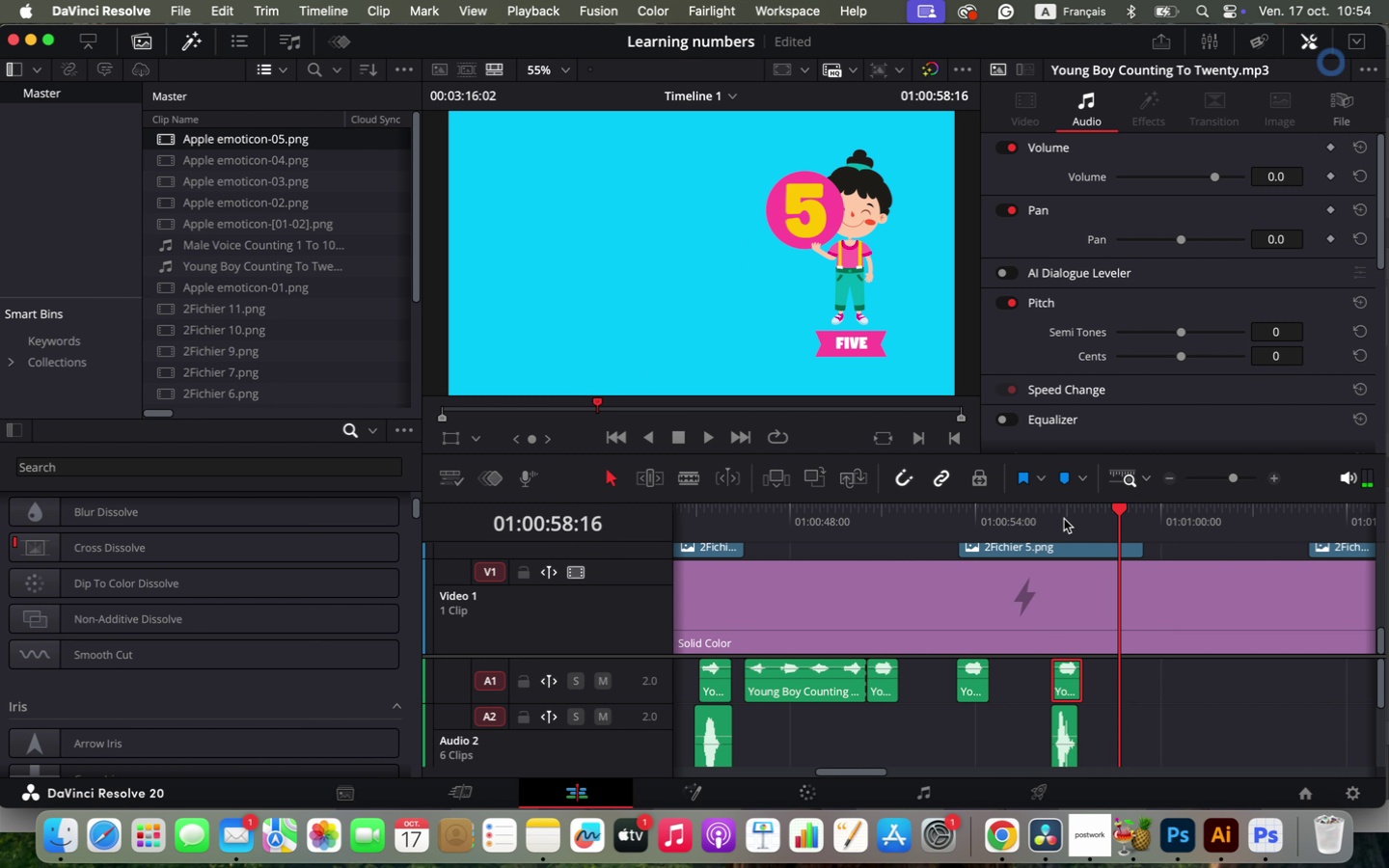 
left_click([1059, 521])
 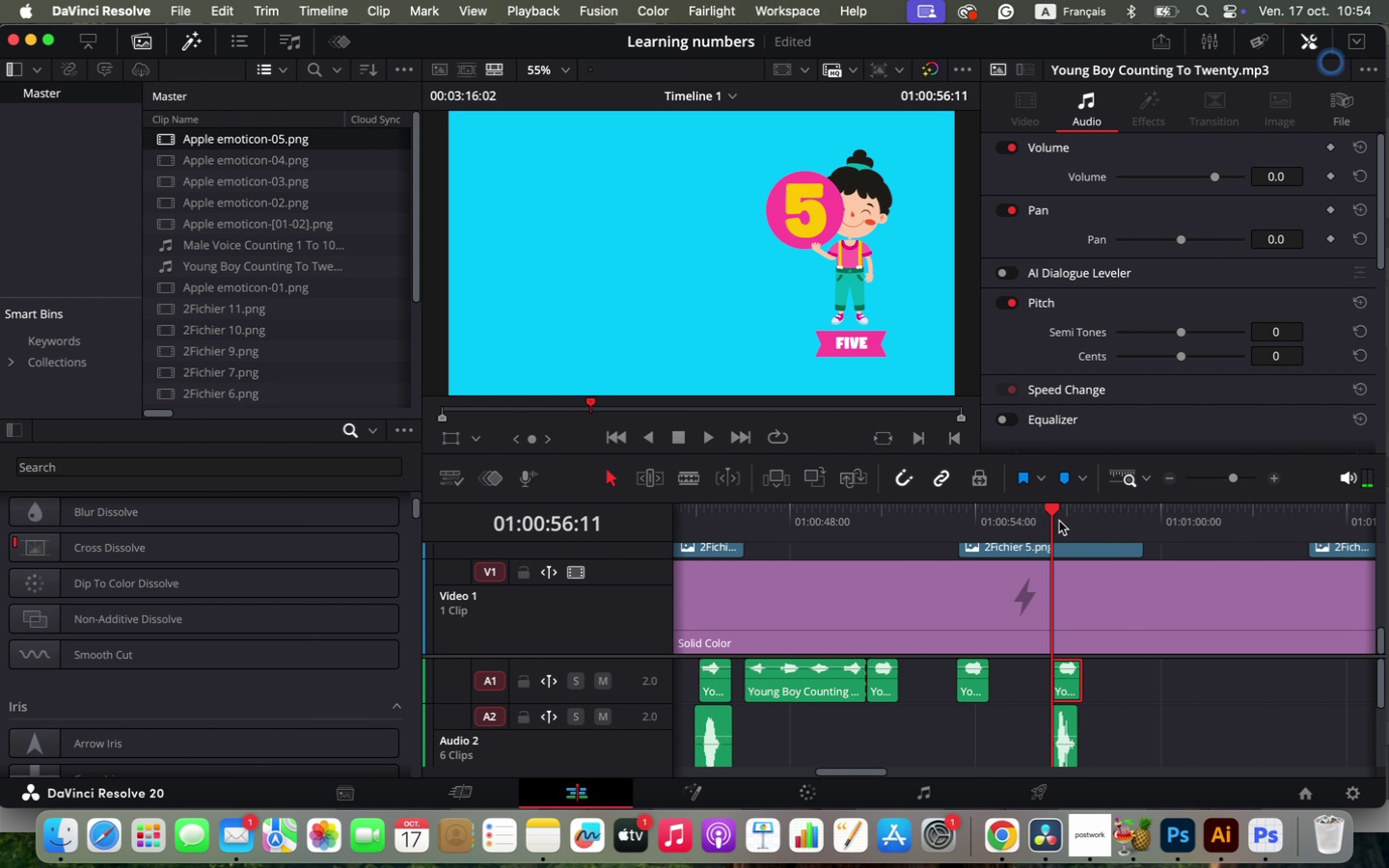 
key(Space)
 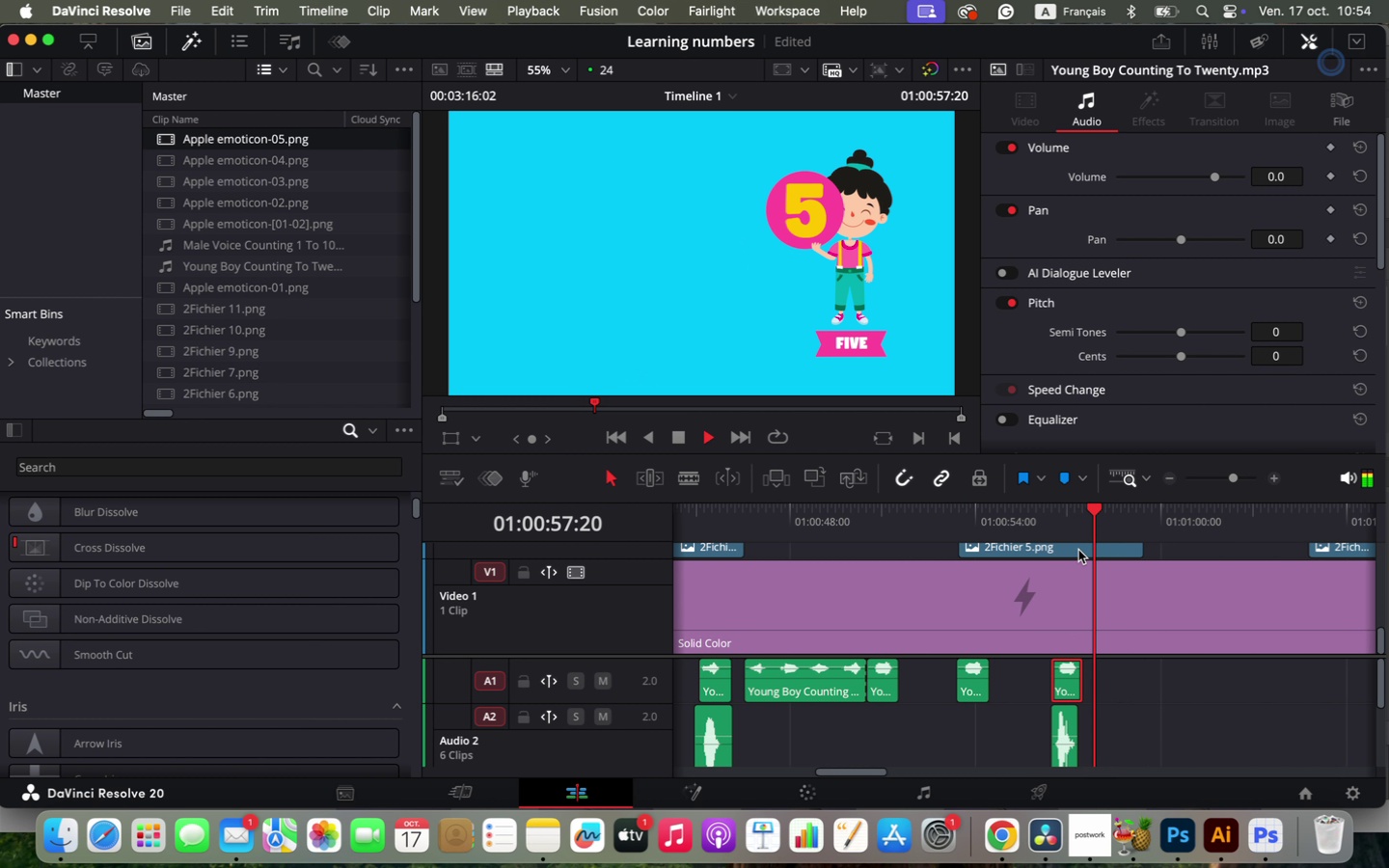 
key(Space)
 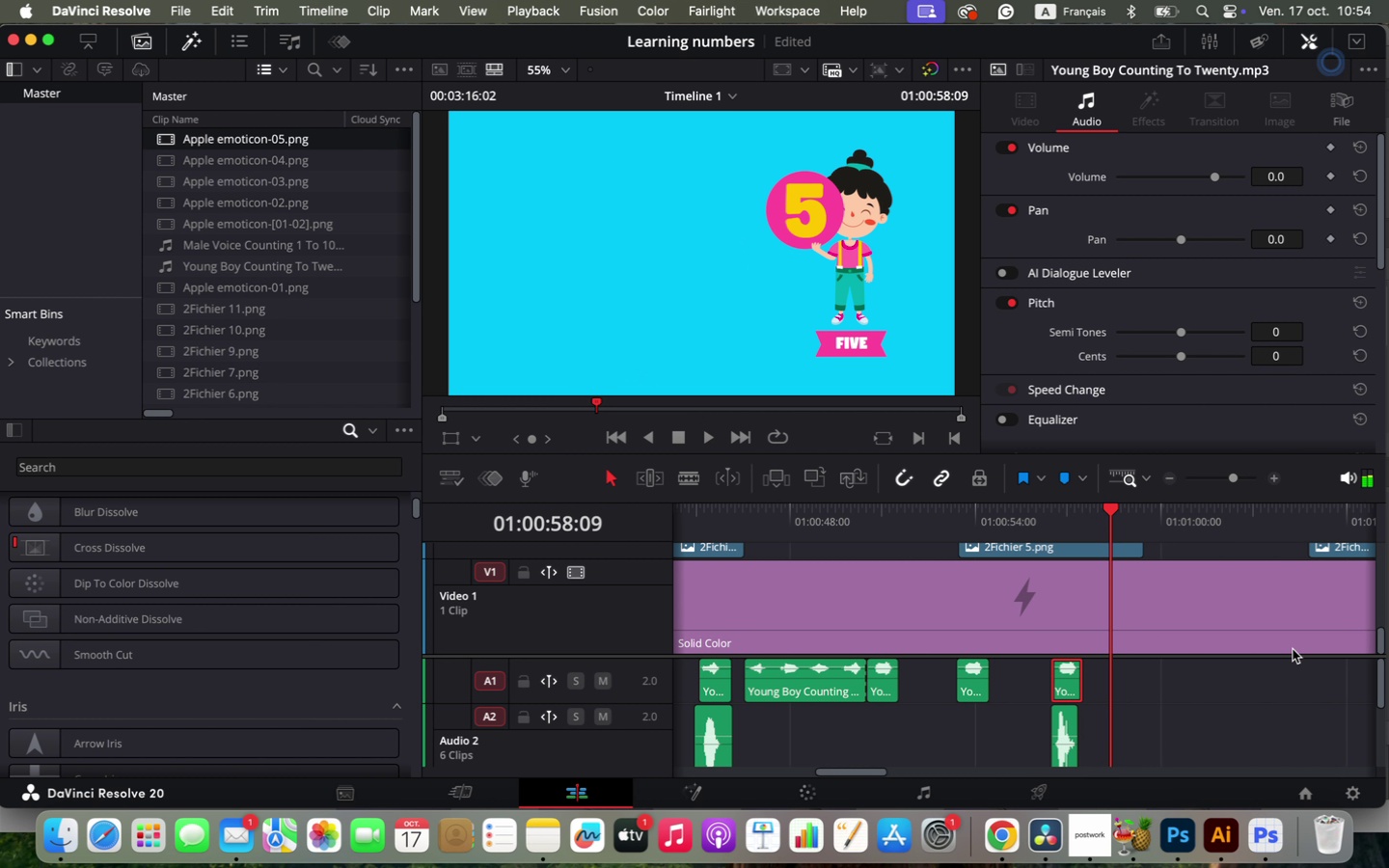 
hold_key(key=OptionLeft, duration=0.68)
scroll: coordinate [1240, 724], scroll_direction: down, amount: 2.0
 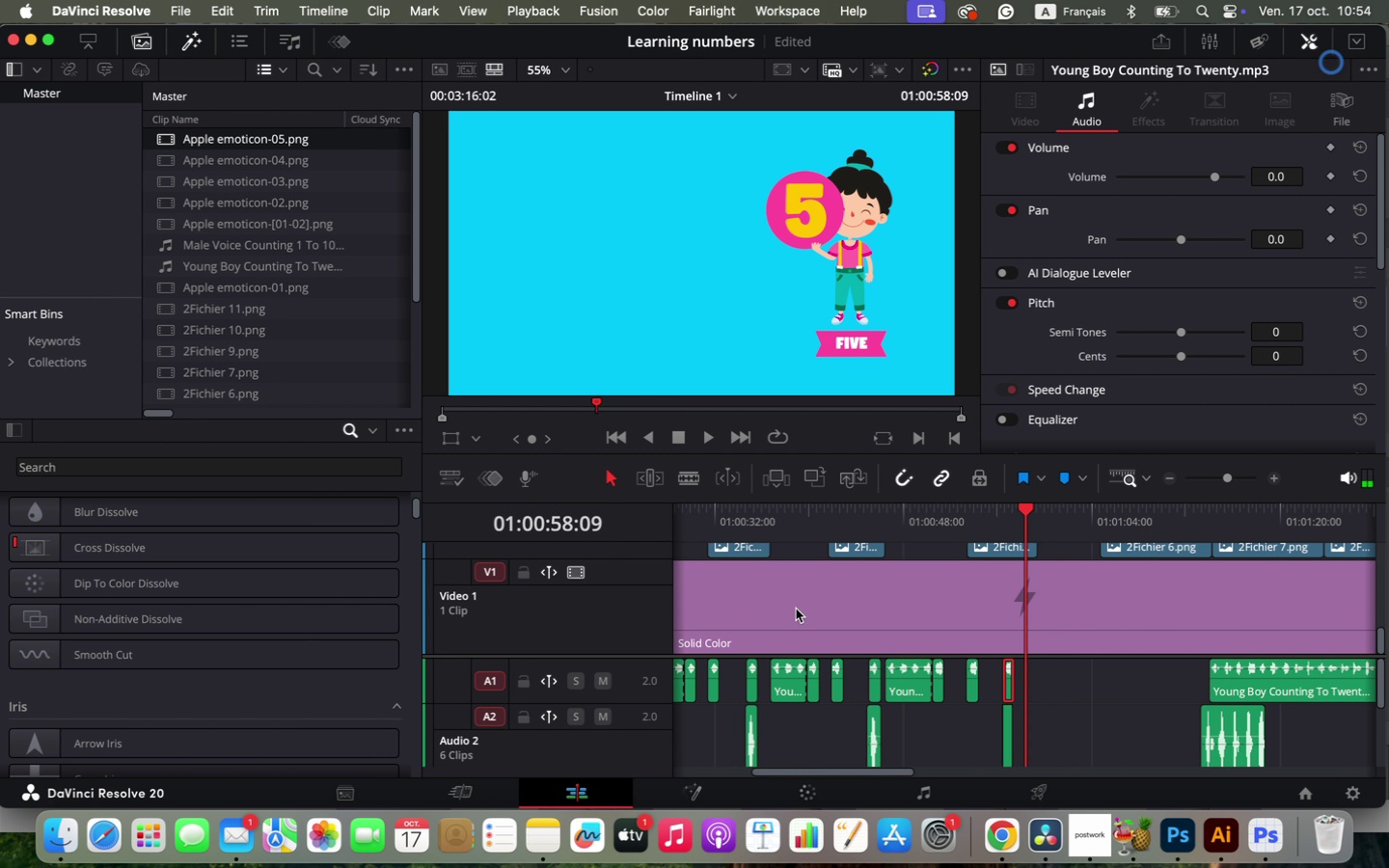 
left_click_drag(start_coordinate=[660, 561], to_coordinate=[653, 635])
 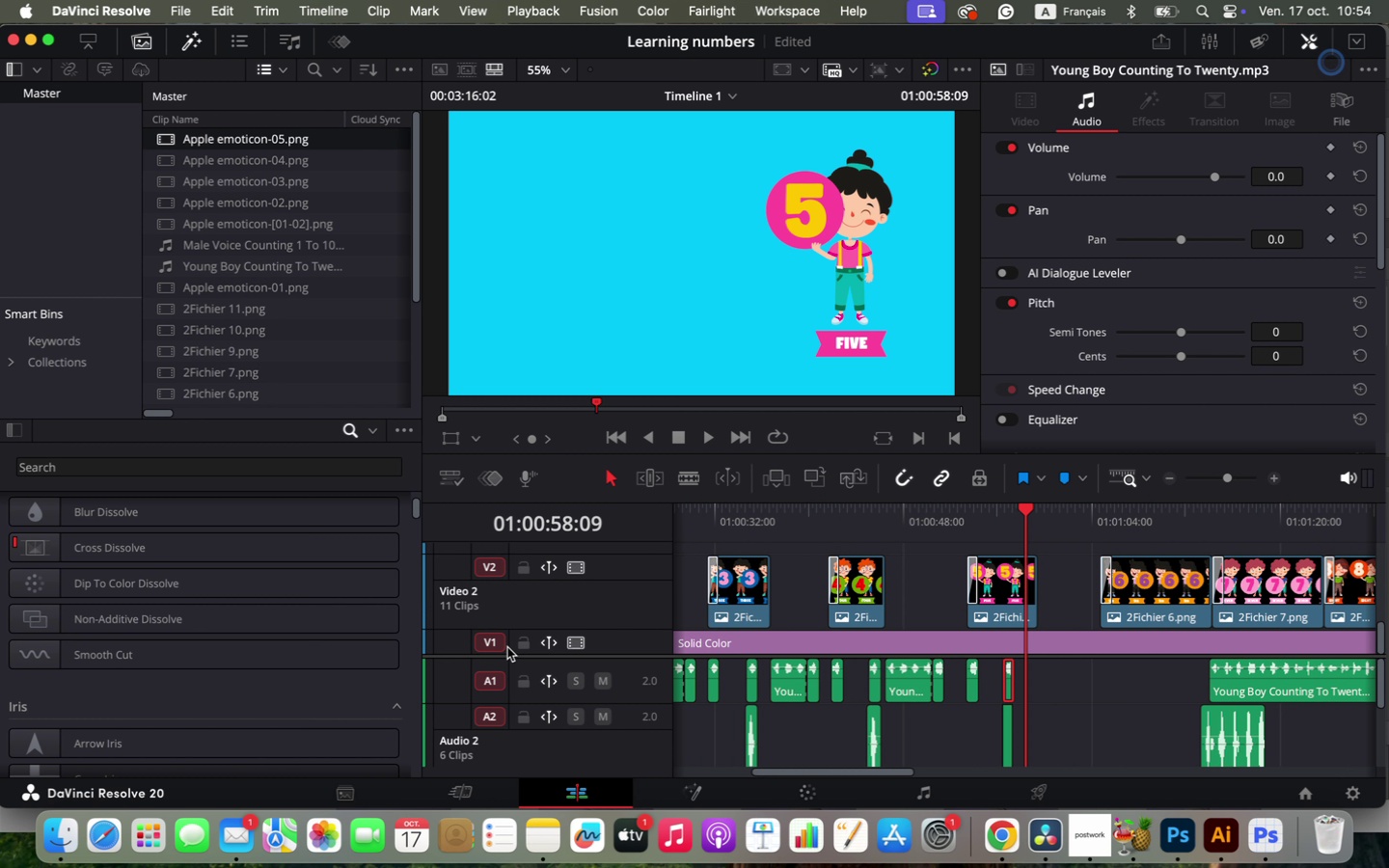 
left_click([521, 643])
 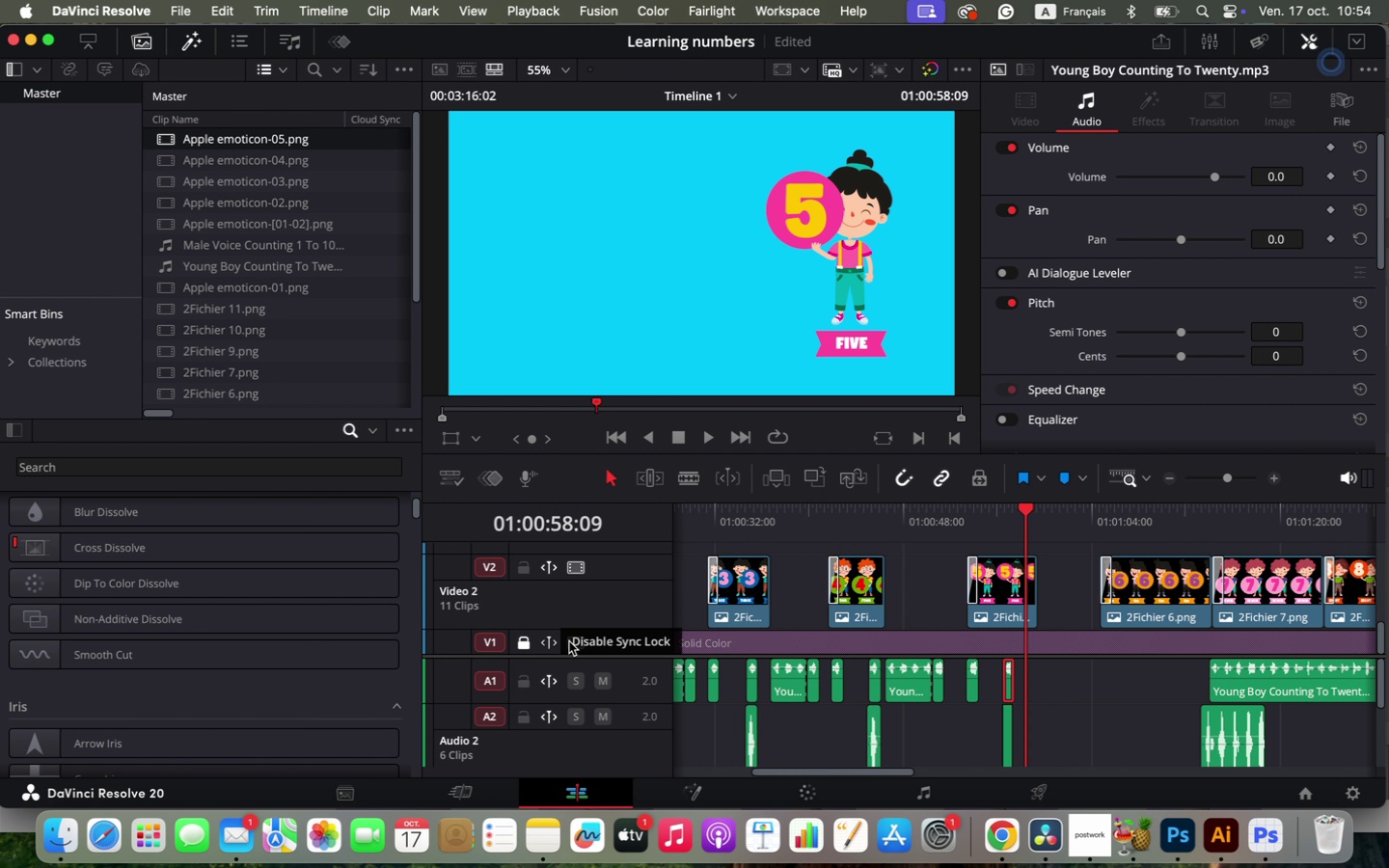 
left_click_drag(start_coordinate=[652, 635], to_coordinate=[645, 649])
 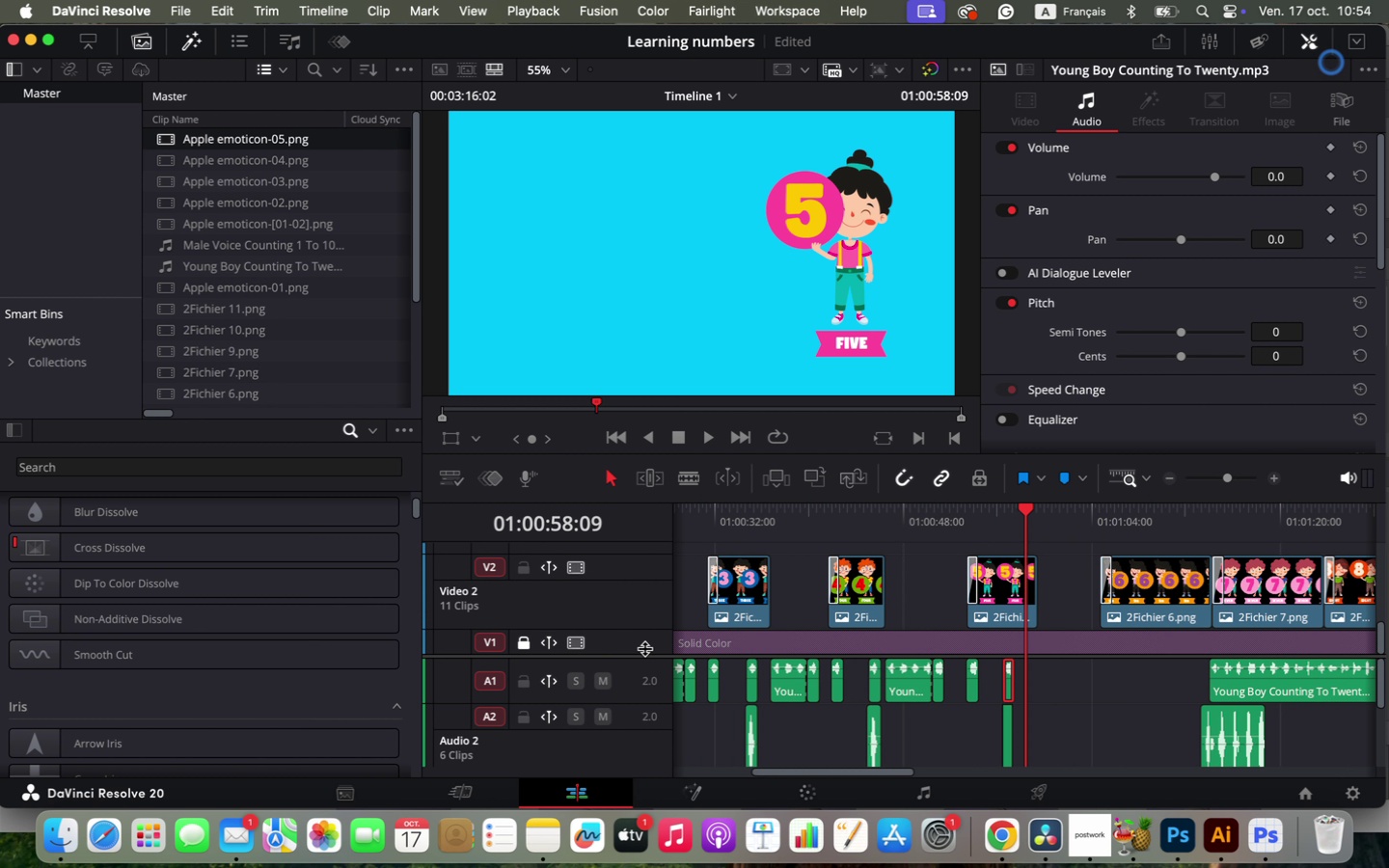 
hold_key(key=OptionLeft, duration=1.07)
scroll: coordinate [1106, 665], scroll_direction: up, amount: 4.0
 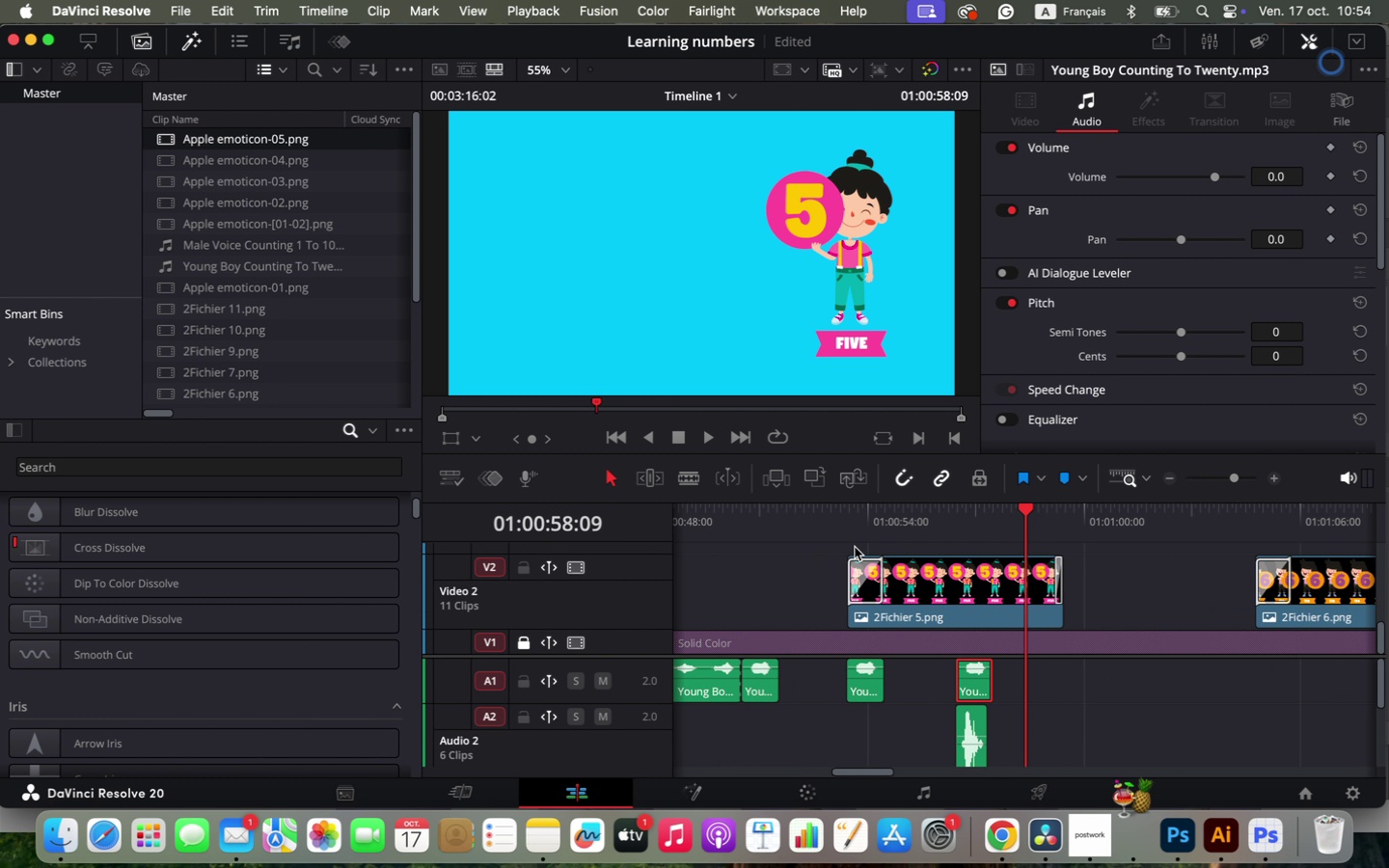 
left_click([849, 532])
 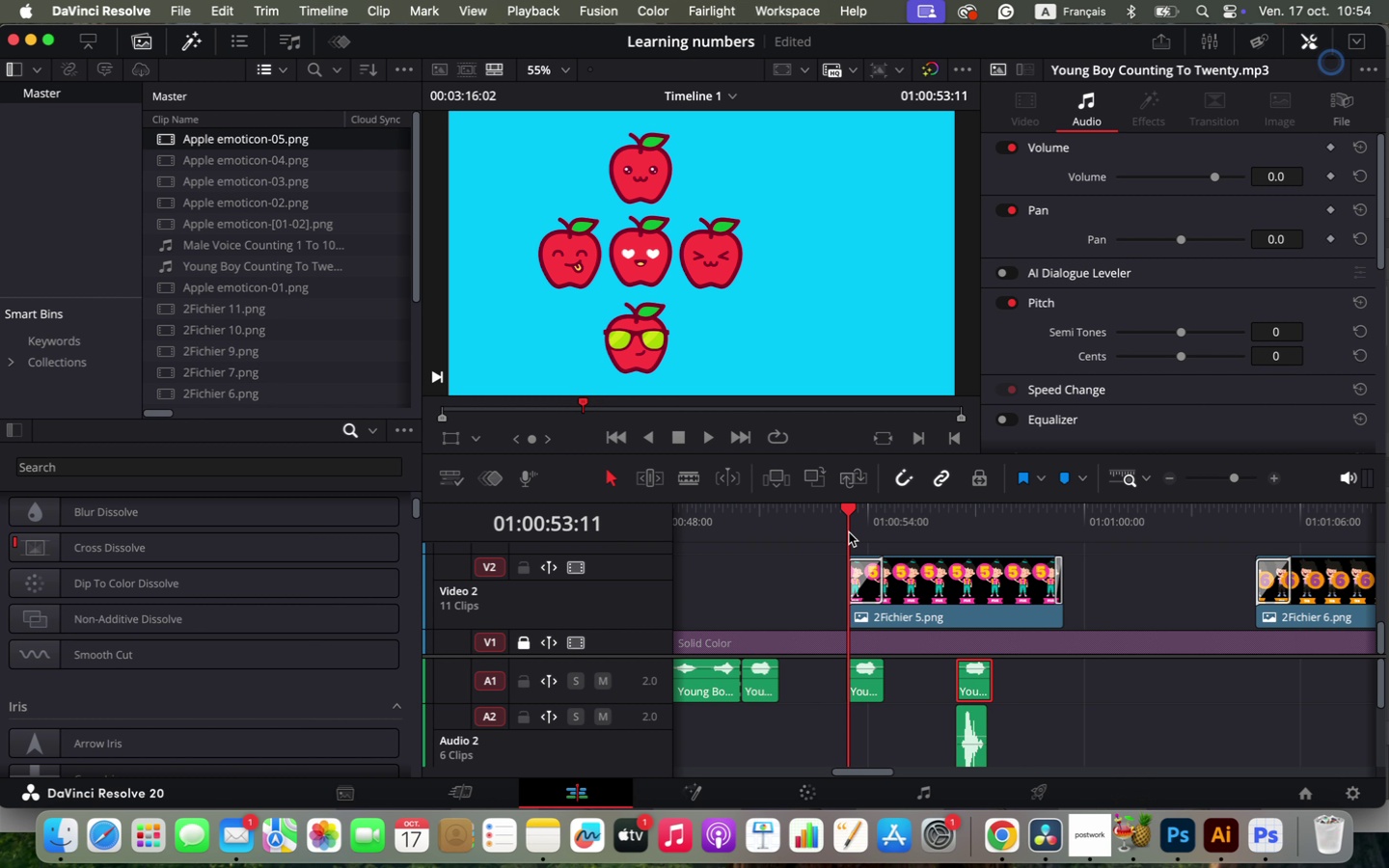 
key(Space)
 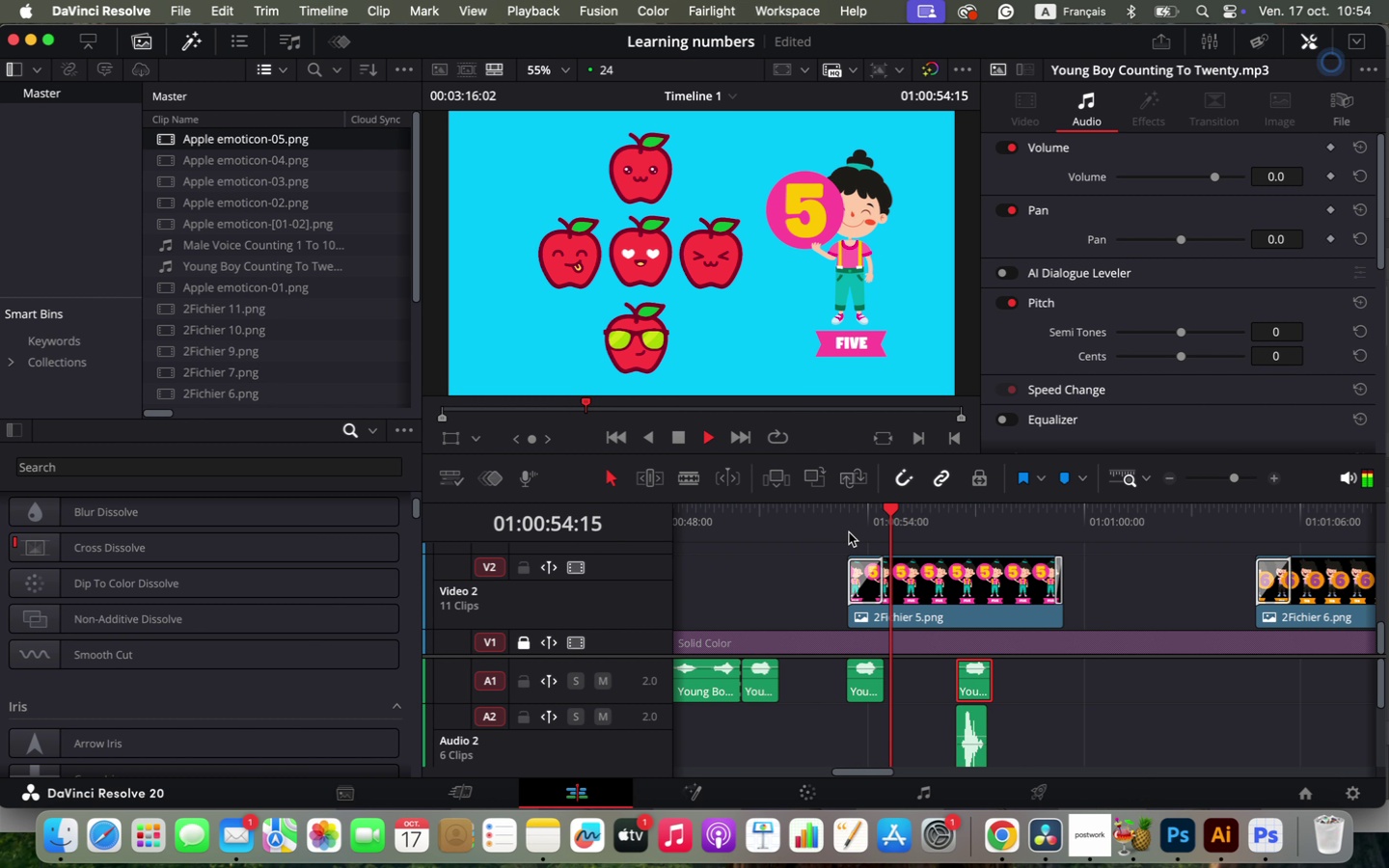 
key(Space)
 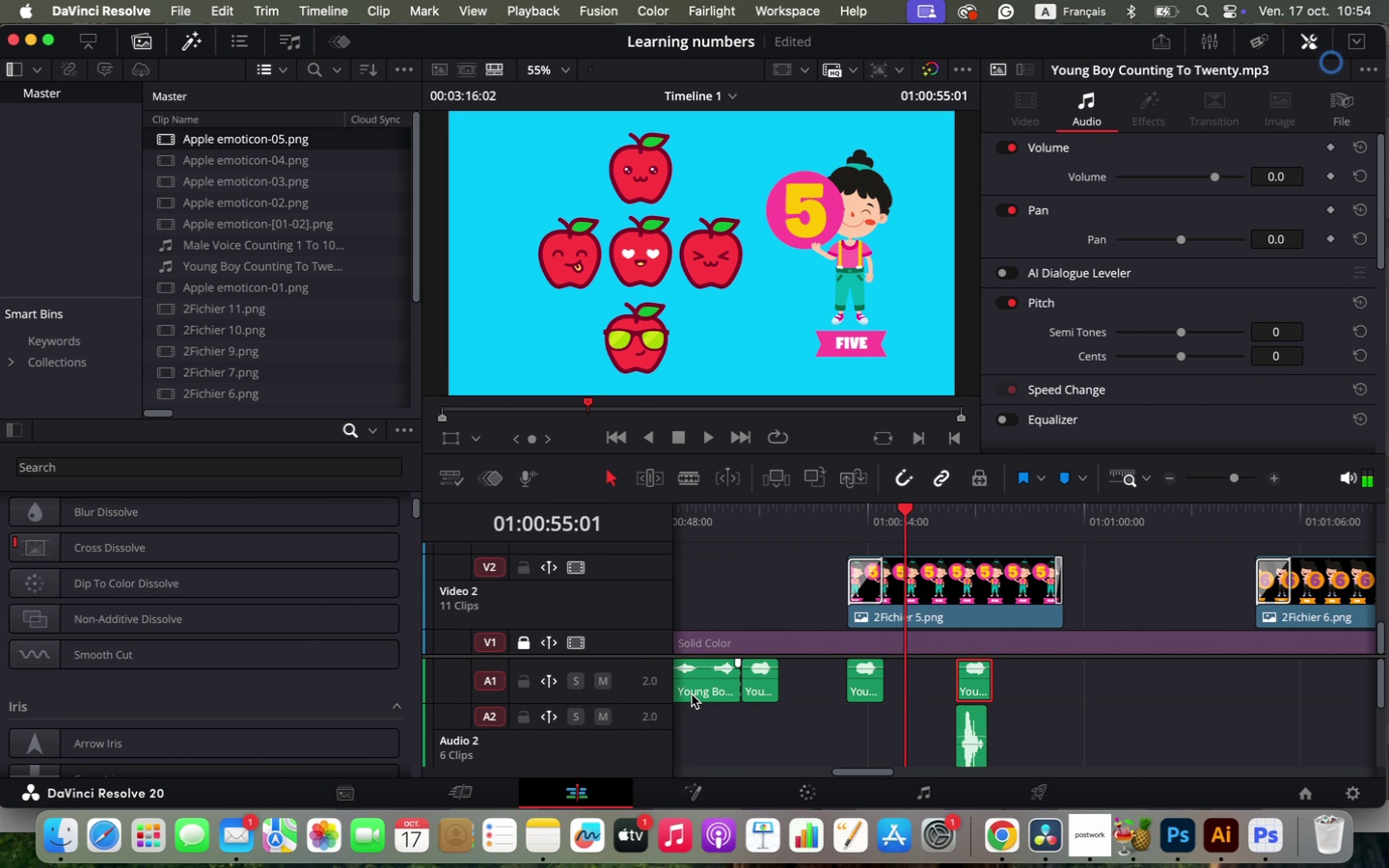 
key(Space)
 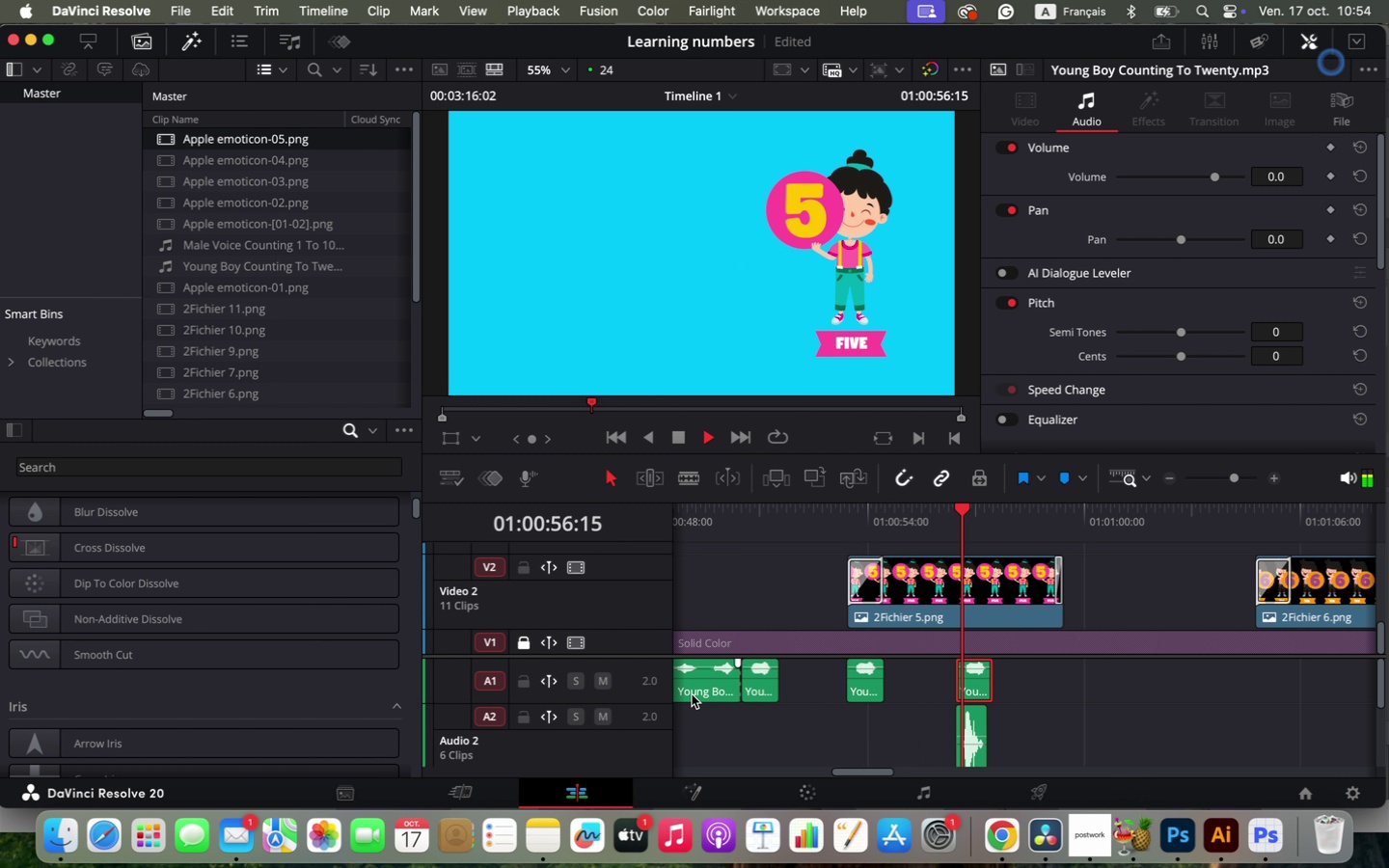 
key(Space)
 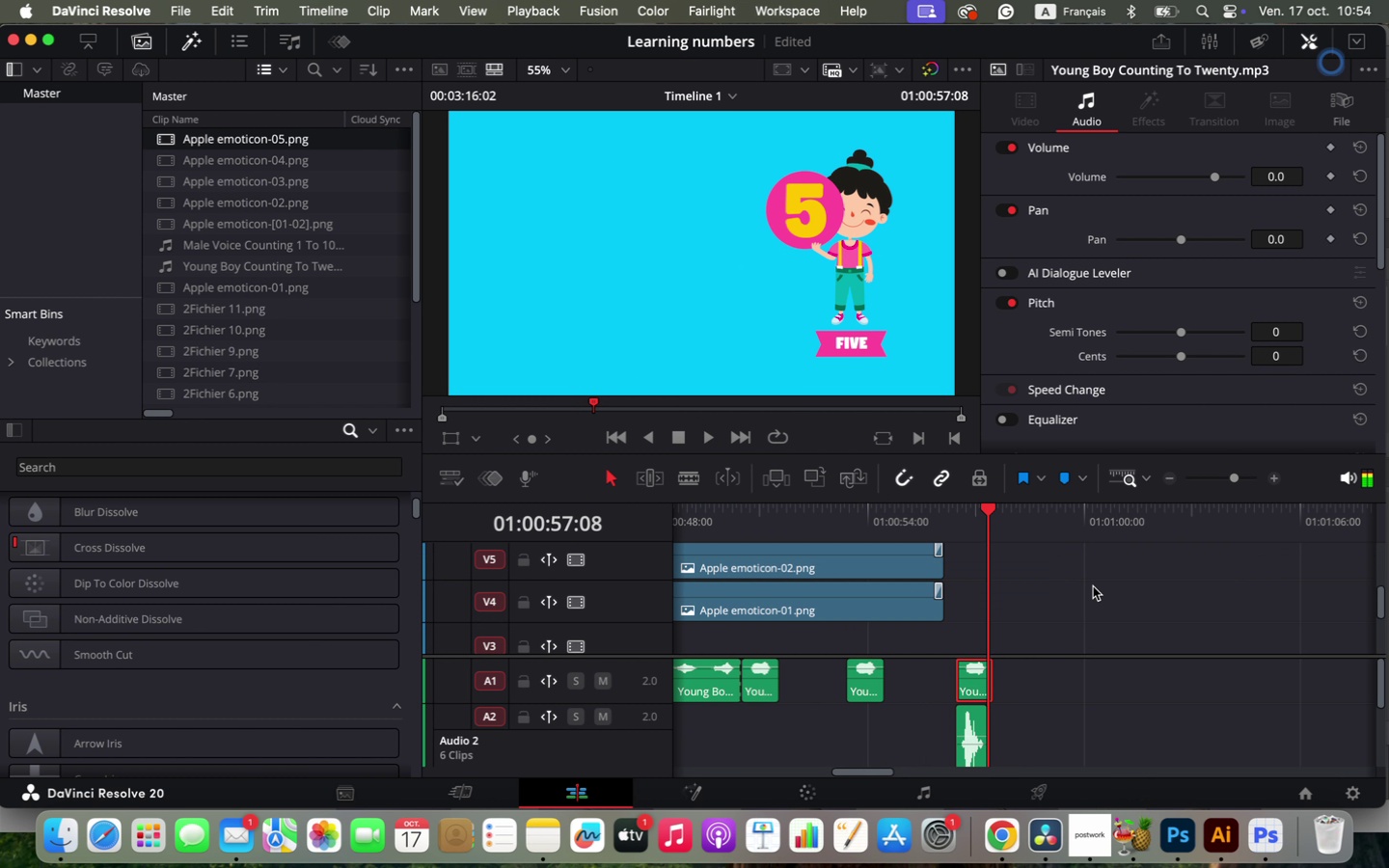 
scroll: coordinate [1093, 586], scroll_direction: up, amount: 1.0
 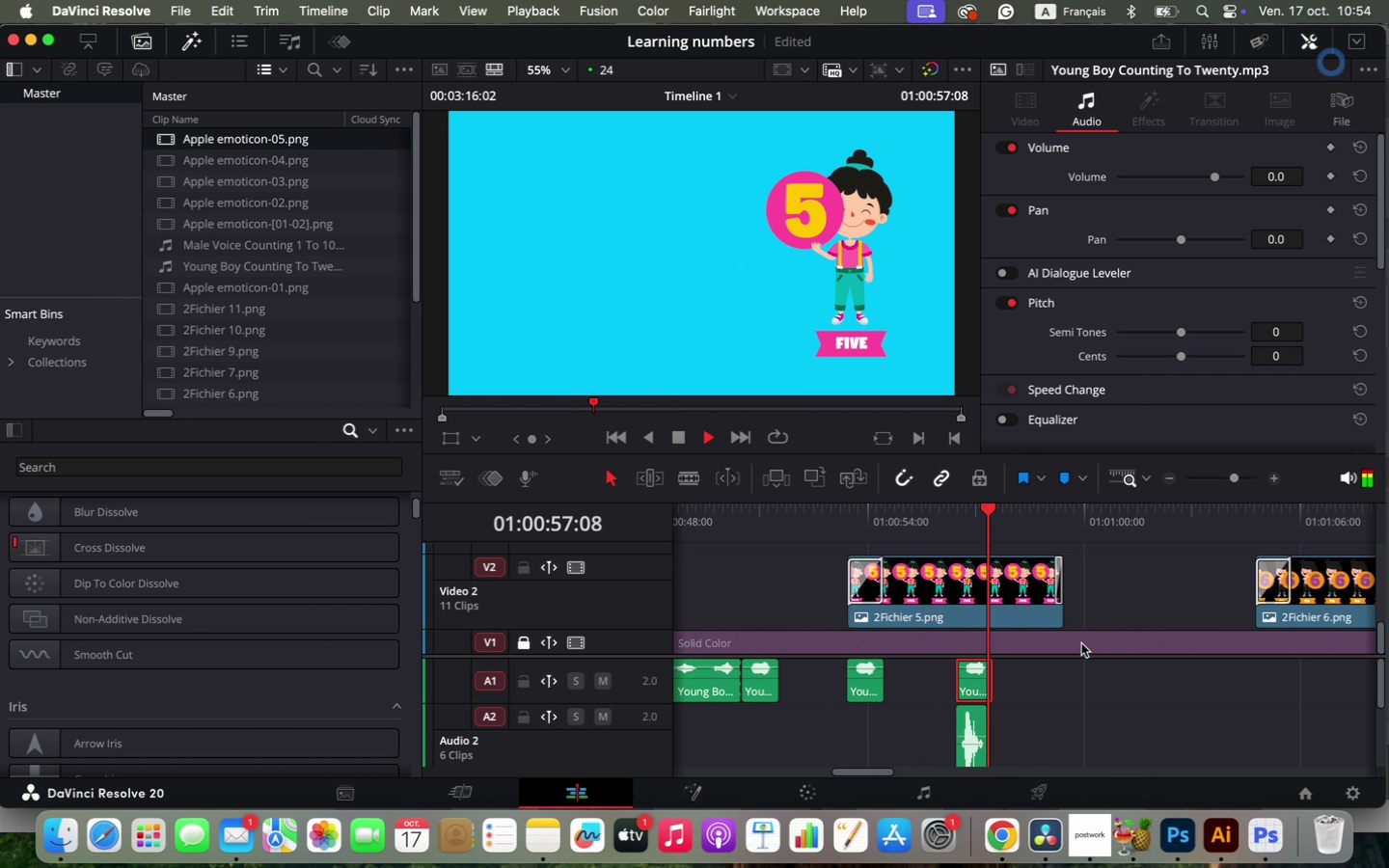 
scroll: coordinate [1093, 586], scroll_direction: down, amount: 1.0
 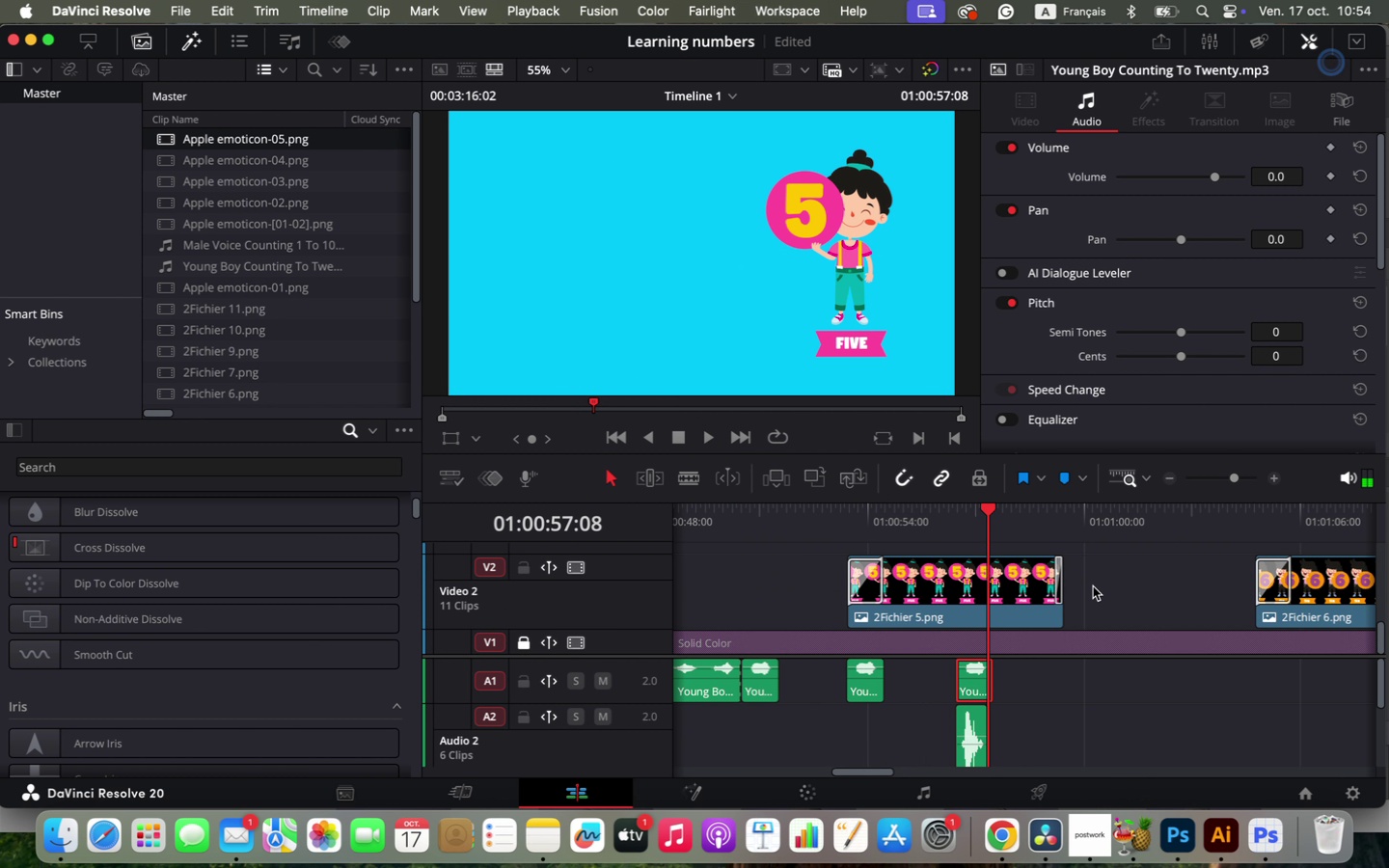 
left_click([1050, 506])
 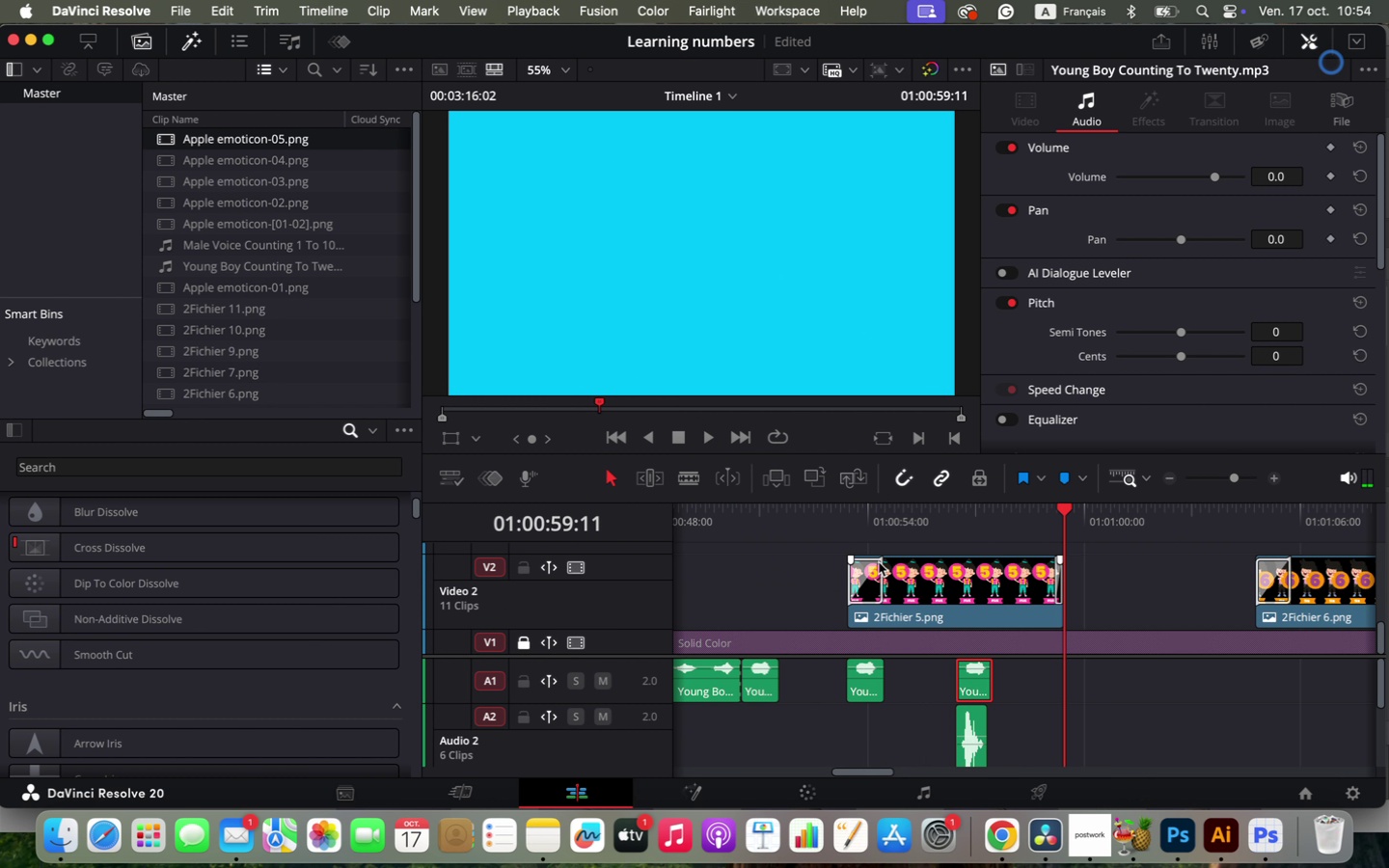 
left_click_drag(start_coordinate=[1050, 506], to_coordinate=[1063, 504])
 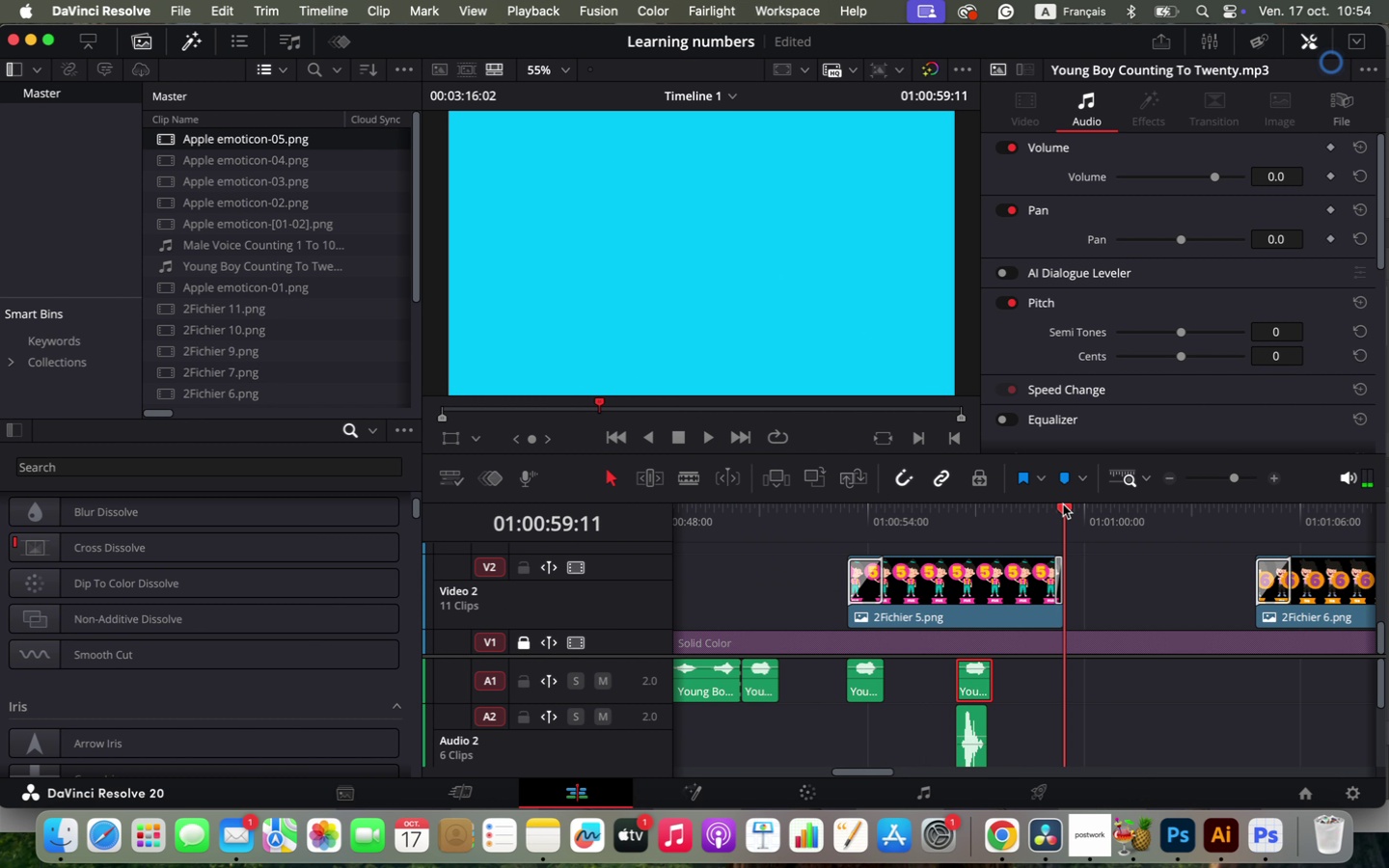 
left_click_drag(start_coordinate=[618, 556], to_coordinate=[619, 629])
 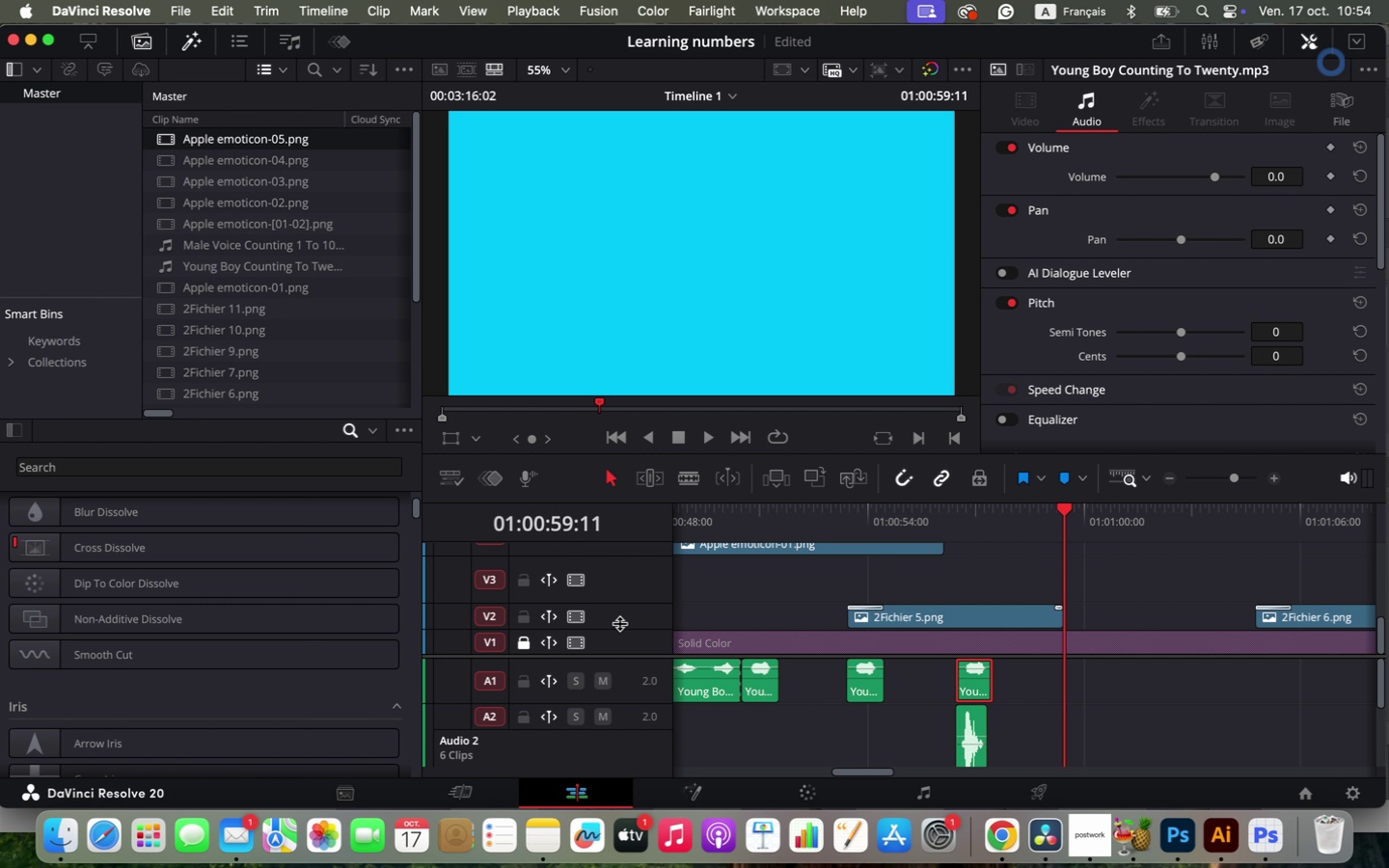 
scroll: coordinate [849, 583], scroll_direction: up, amount: 1.0
 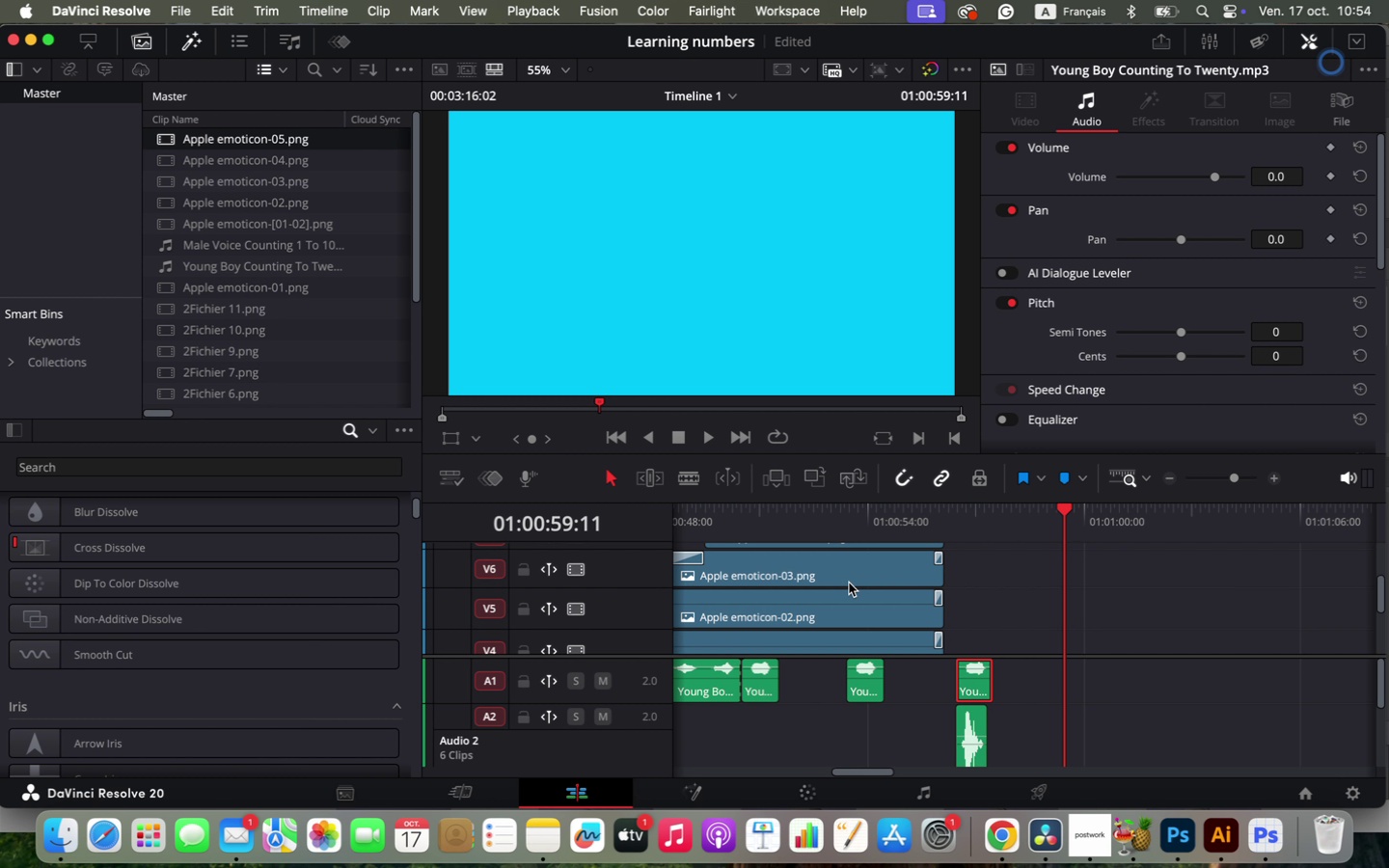 
scroll: coordinate [859, 614], scroll_direction: down, amount: 2.0
 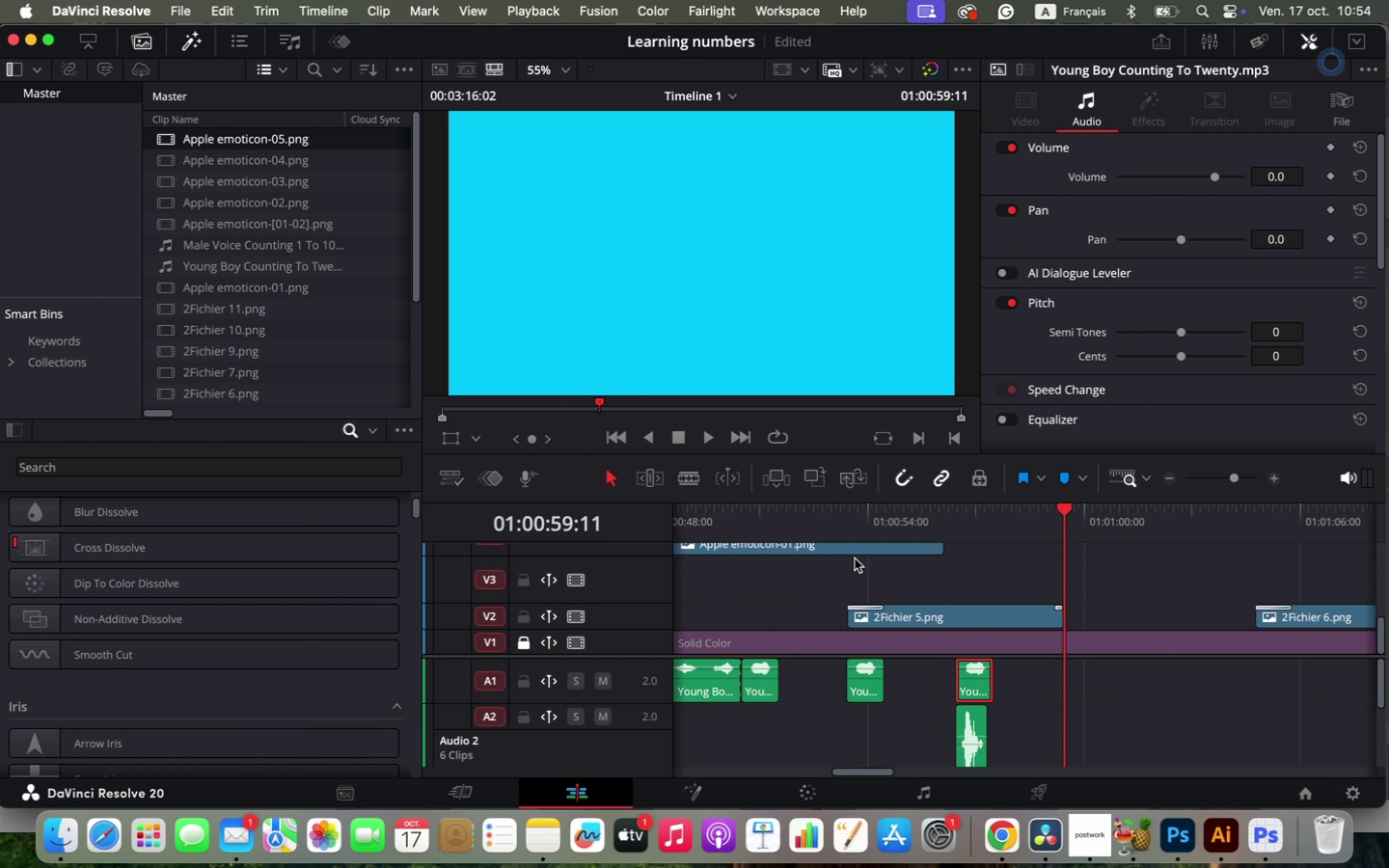 
left_click([855, 550])
 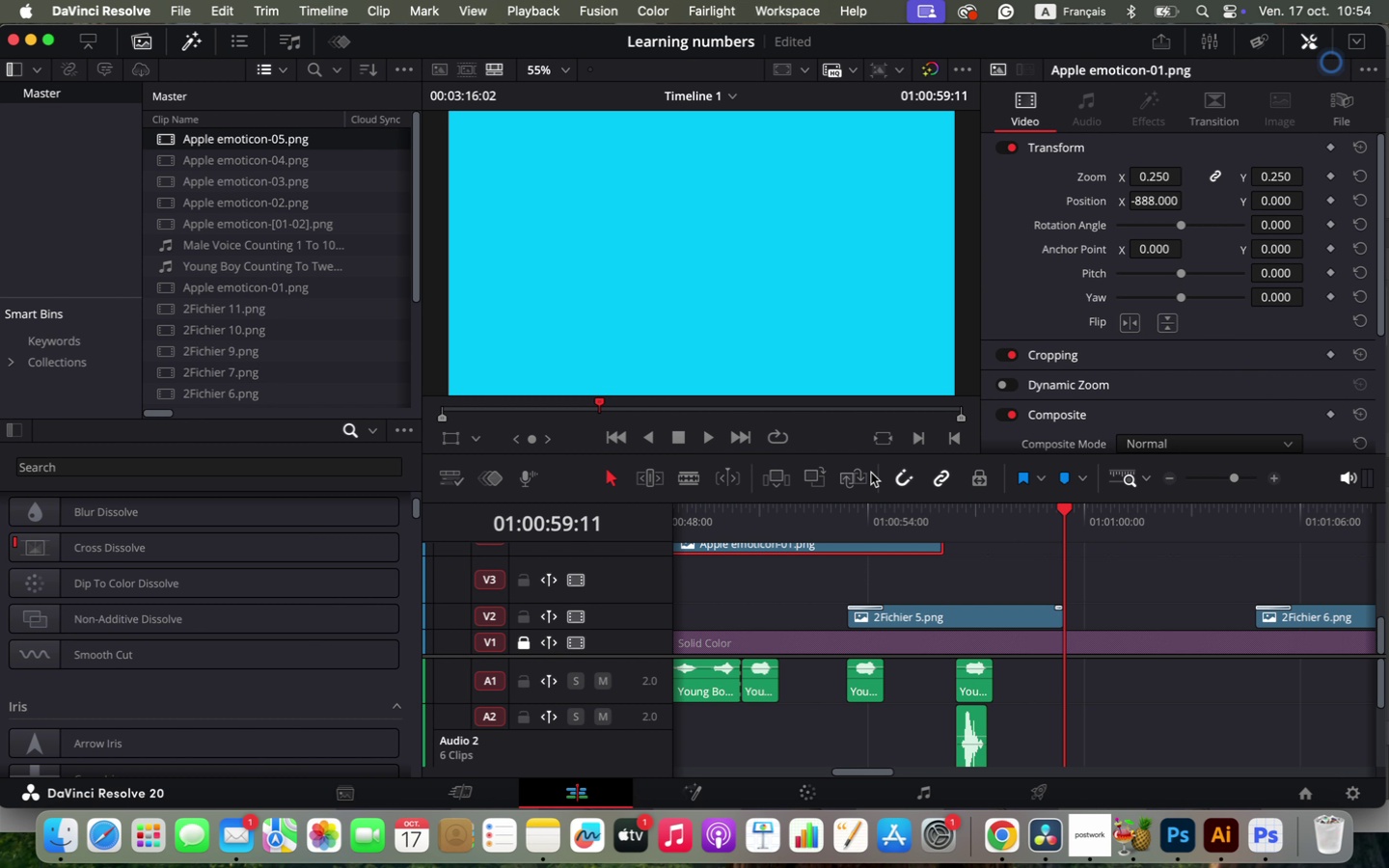 
left_click_drag(start_coordinate=[866, 451], to_coordinate=[884, 116])
 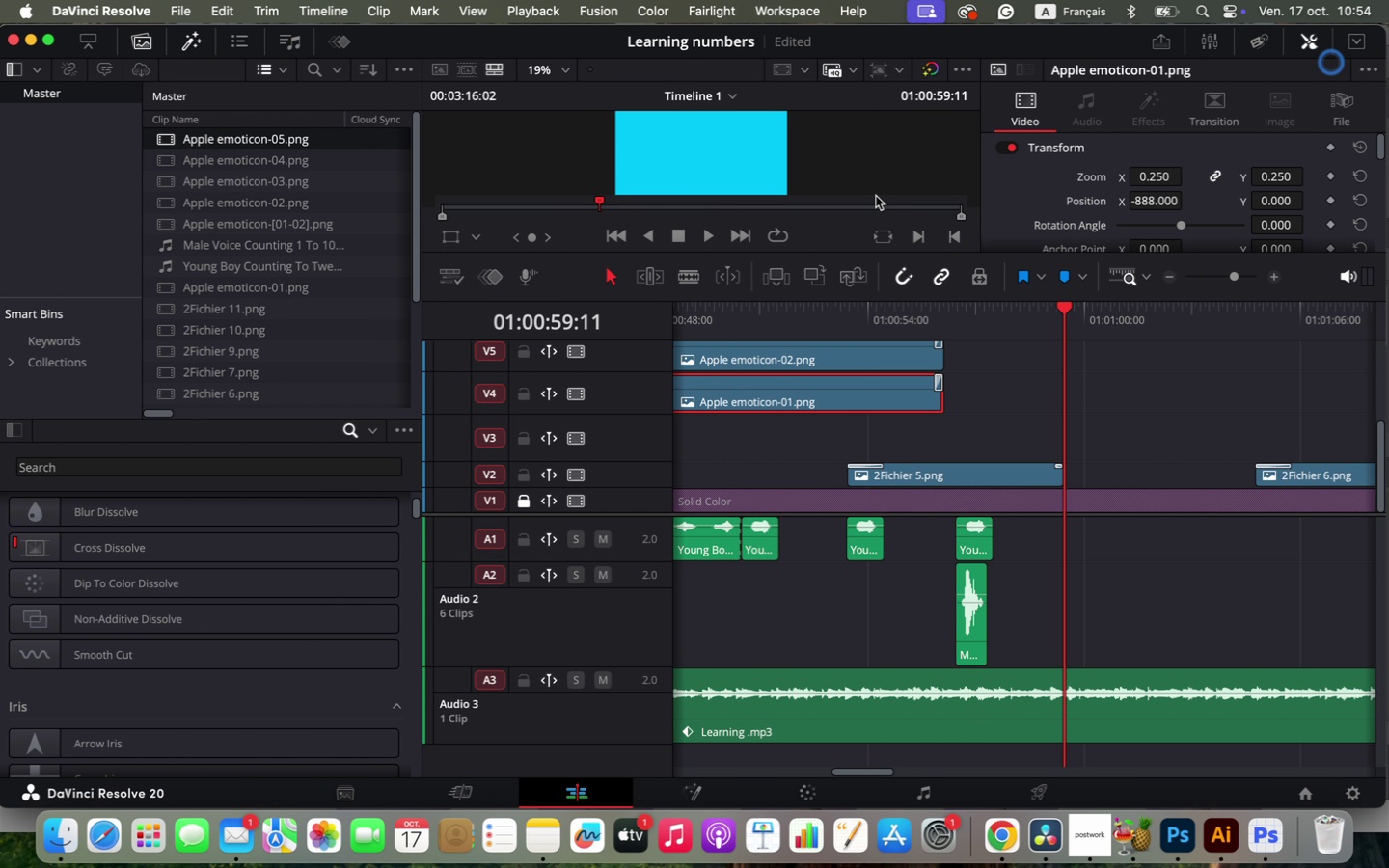 
scroll: coordinate [894, 352], scroll_direction: up, amount: 1.0
 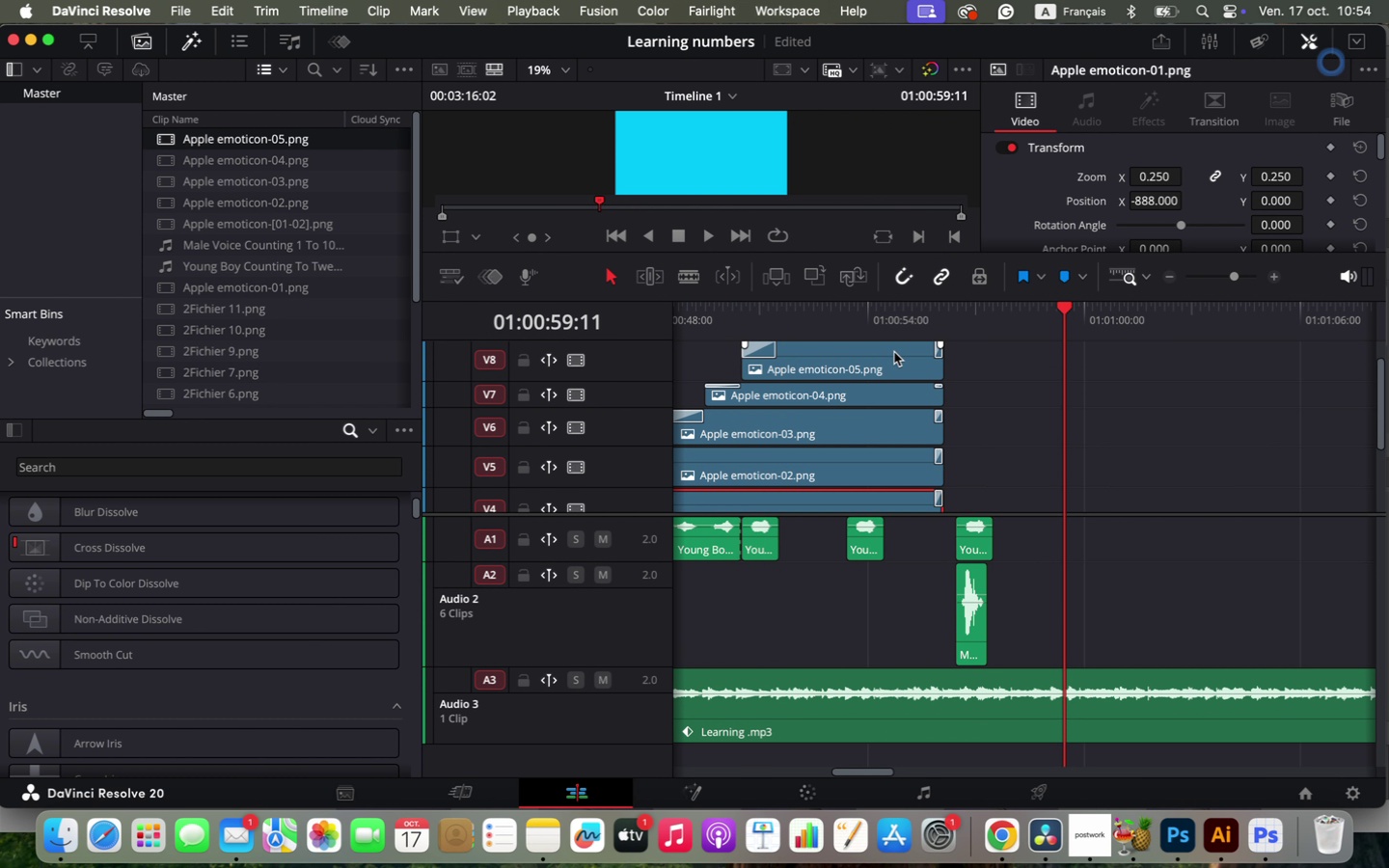 
hold_key(key=ShiftLeft, duration=0.5)
left_click([892, 374])
 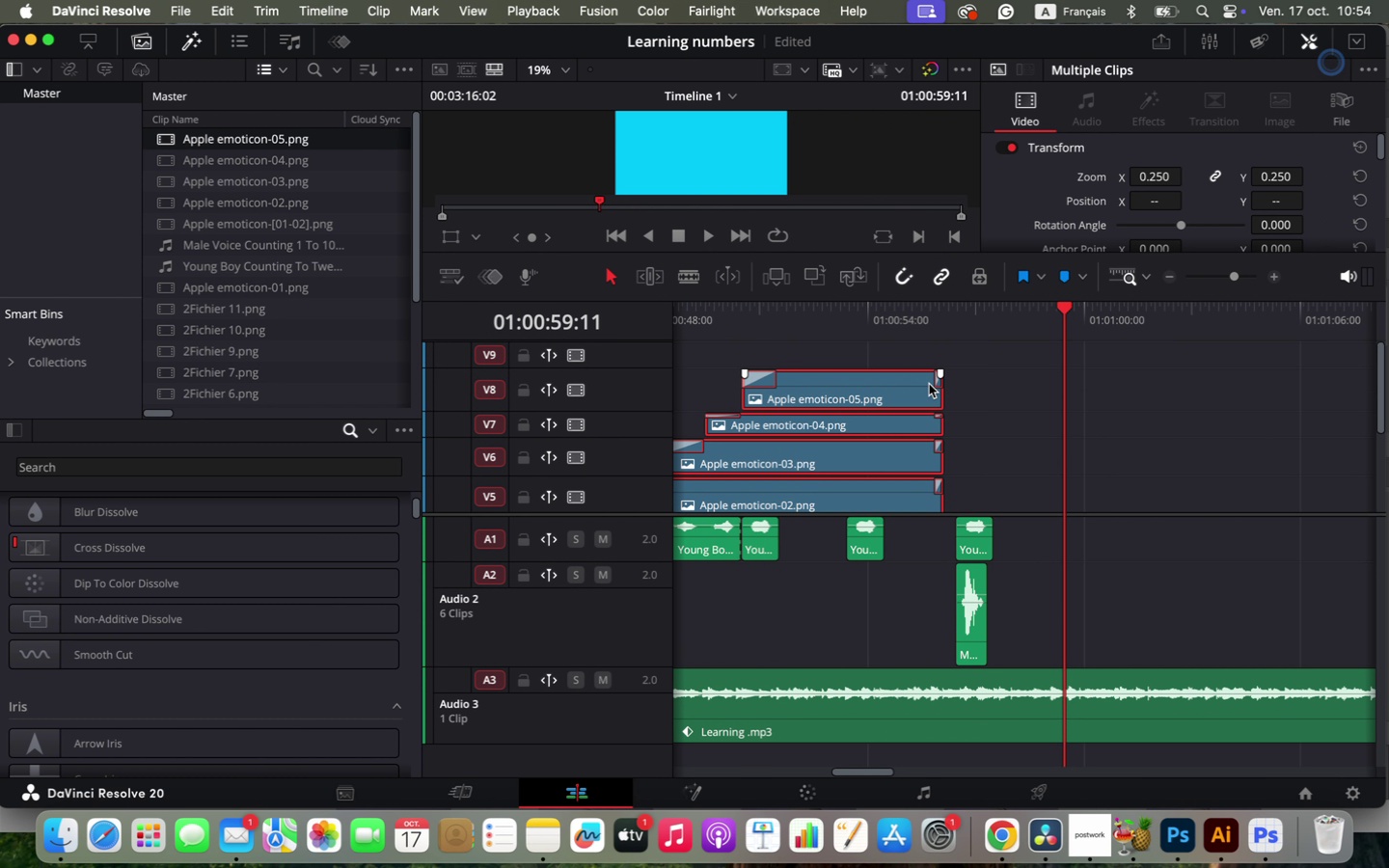 
left_click_drag(start_coordinate=[942, 387], to_coordinate=[1065, 386])
 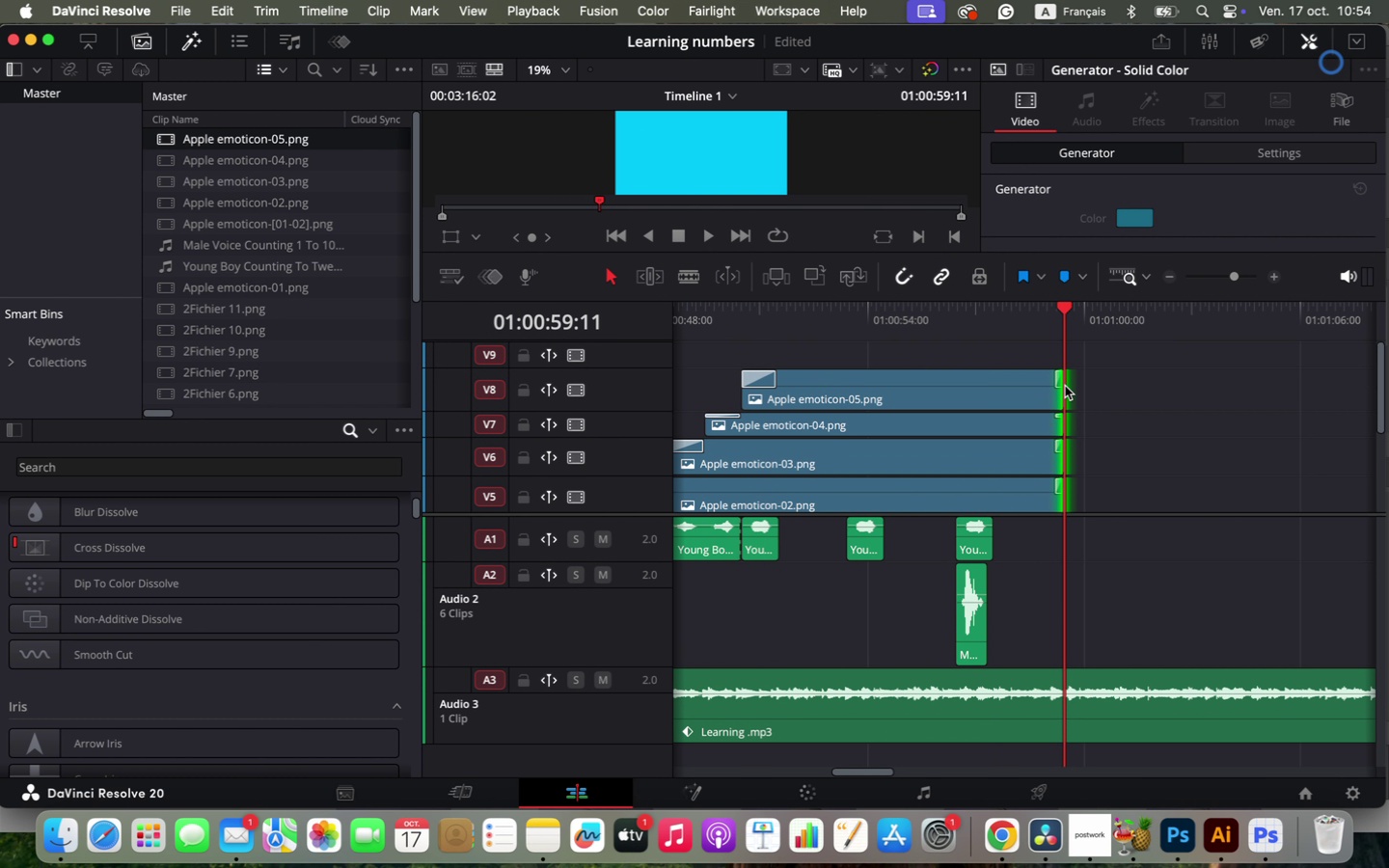 
mouse_move([1095, 356])
 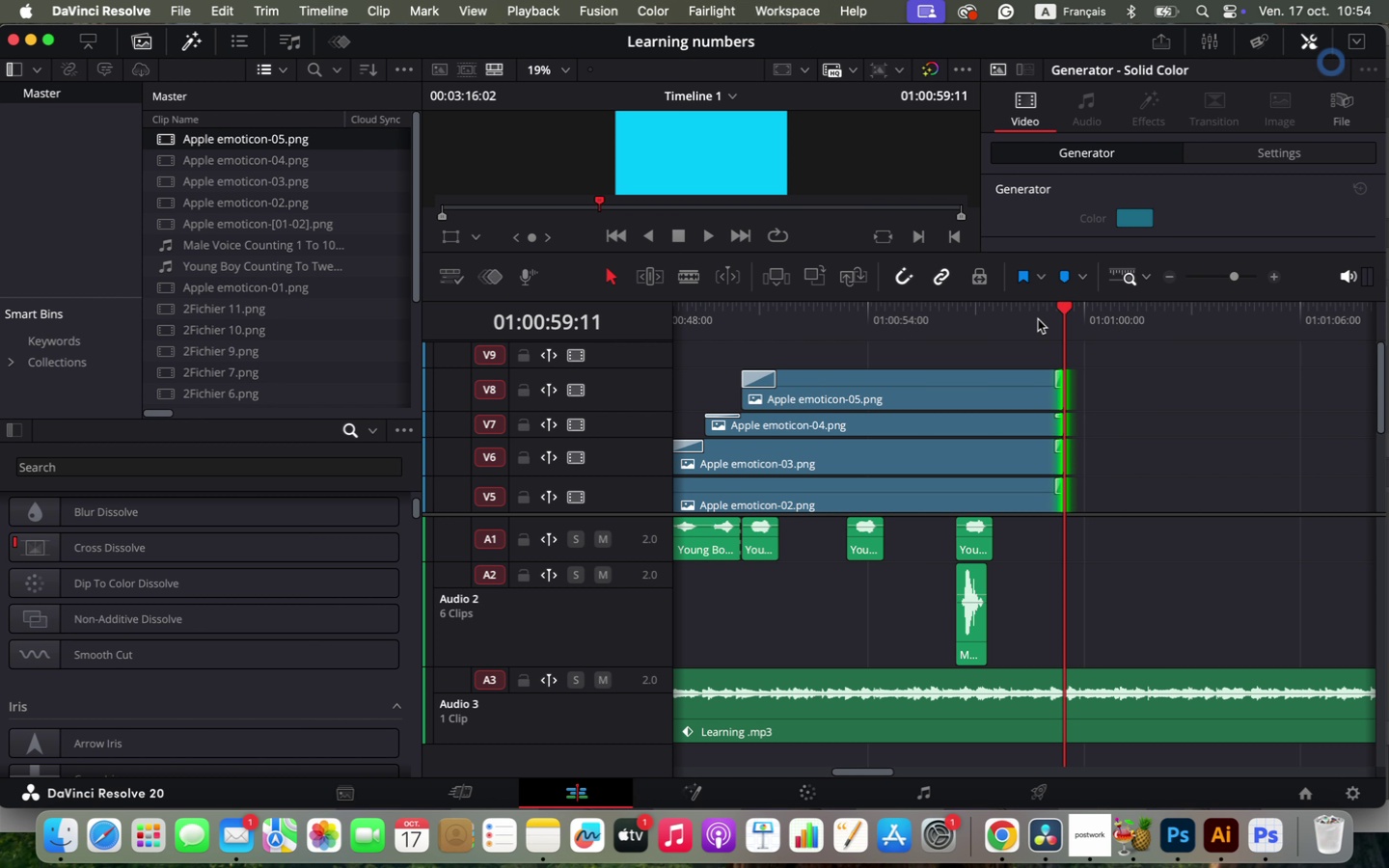 
left_click([1038, 319])
 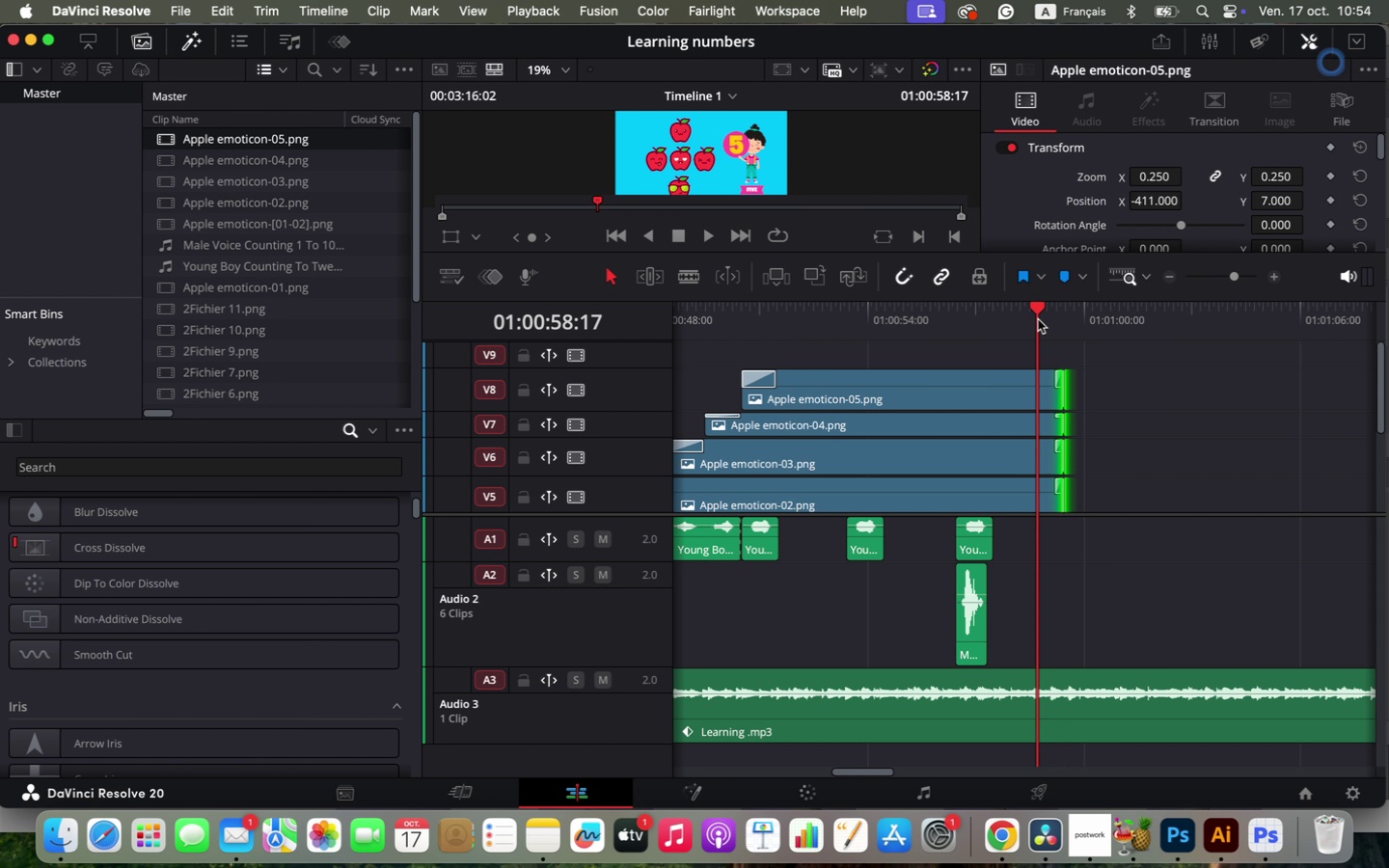 
key(Space)
 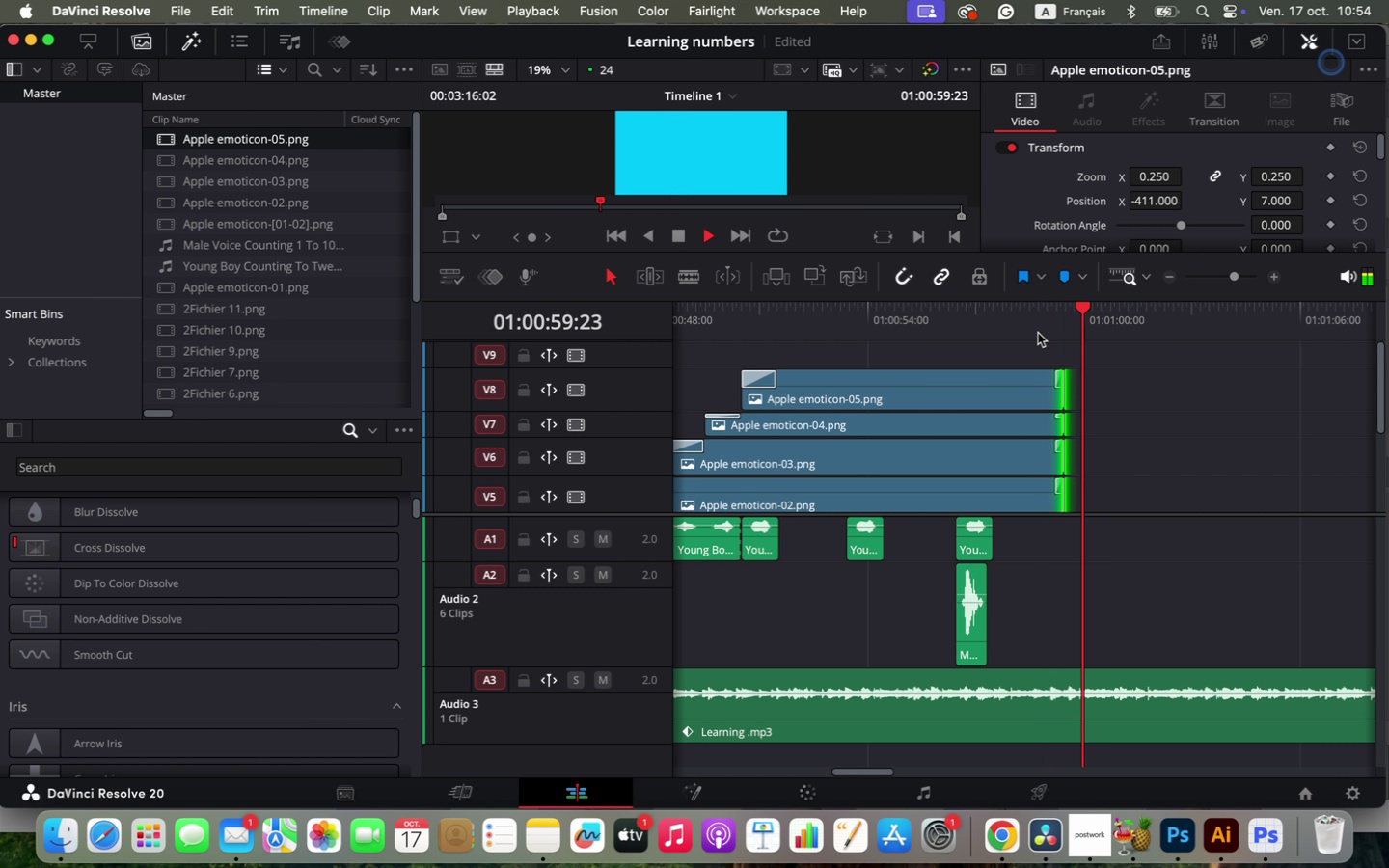 
key(Space)
 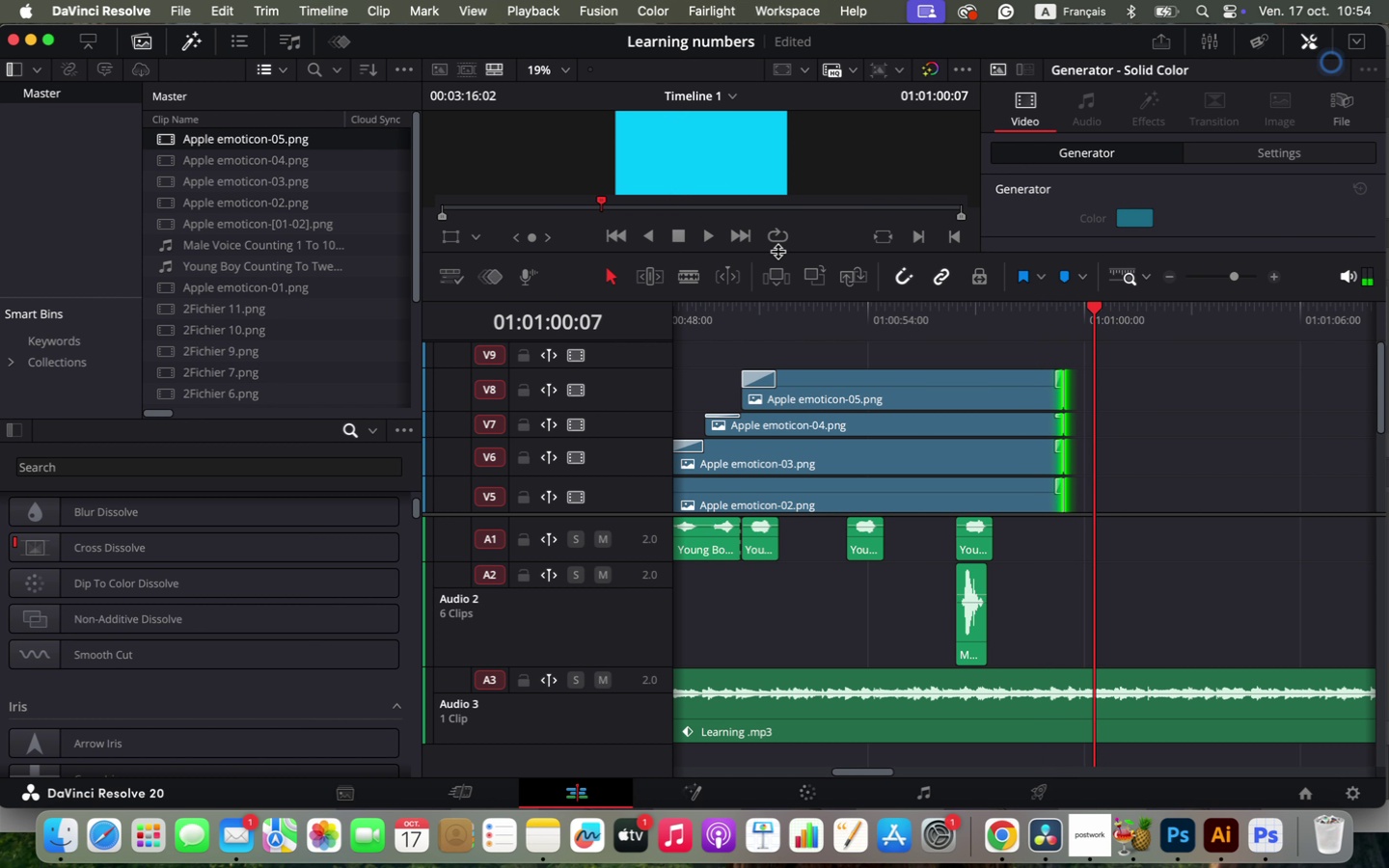 
left_click_drag(start_coordinate=[785, 299], to_coordinate=[792, 596])
 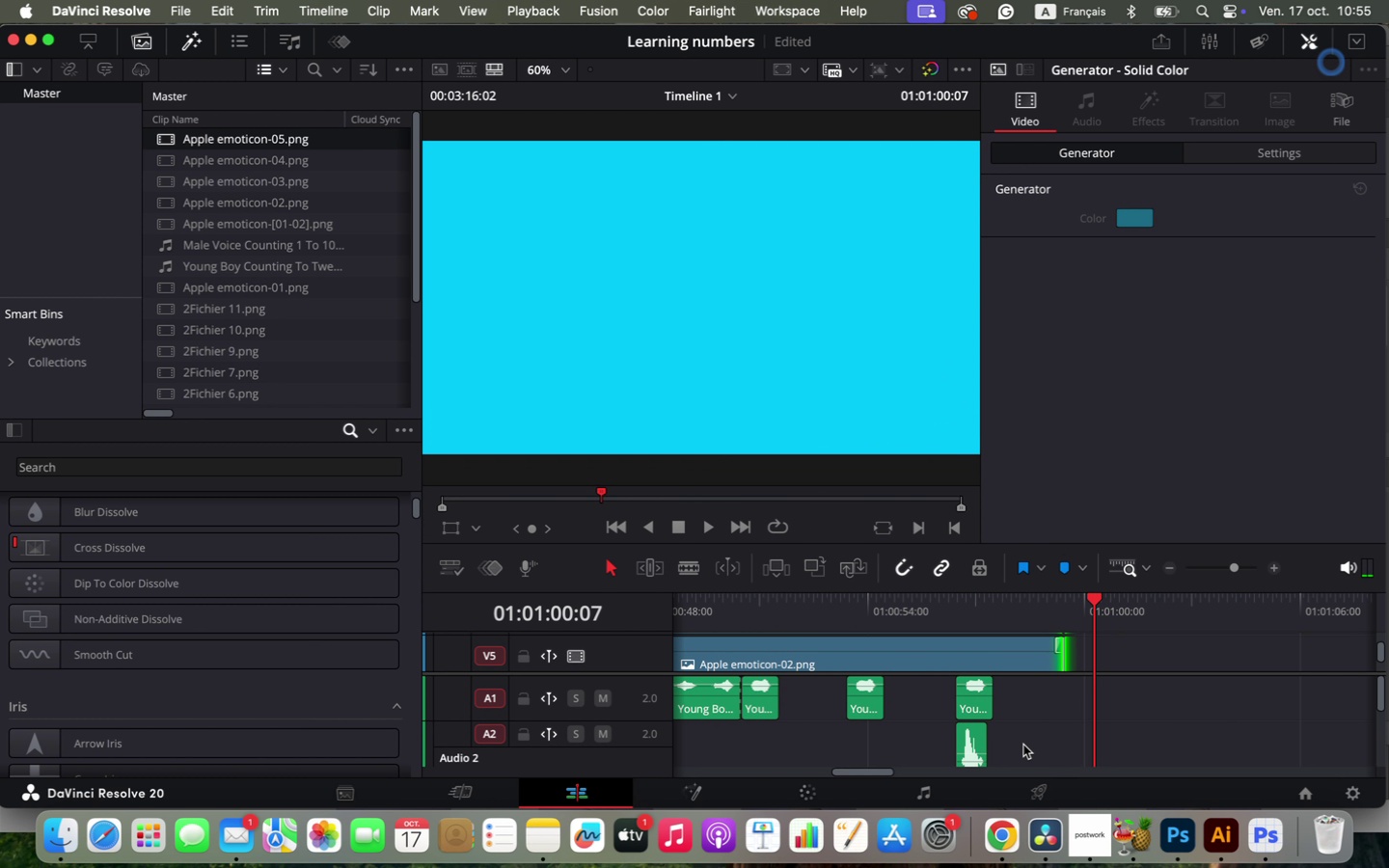 
hold_key(key=OptionLeft, duration=0.78)
scroll: coordinate [1008, 688], scroll_direction: down, amount: 3.0
 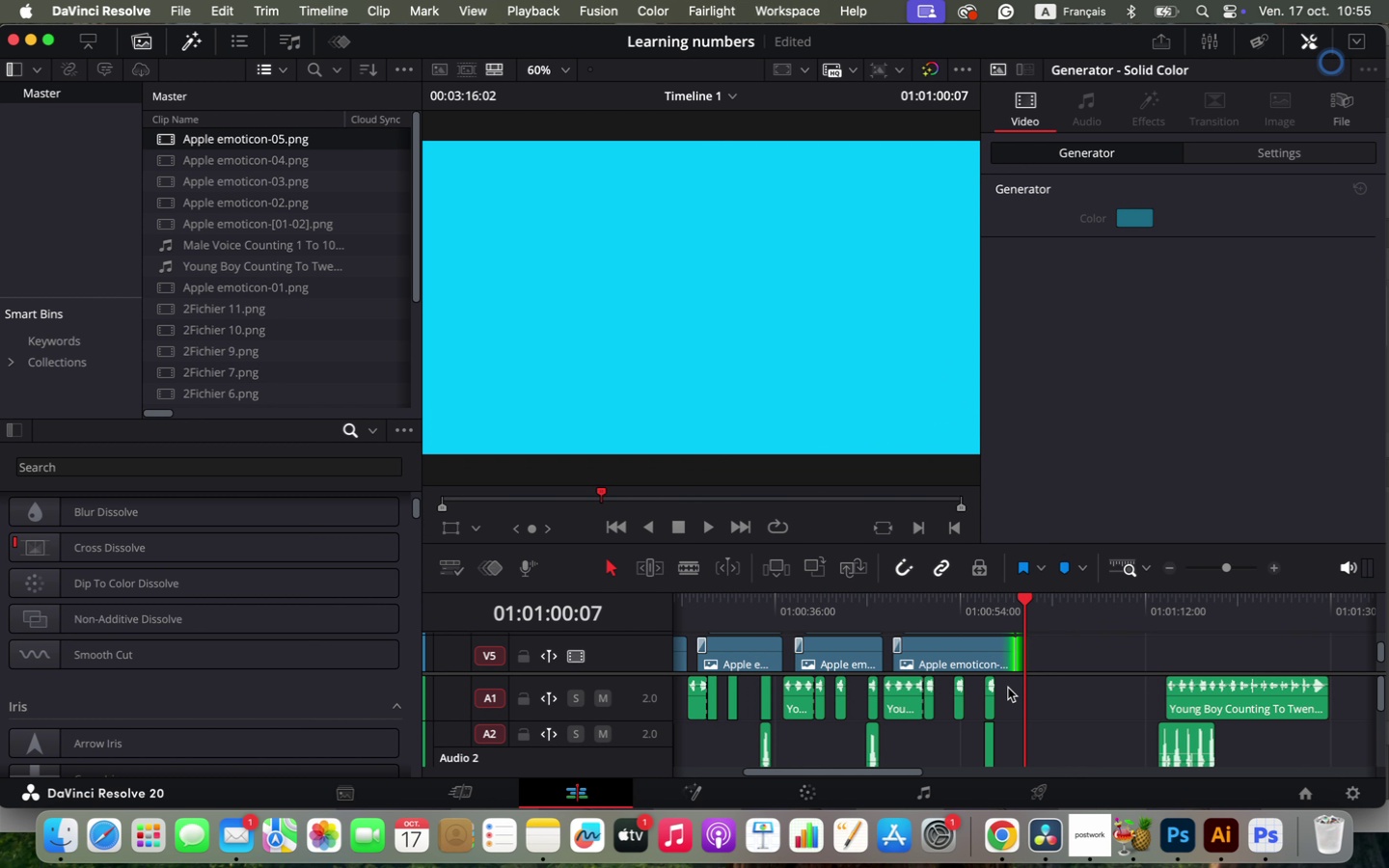 
hold_key(key=OptionLeft, duration=0.43)
 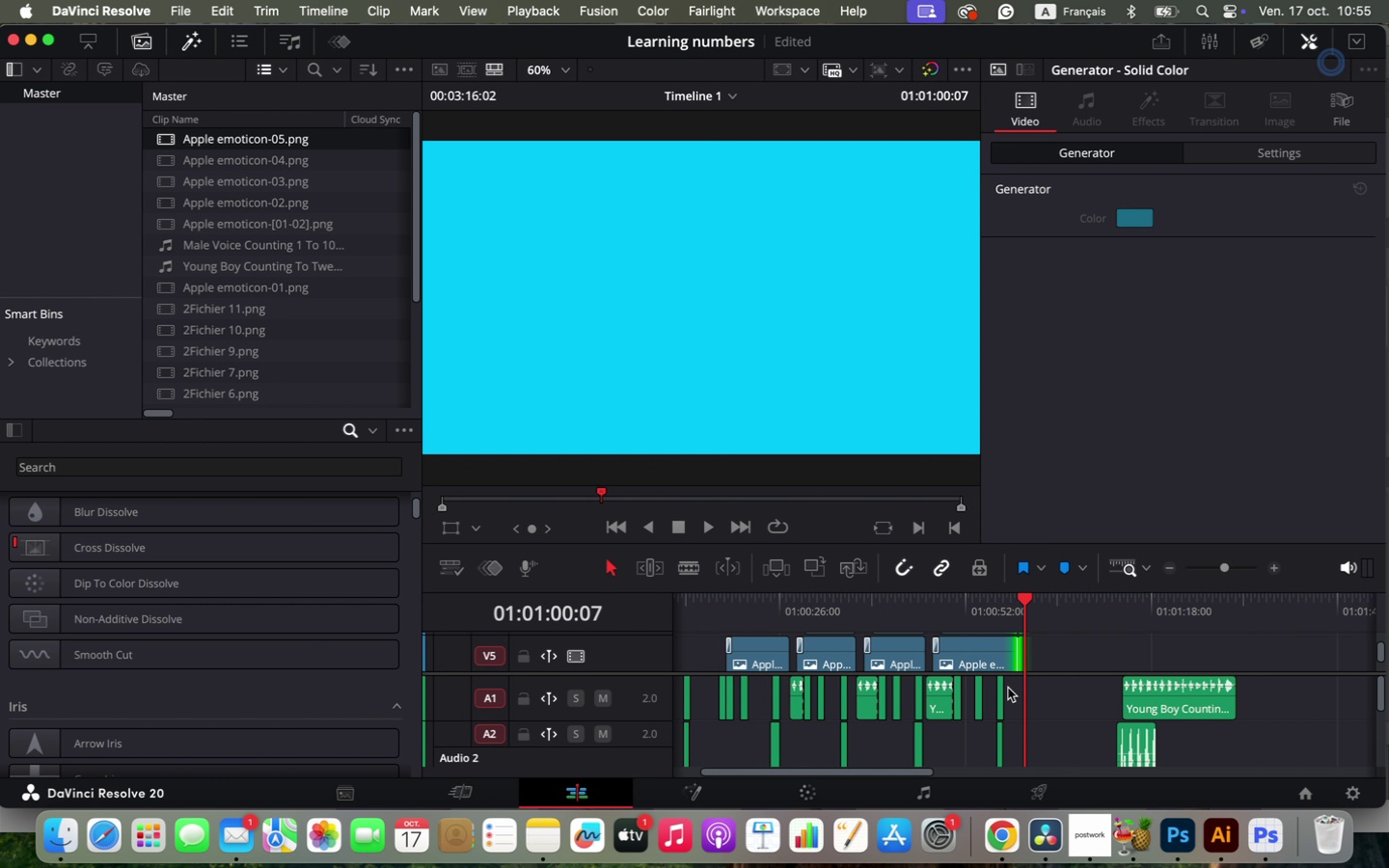 
left_click_drag(start_coordinate=[899, 773], to_coordinate=[881, 775])
 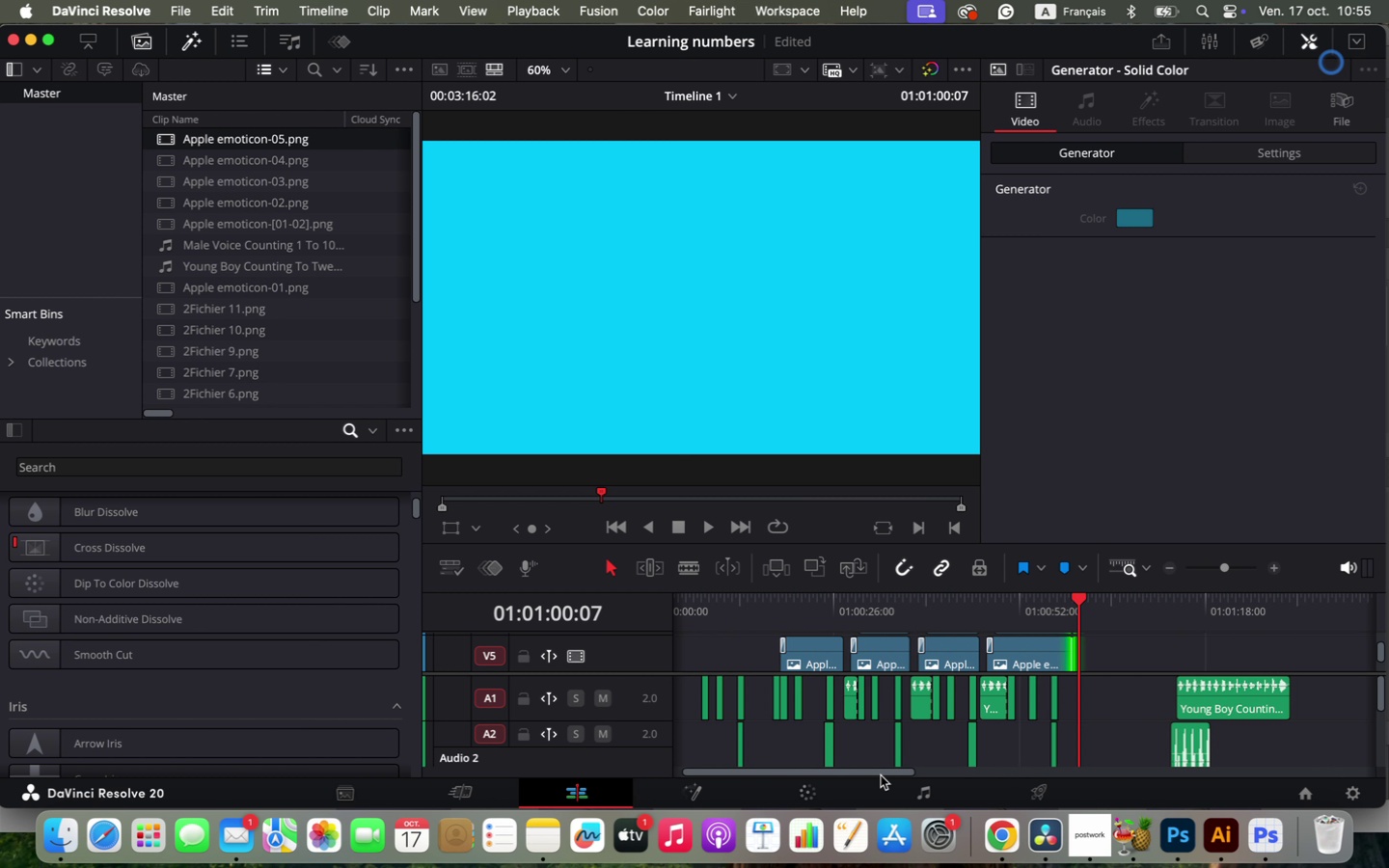 
hold_key(key=OptionLeft, duration=1.68)
scroll: coordinate [1023, 679], scroll_direction: down, amount: 1.0
 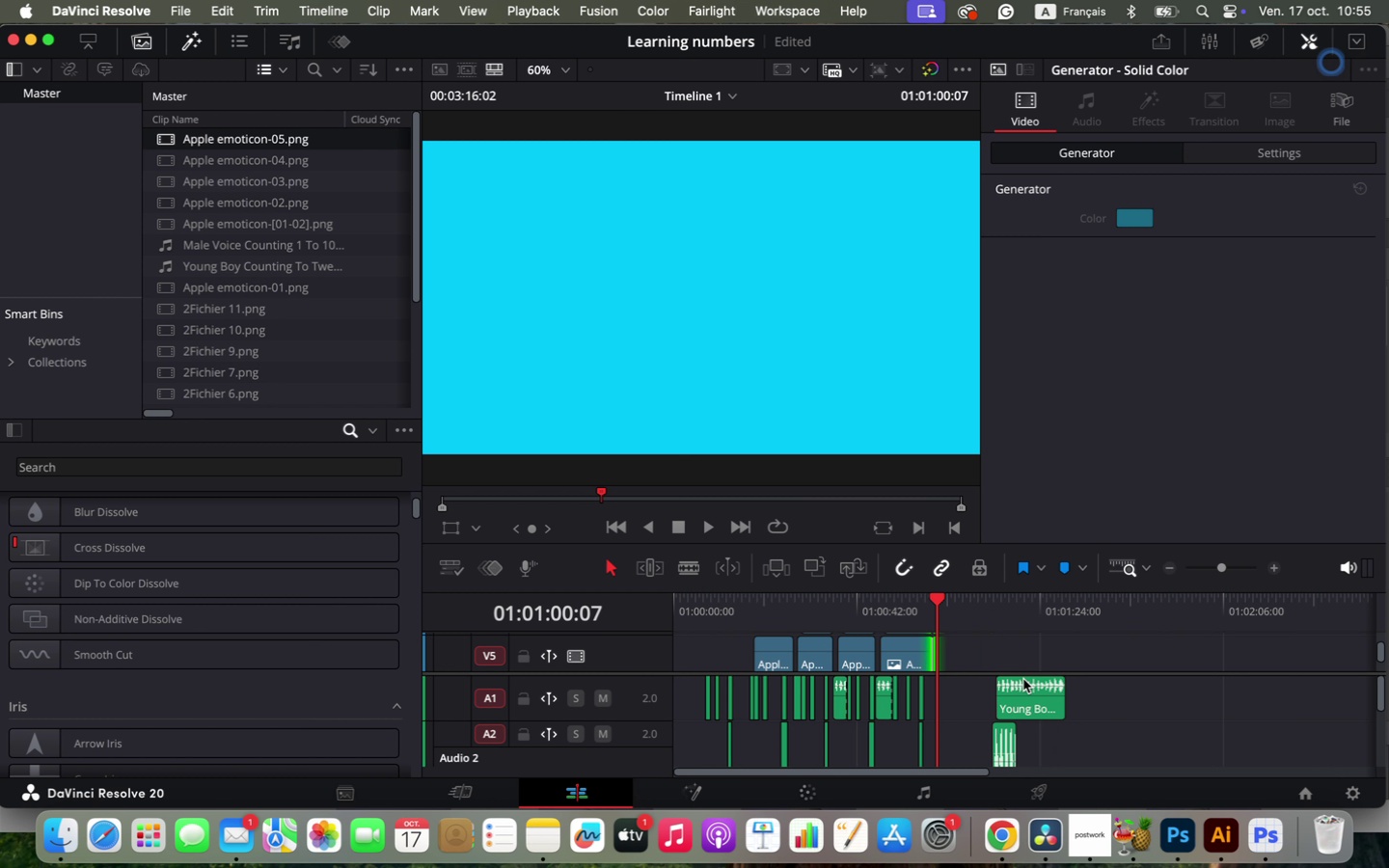 
hold_key(key=OptionLeft, duration=2.26)
scroll: coordinate [1005, 664], scroll_direction: up, amount: 8.0
 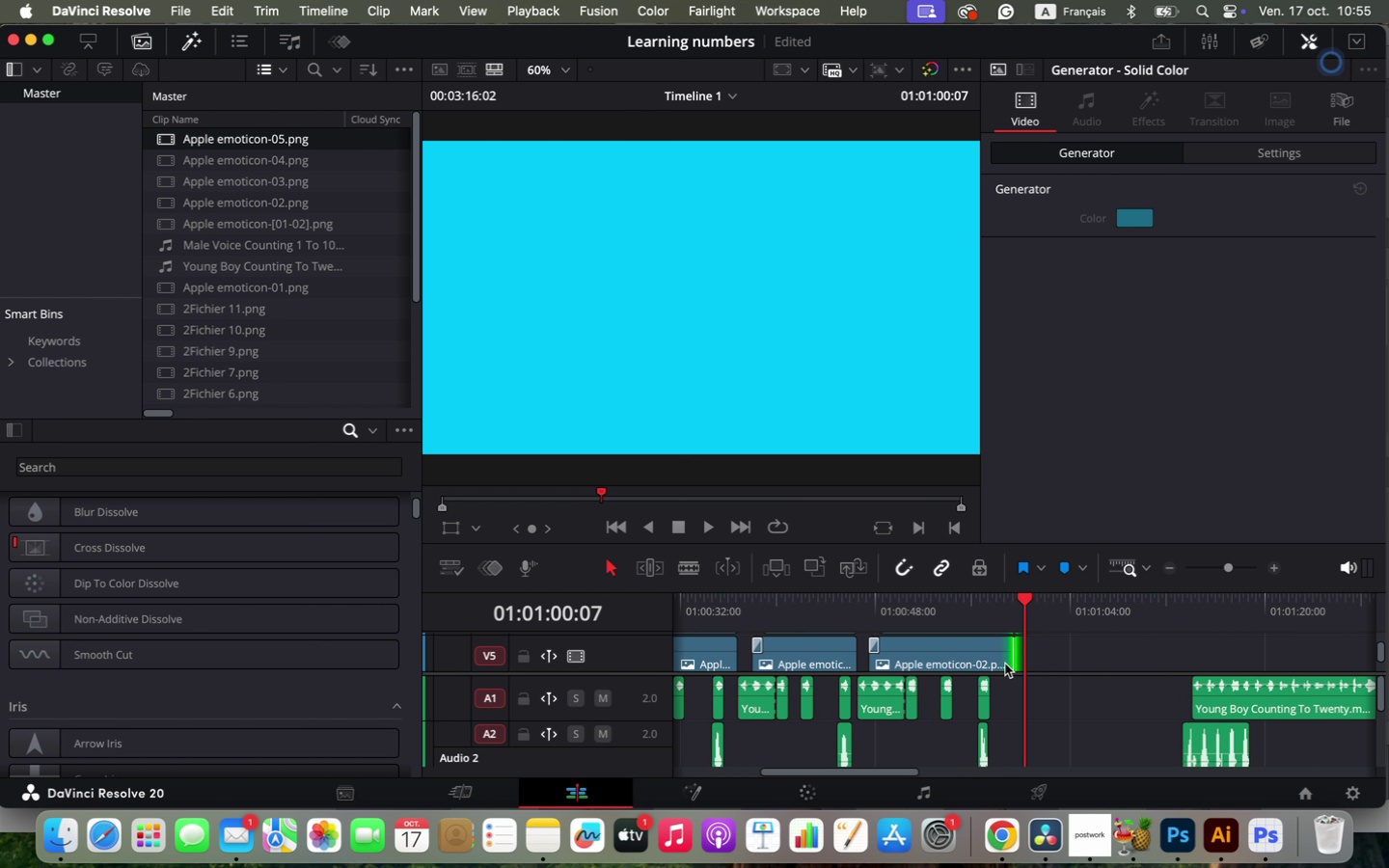 
hold_key(key=OptionLeft, duration=0.65)
scroll: coordinate [1012, 662], scroll_direction: down, amount: 1.0
 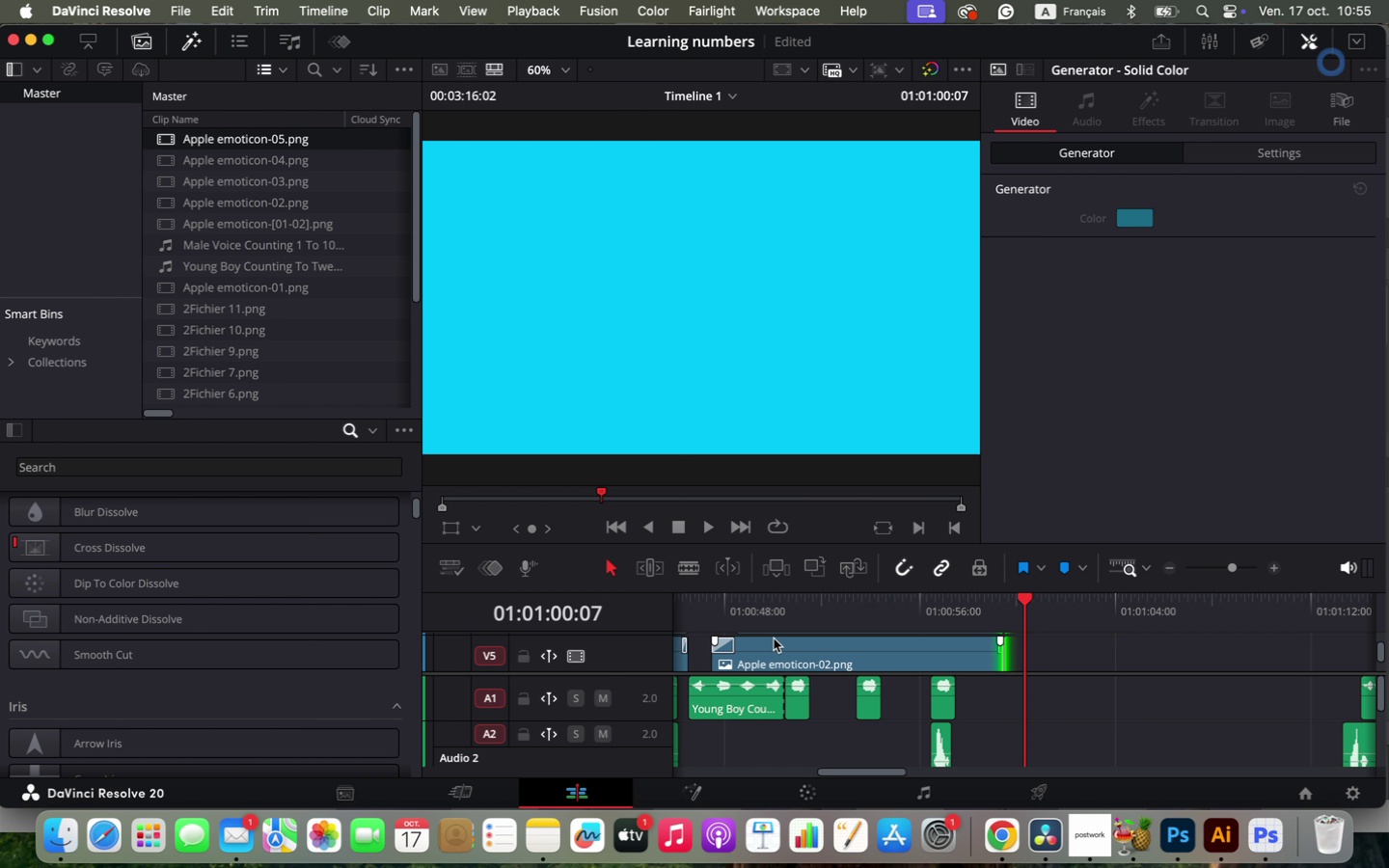 
wait(12.96)
 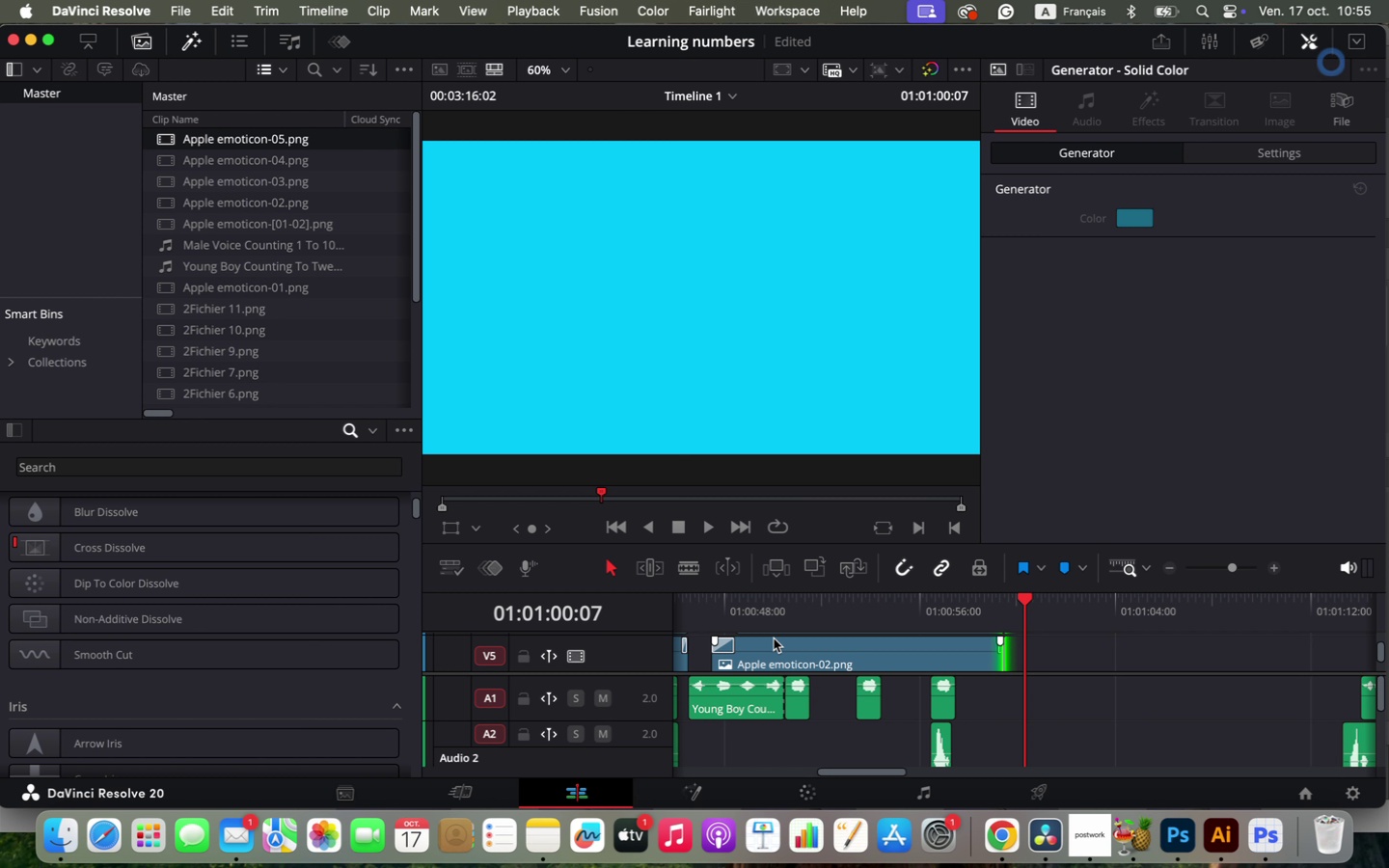 
hold_key(key=OptionLeft, duration=2.28)
scroll: coordinate [1063, 686], scroll_direction: down, amount: 2.0
 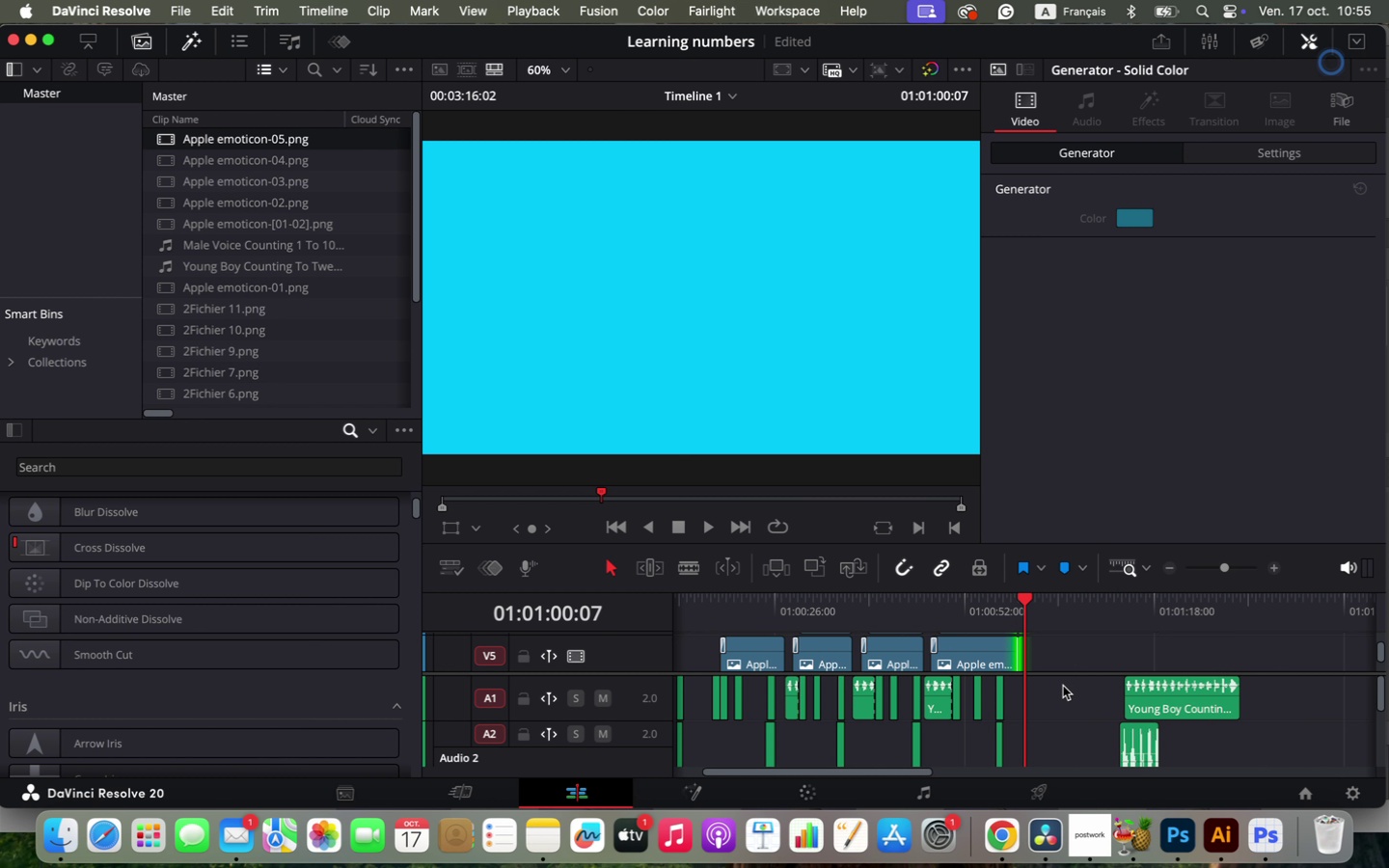 
hold_key(key=OptionLeft, duration=1.06)
scroll: coordinate [1063, 686], scroll_direction: down, amount: 1.0
 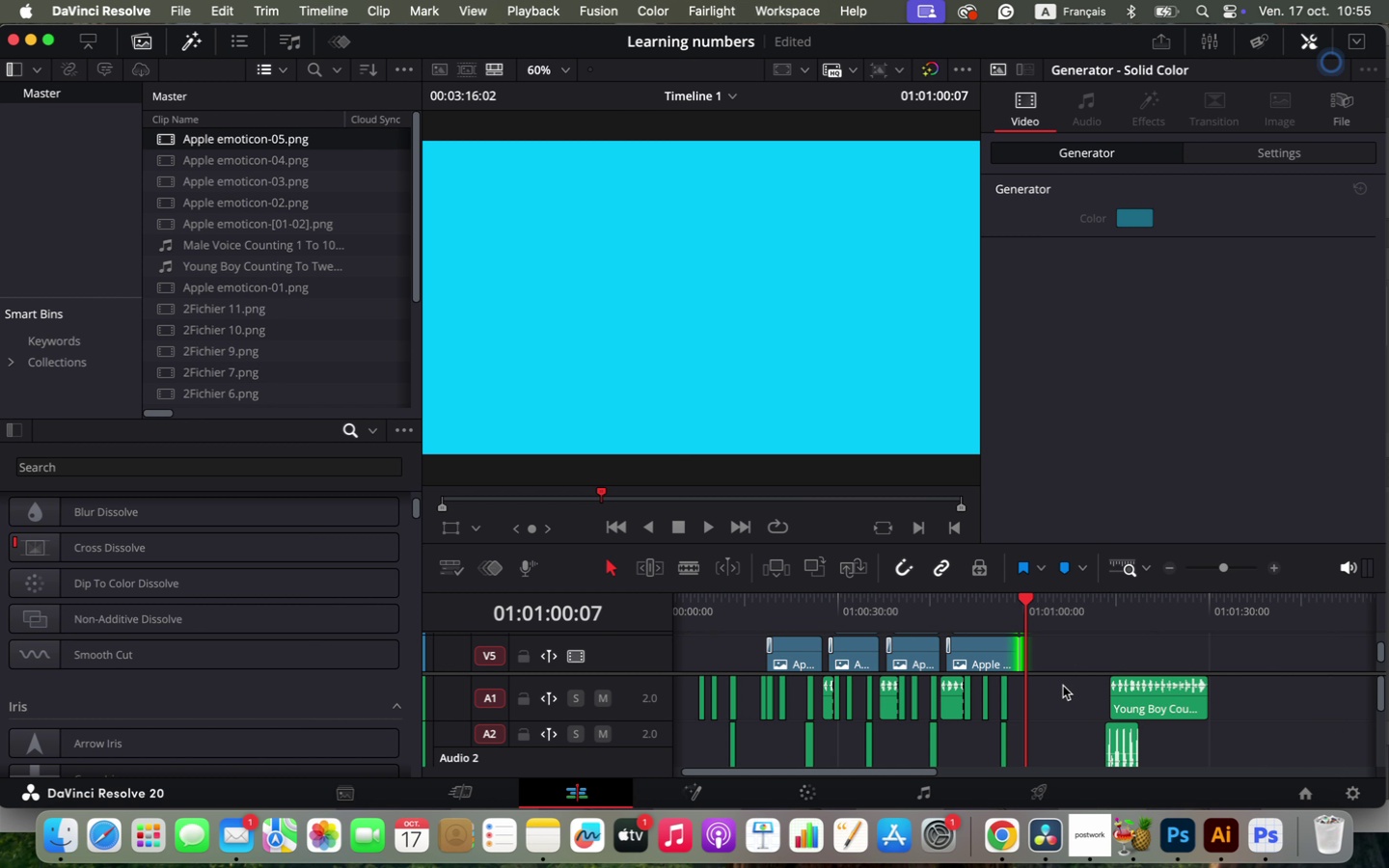 
hold_key(key=OptionLeft, duration=0.92)
scroll: coordinate [1063, 686], scroll_direction: up, amount: 5.0
 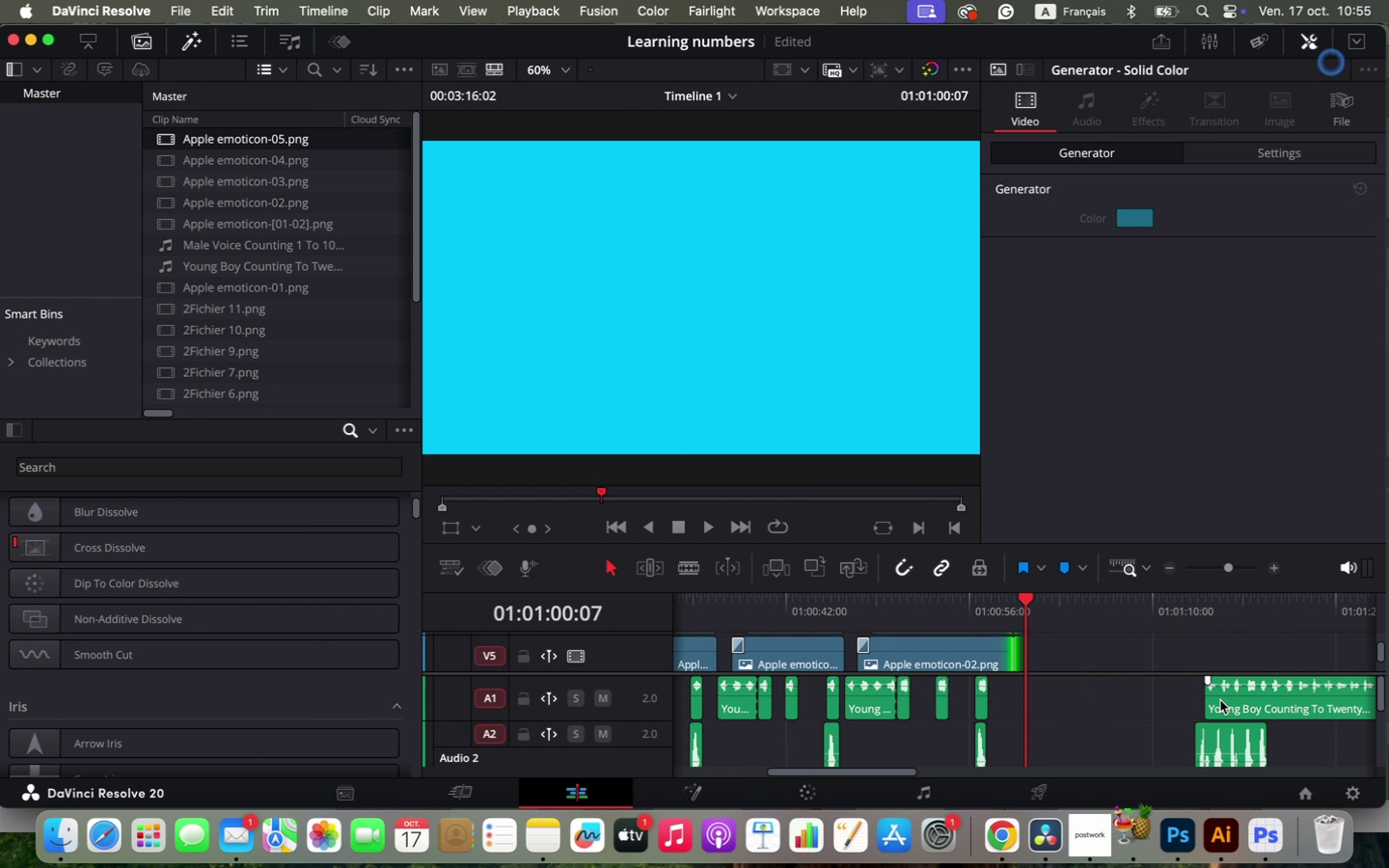 
left_click([1220, 700])
 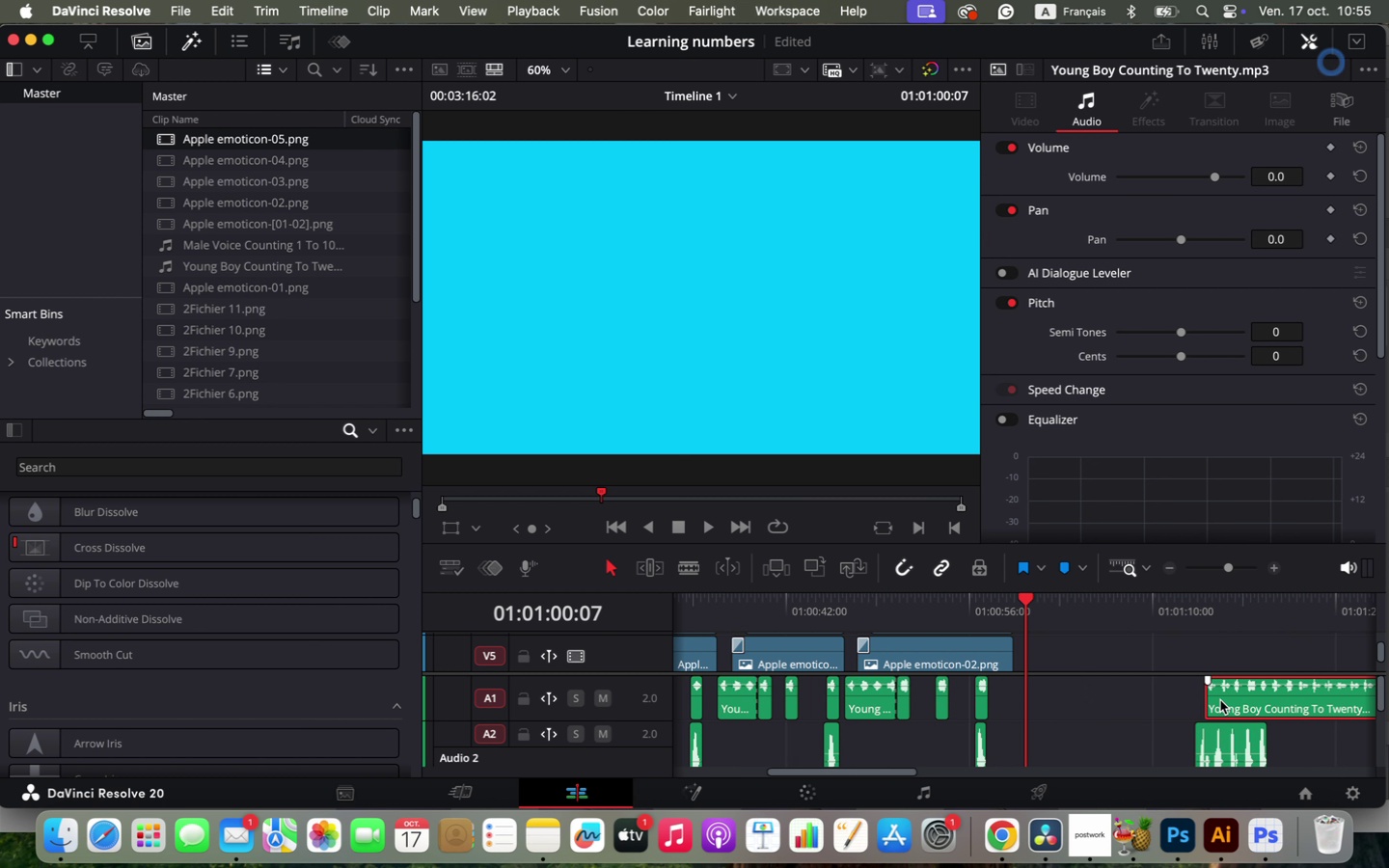 
hold_key(key=OptionLeft, duration=2.84)
left_click_drag(start_coordinate=[1227, 699], to_coordinate=[1165, 700])
 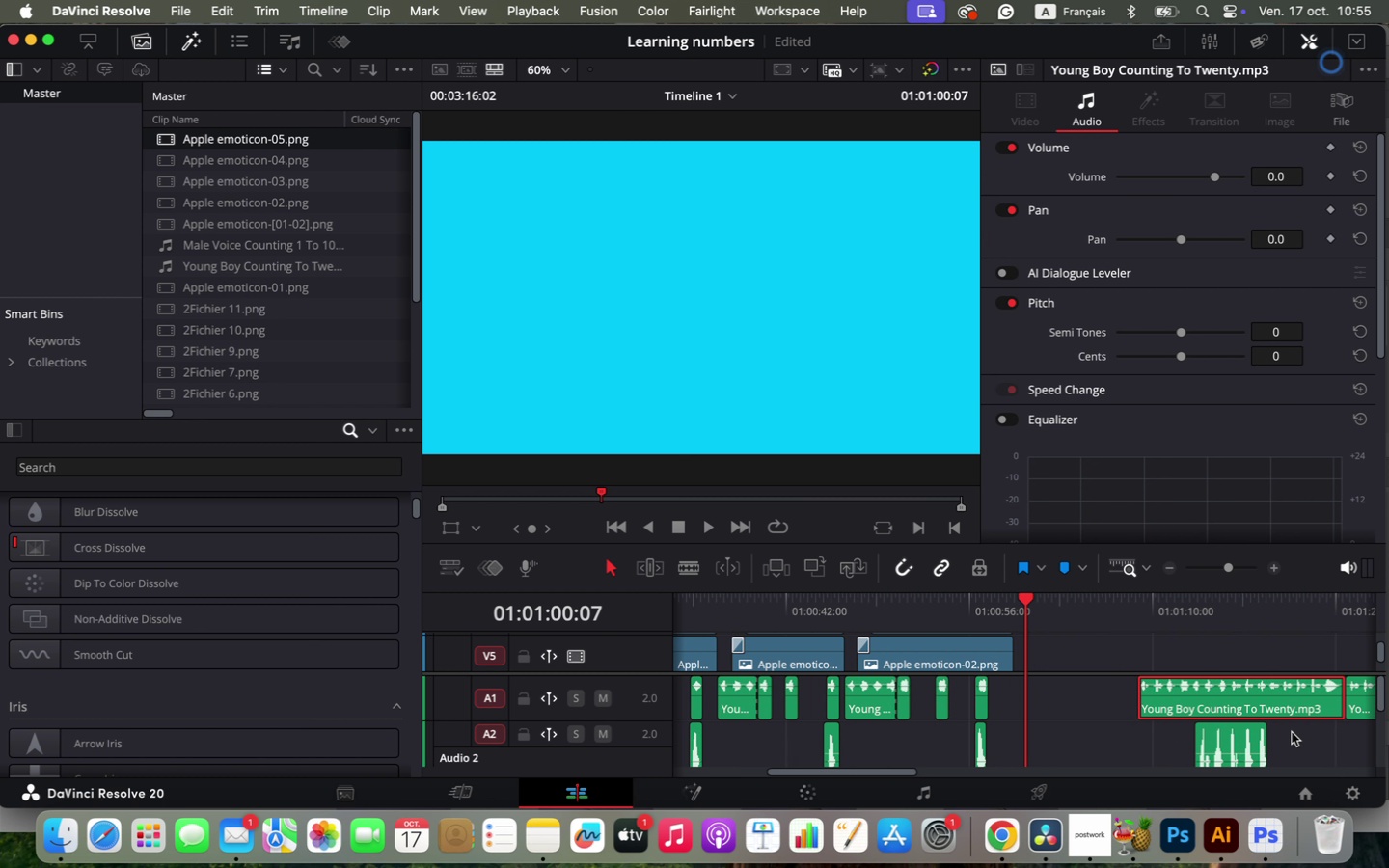 
left_click([1293, 733])
 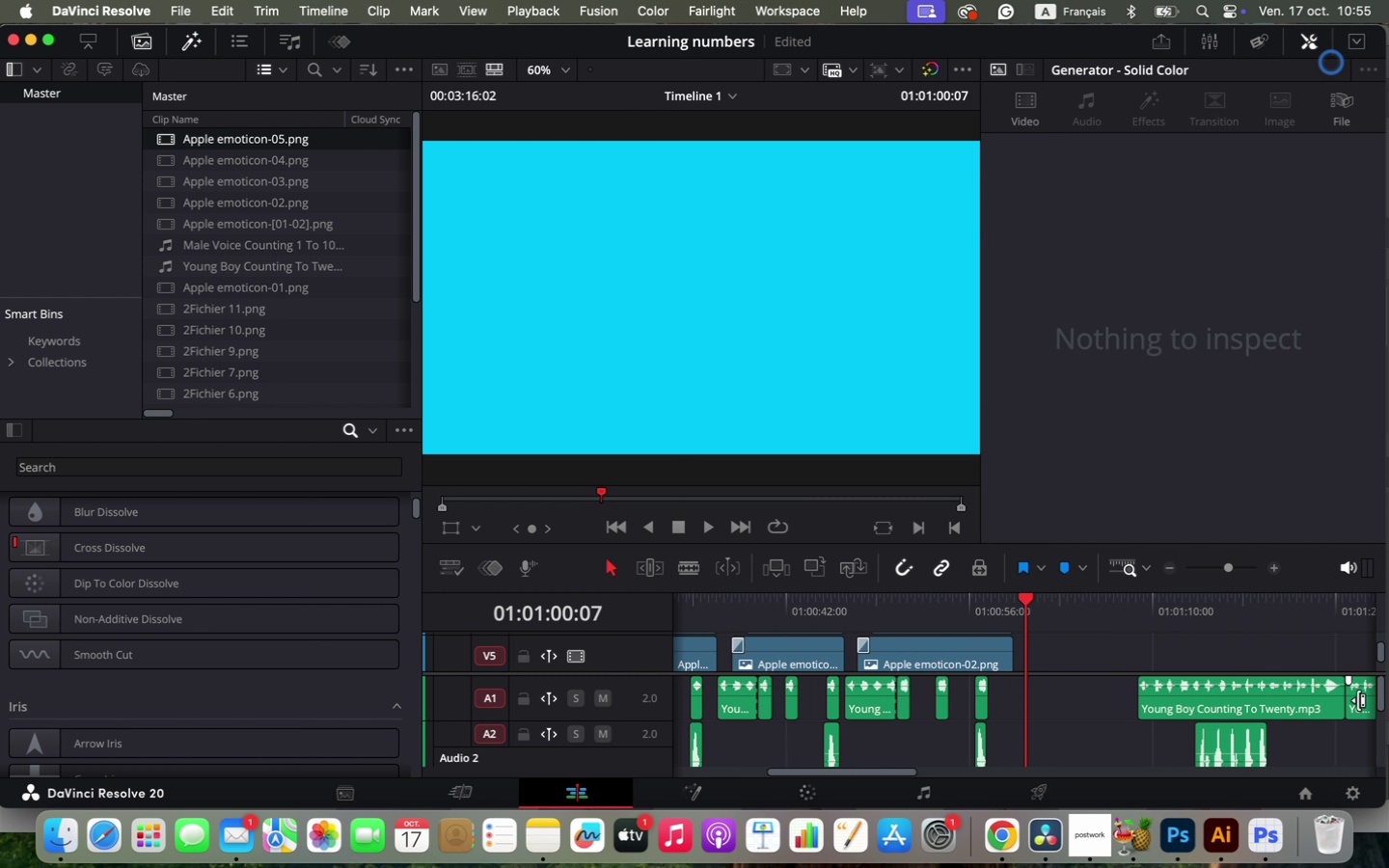 
hold_key(key=OptionLeft, duration=1.49)
scroll: coordinate [1357, 707], scroll_direction: down, amount: 2.0
 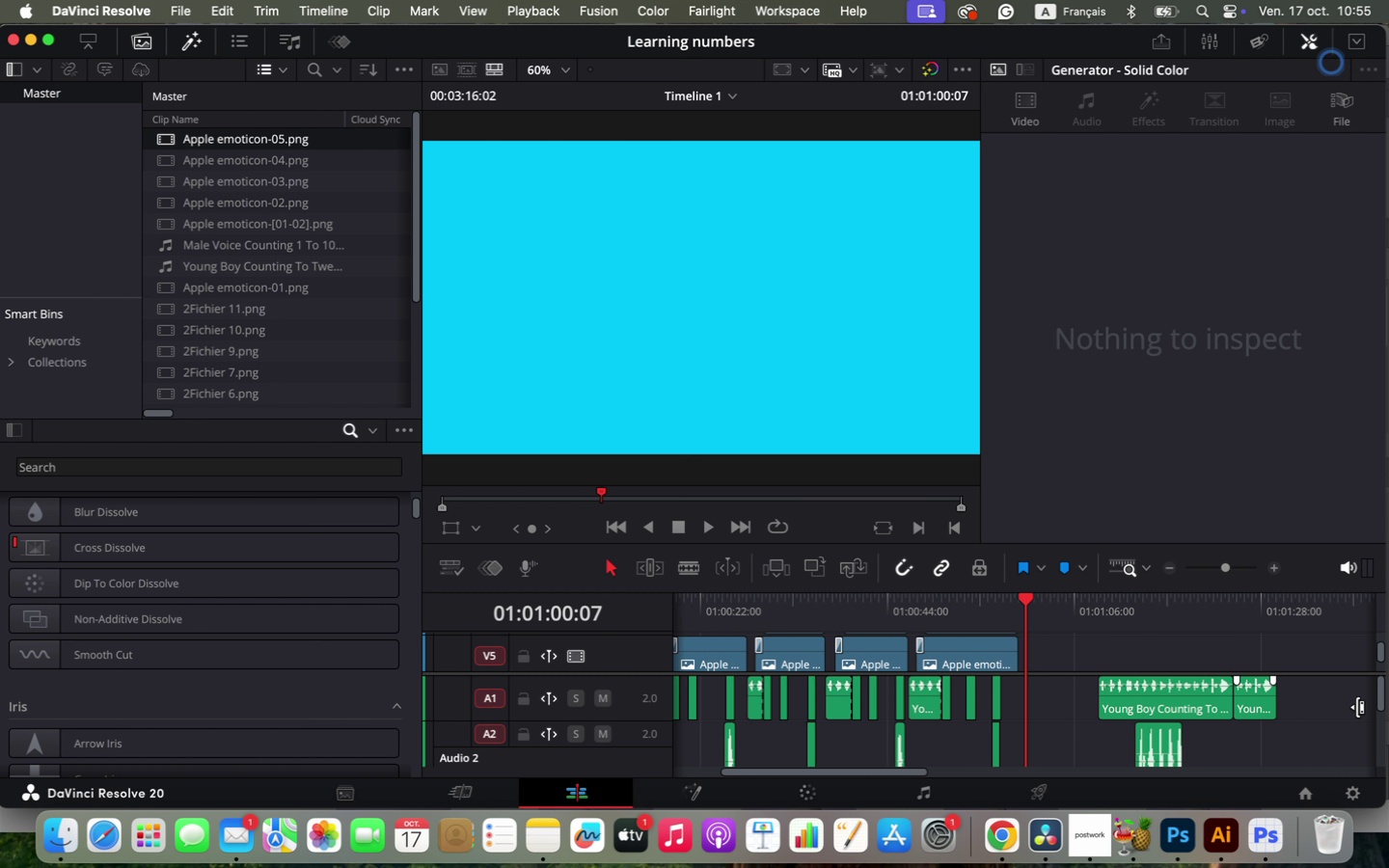 
key(Meta+W)
 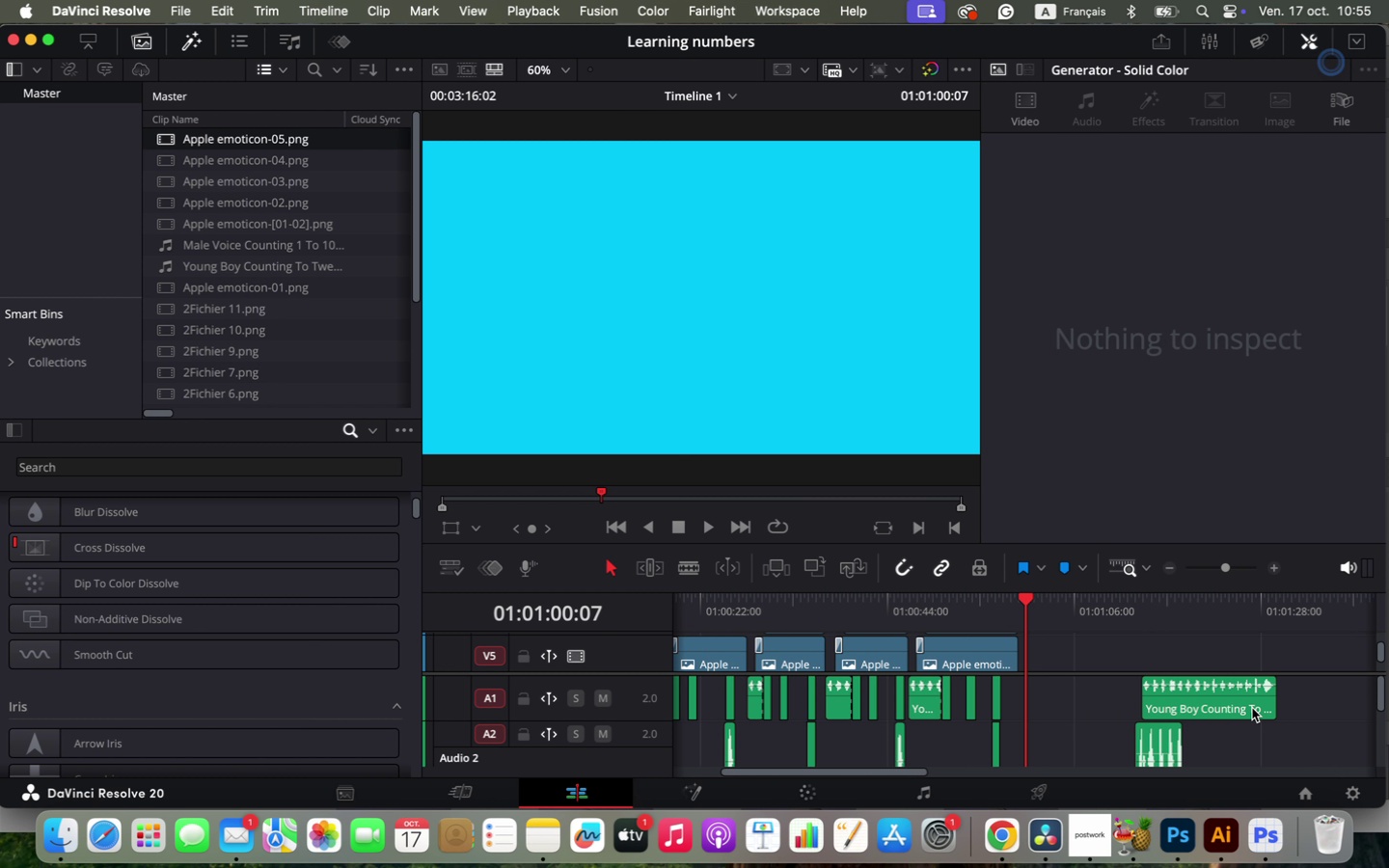 
left_click_drag(start_coordinate=[1211, 708], to_coordinate=[1321, 702])
 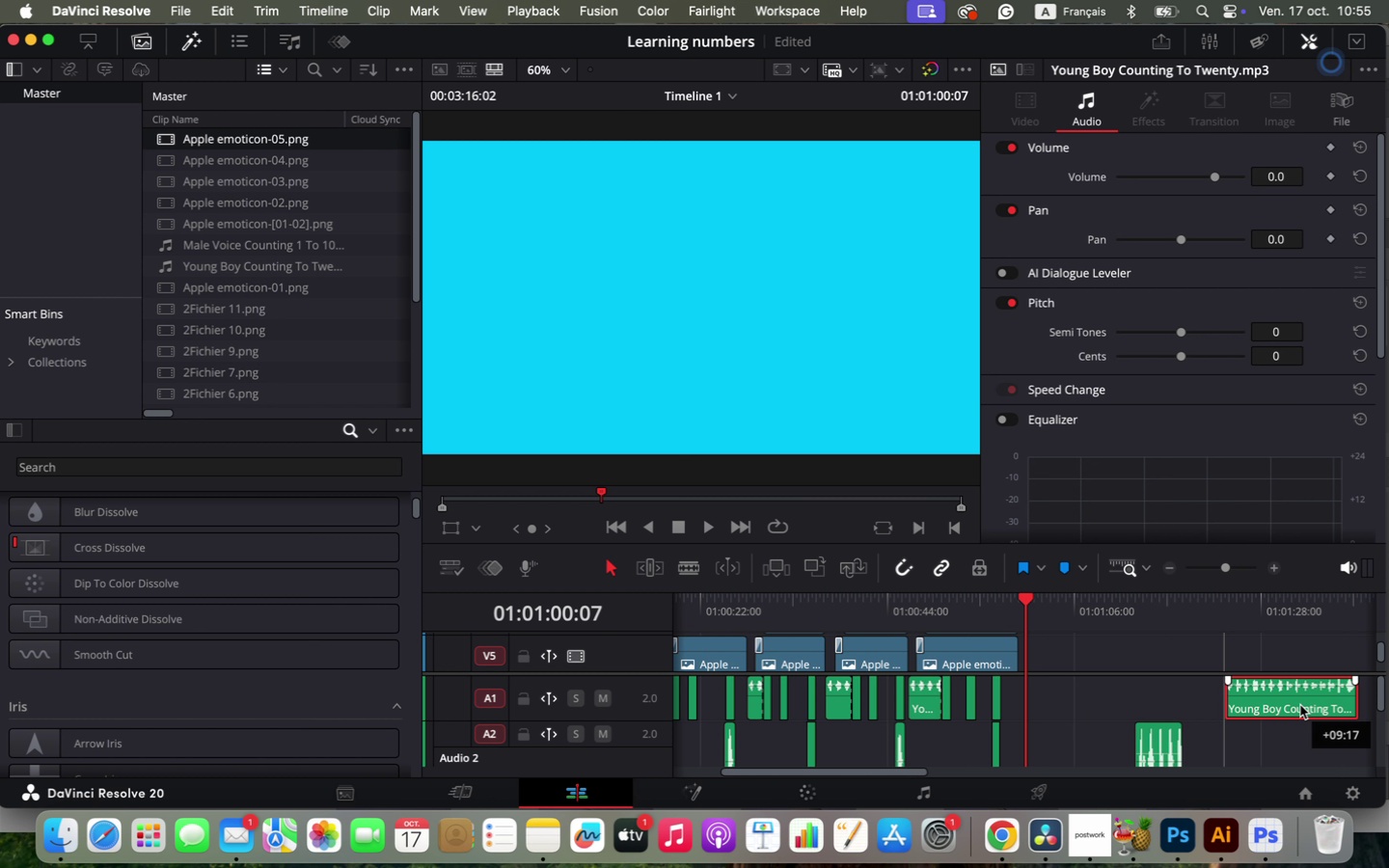 
hold_key(key=OptionLeft, duration=0.99)
left_click_drag(start_coordinate=[1296, 701], to_coordinate=[1076, 696])
 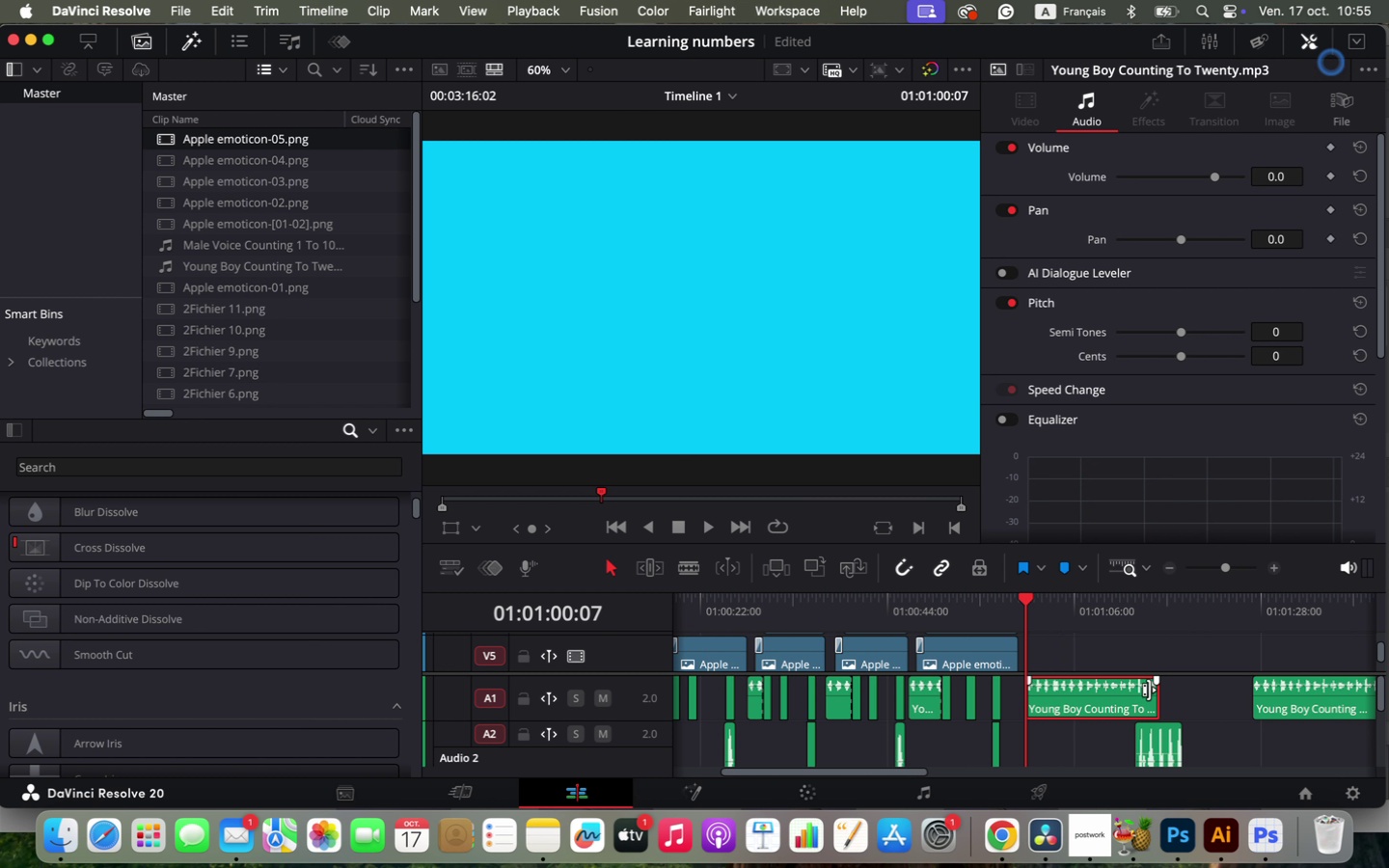 
left_click_drag(start_coordinate=[1100, 697], to_coordinate=[1163, 693])
 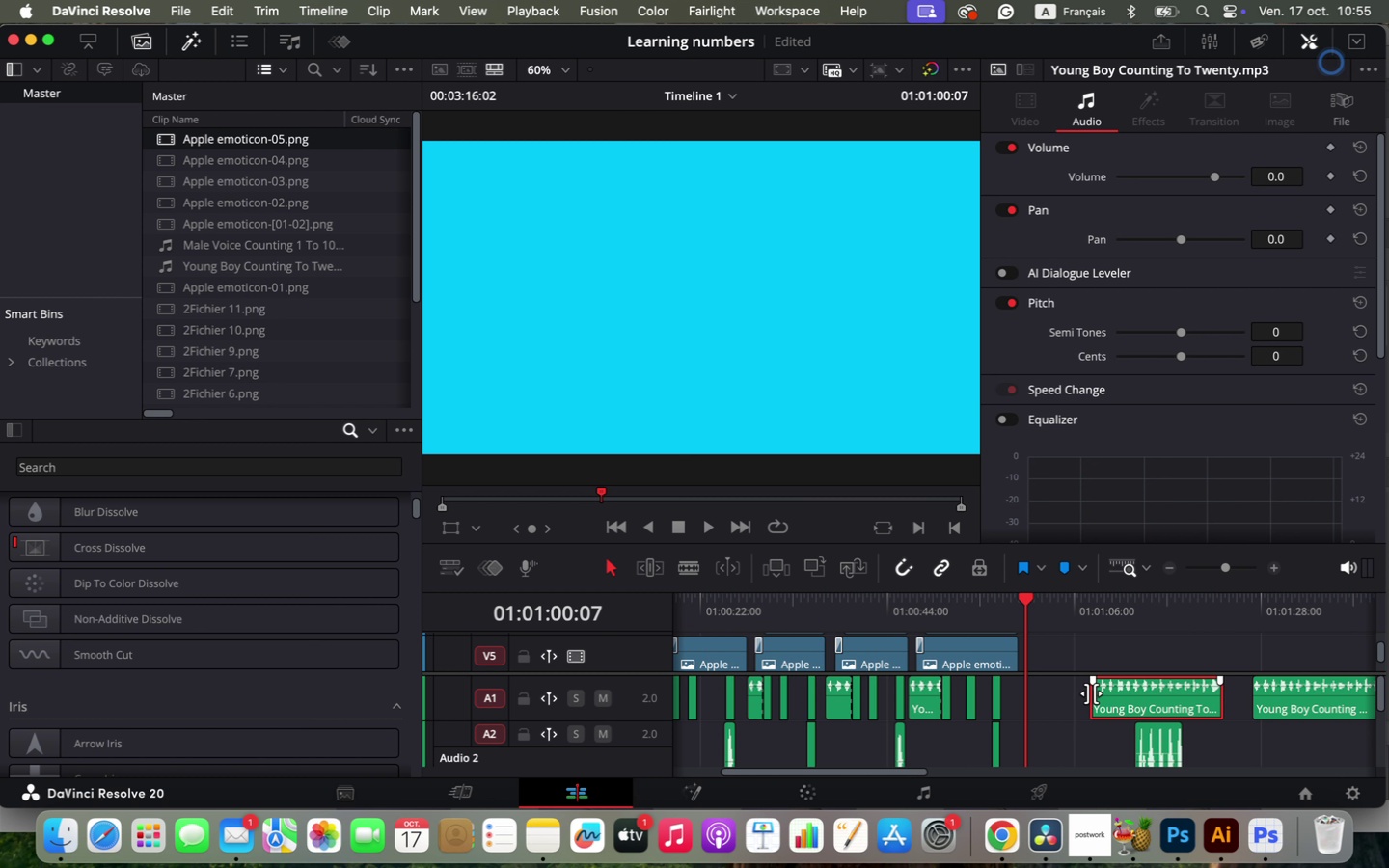 
left_click_drag(start_coordinate=[1095, 695], to_coordinate=[1010, 693])
 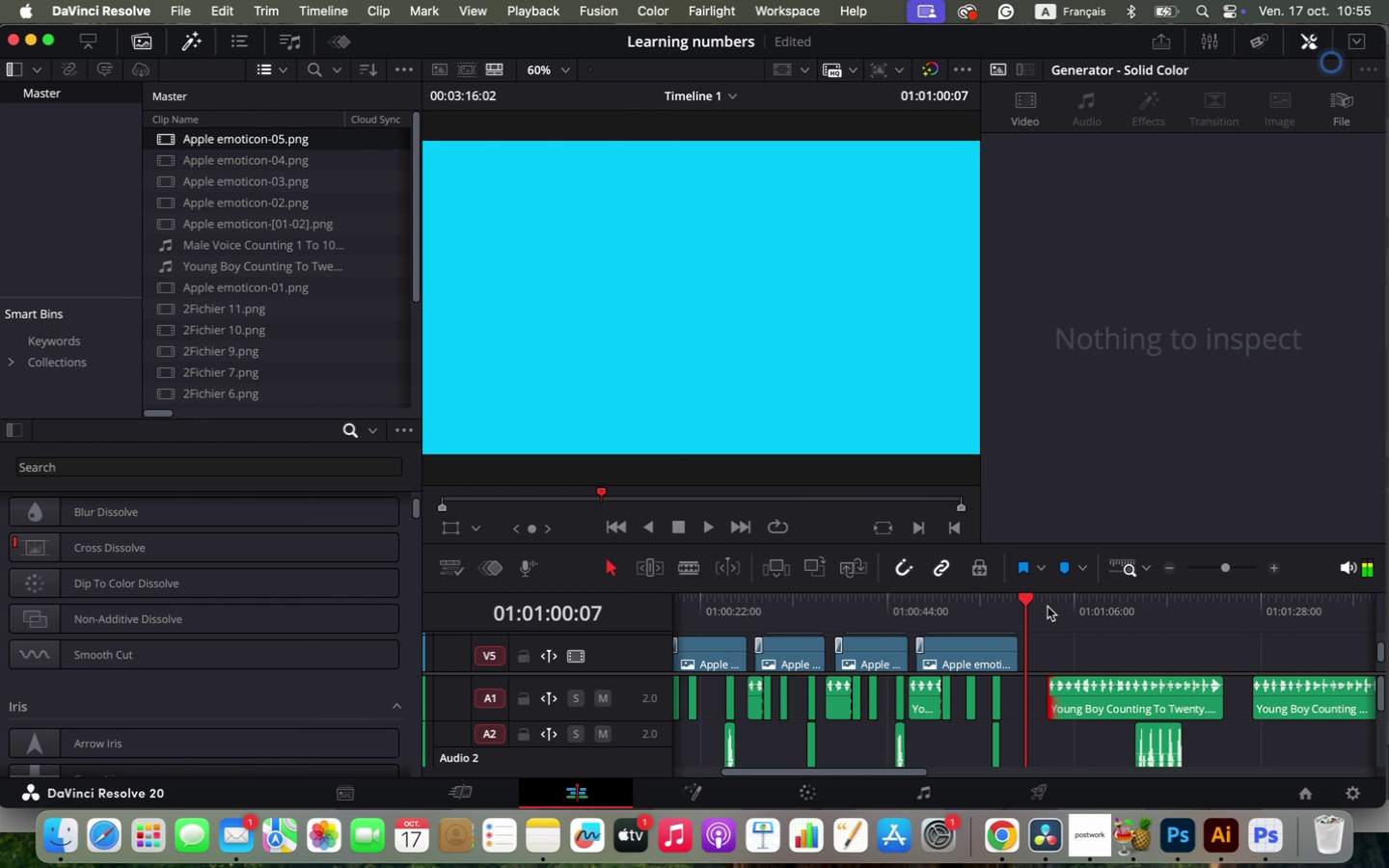 
left_click([1048, 600])
 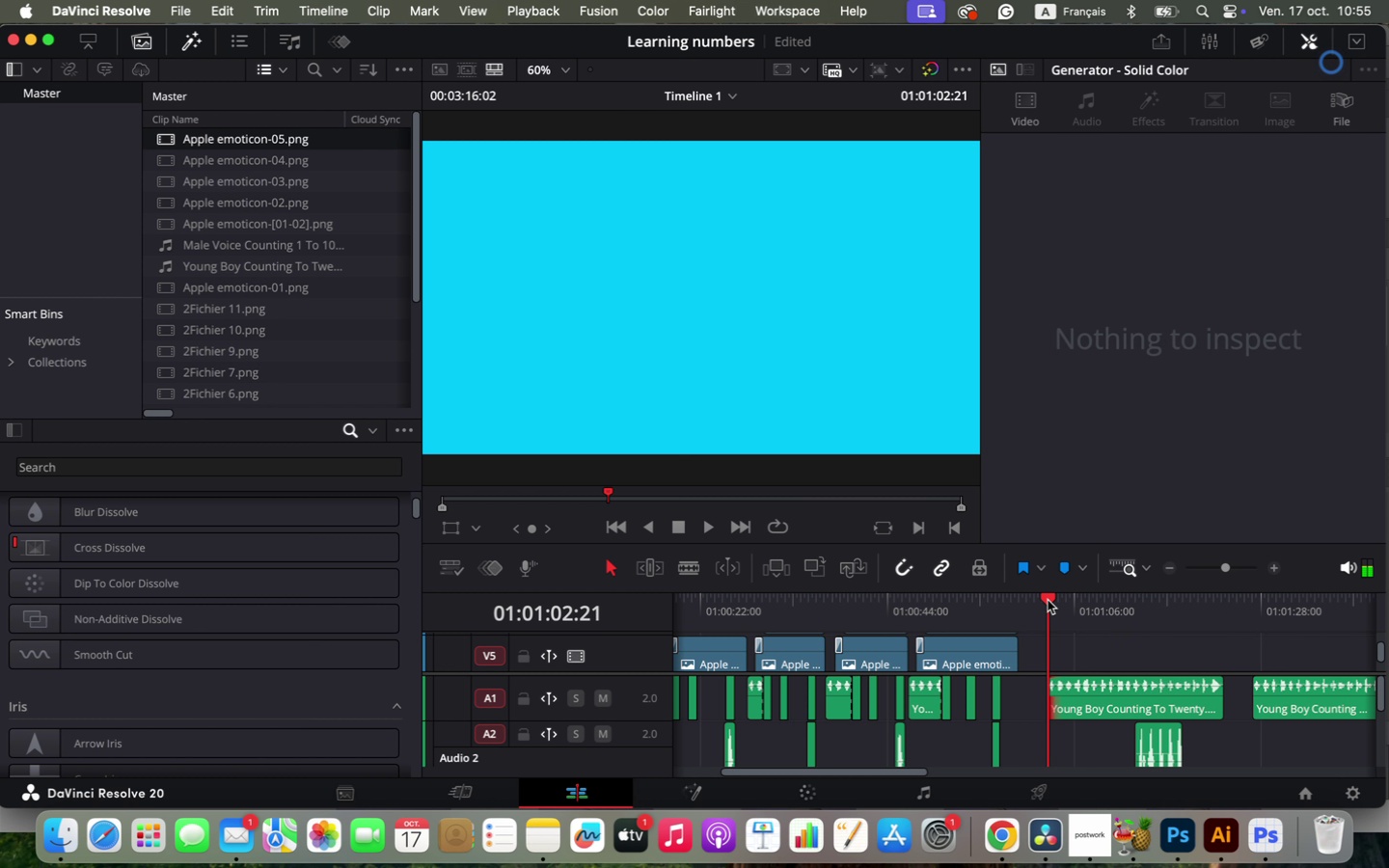 
key(Space)
 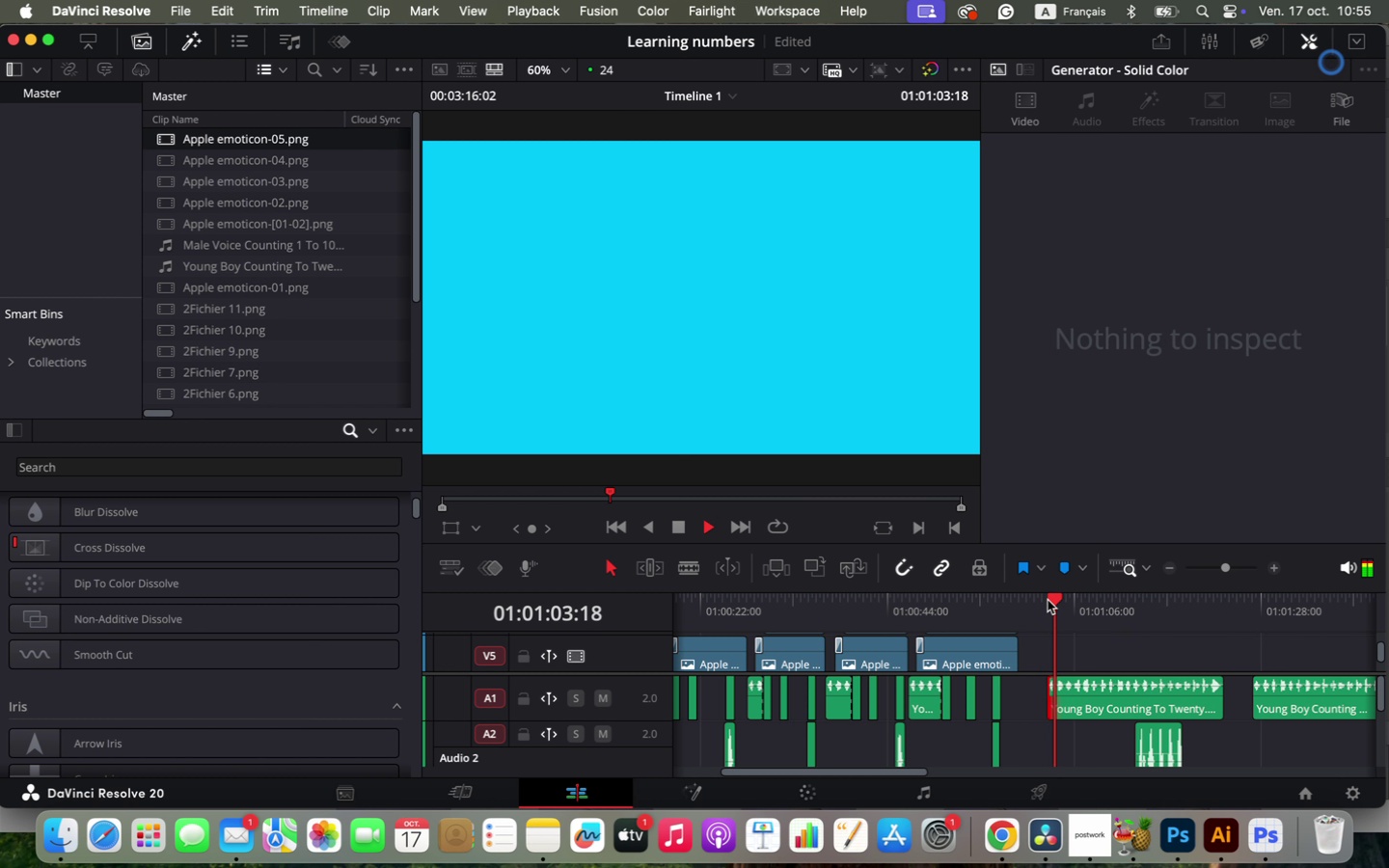 
key(Space)
 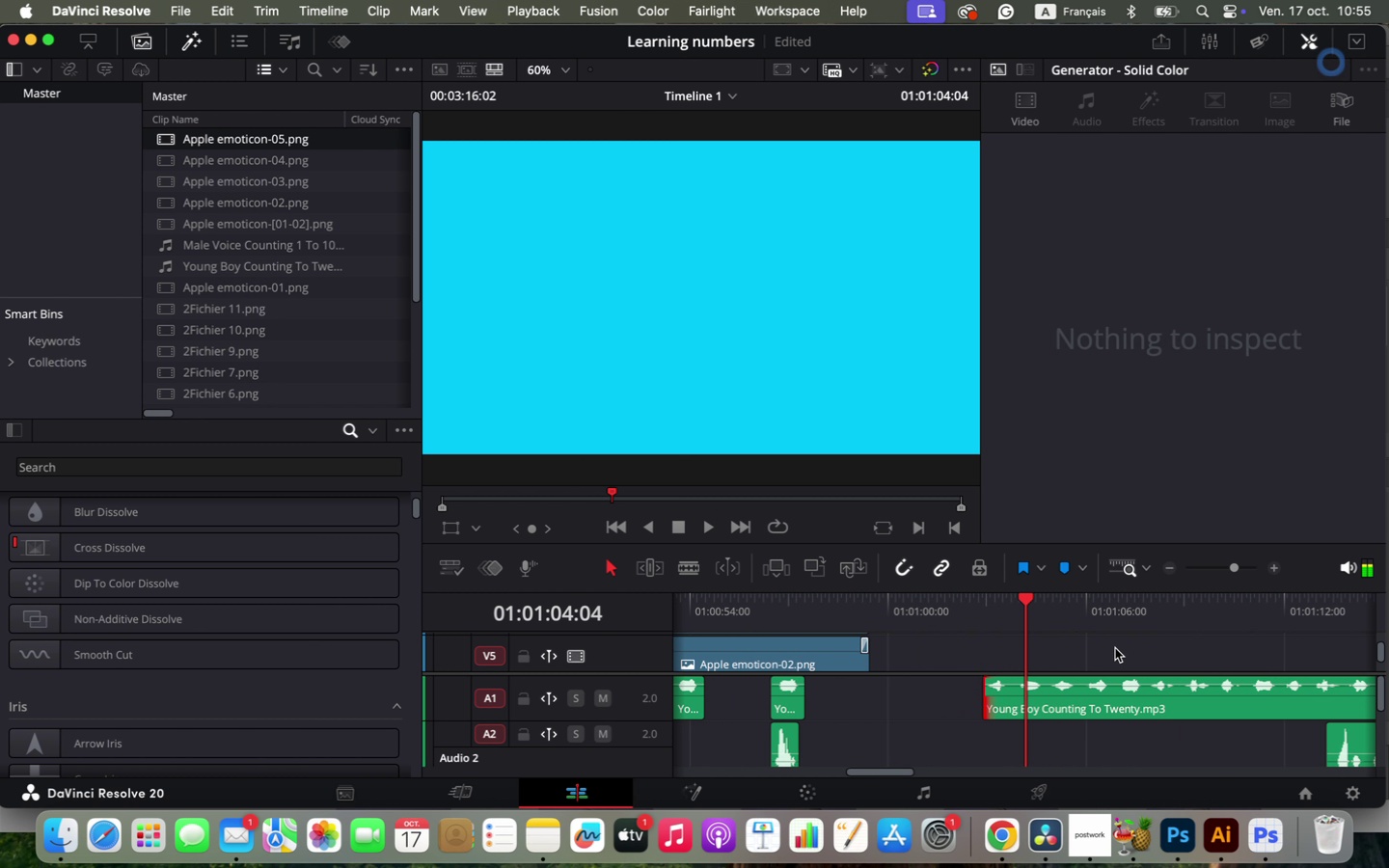 
hold_key(key=OptionLeft, duration=0.69)
scroll: coordinate [1115, 648], scroll_direction: up, amount: 17.0
 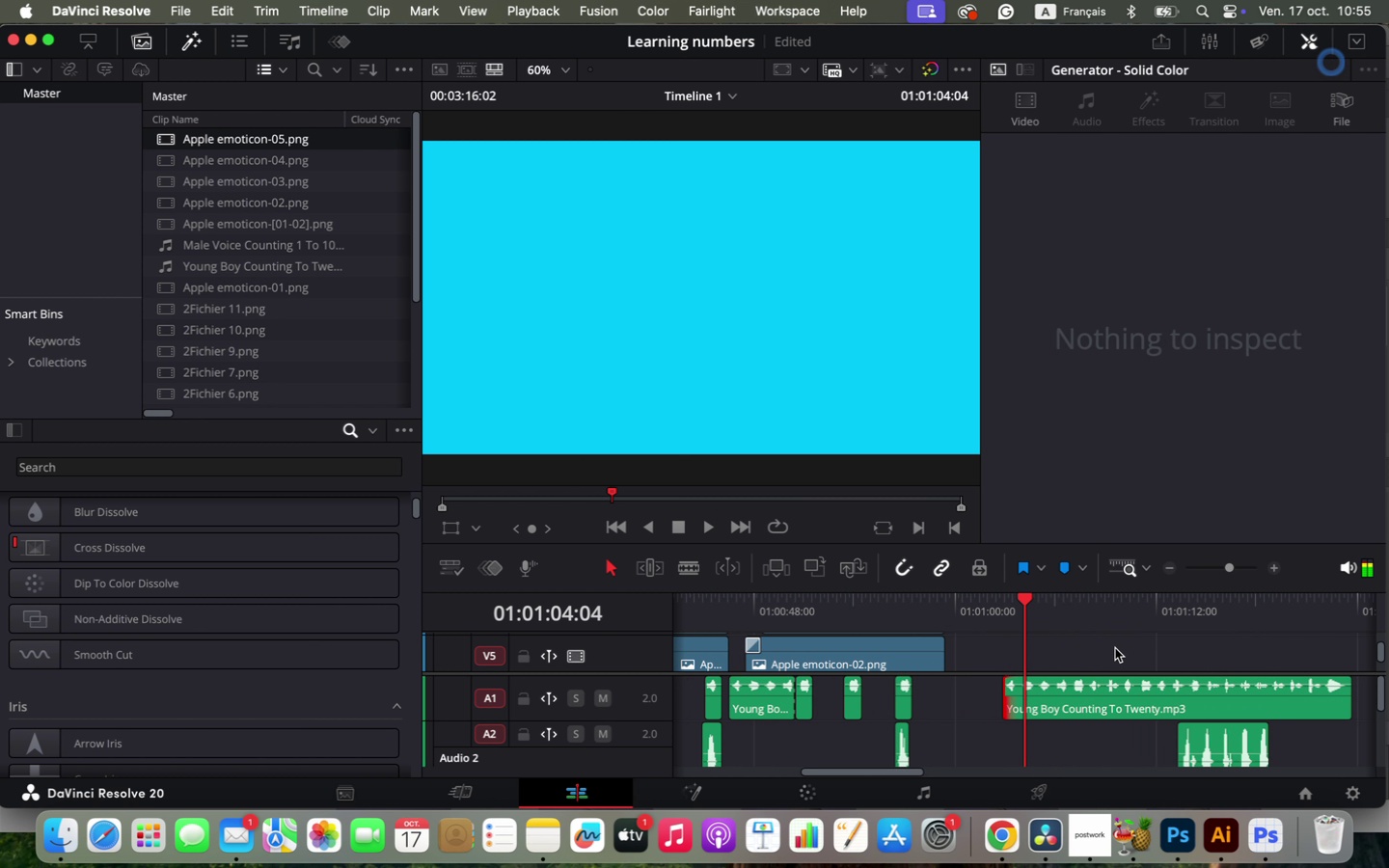 
key(Space)
 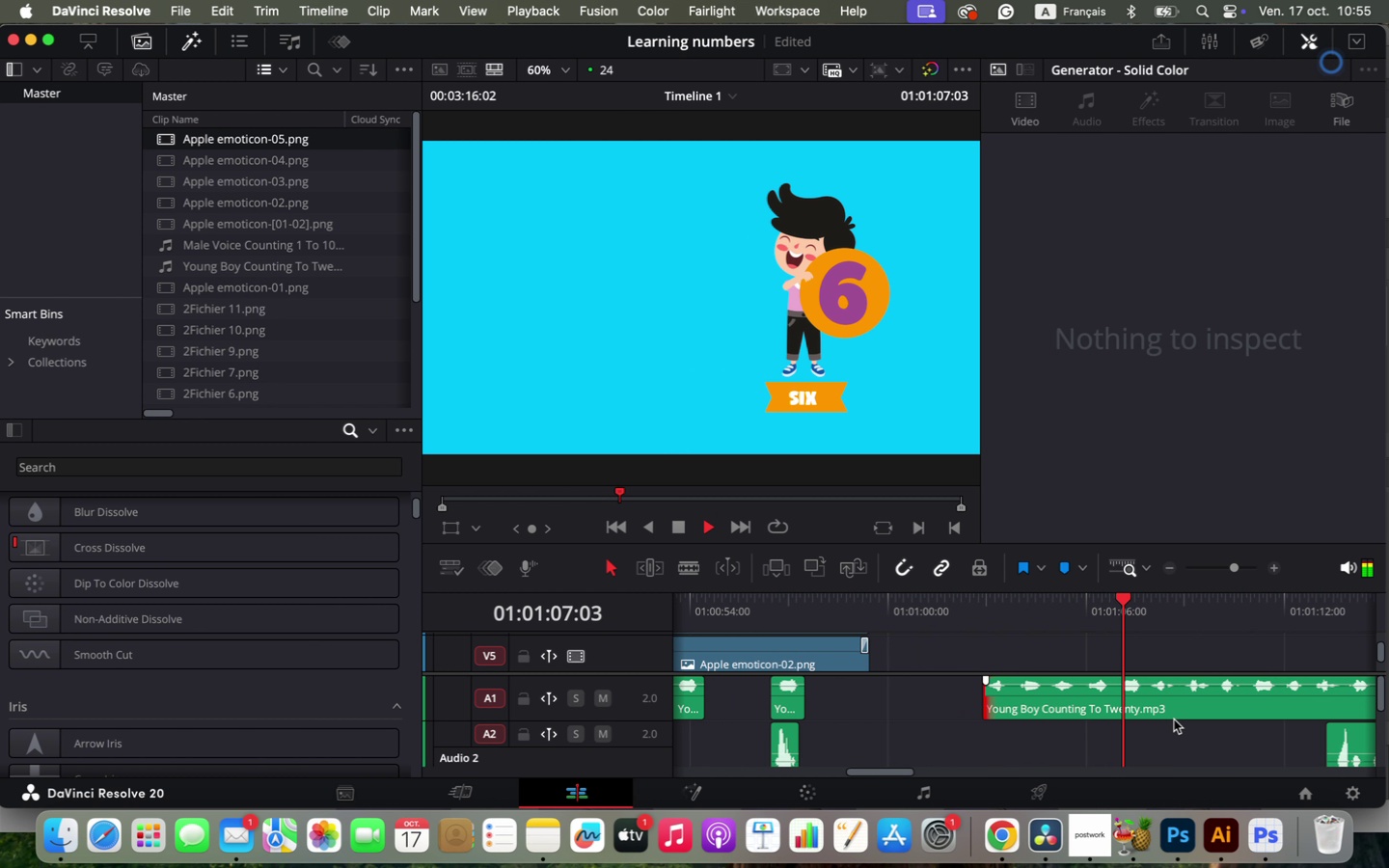 
type(   cc)
 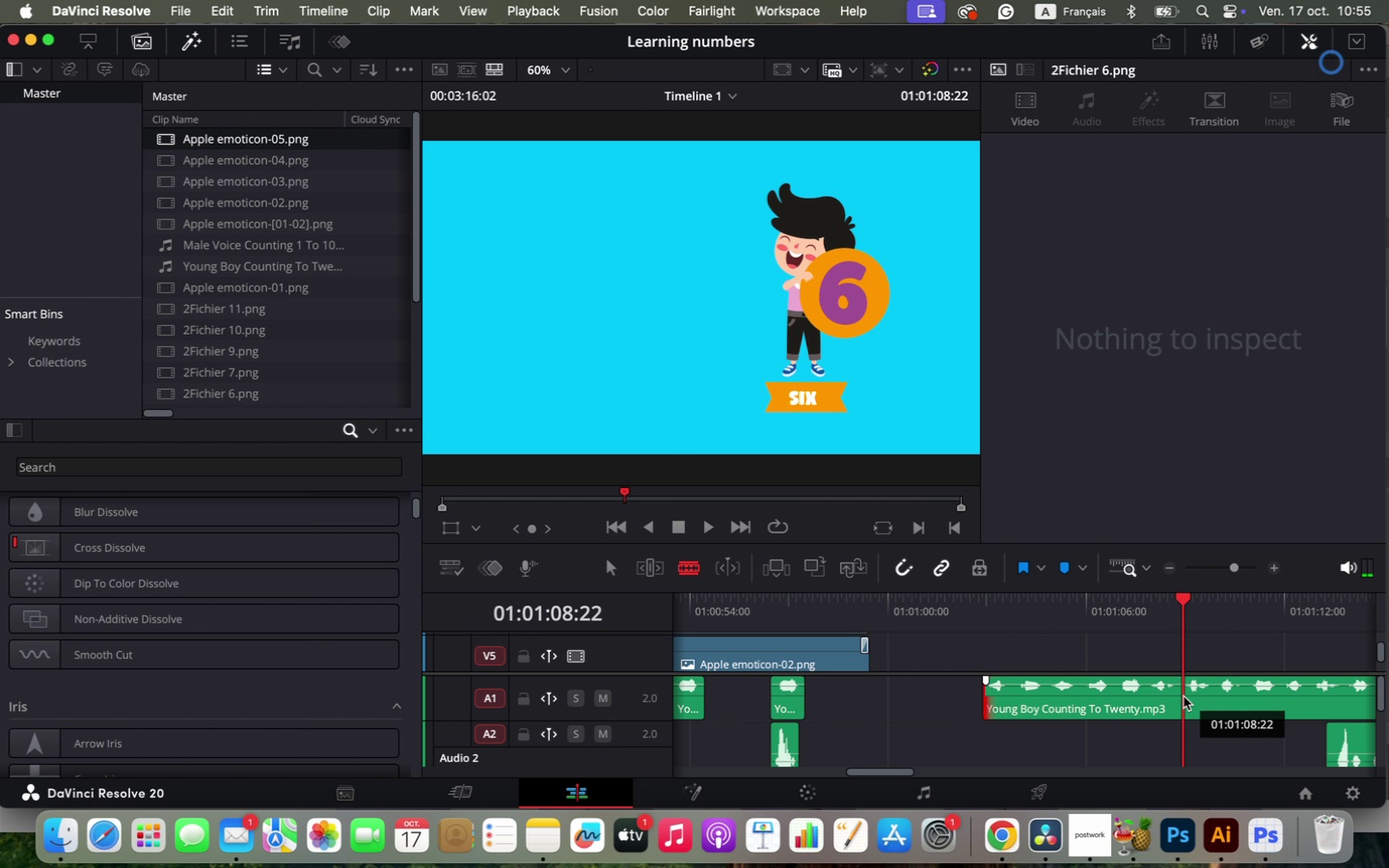 
left_click([1184, 696])
 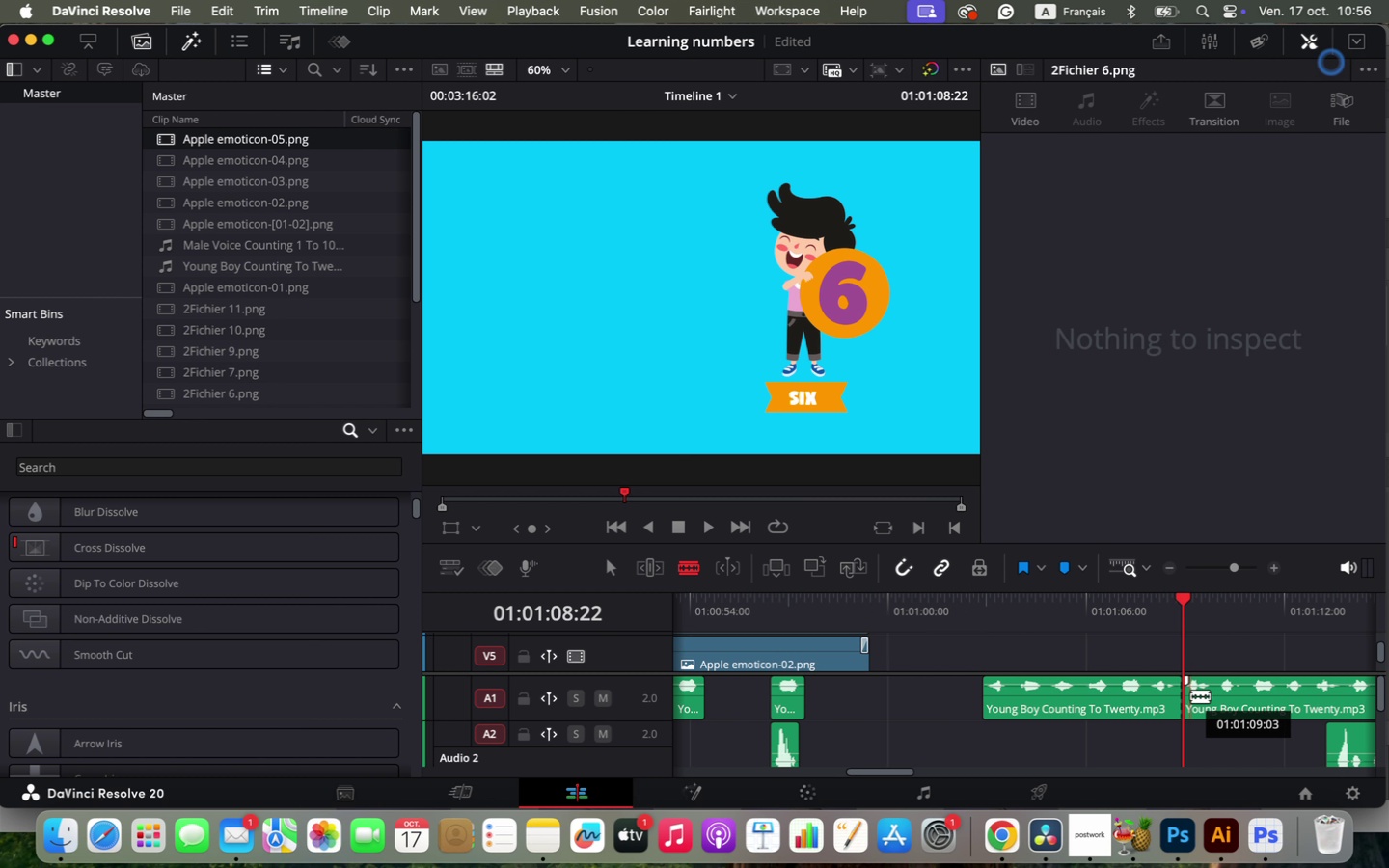 
key(Q)
 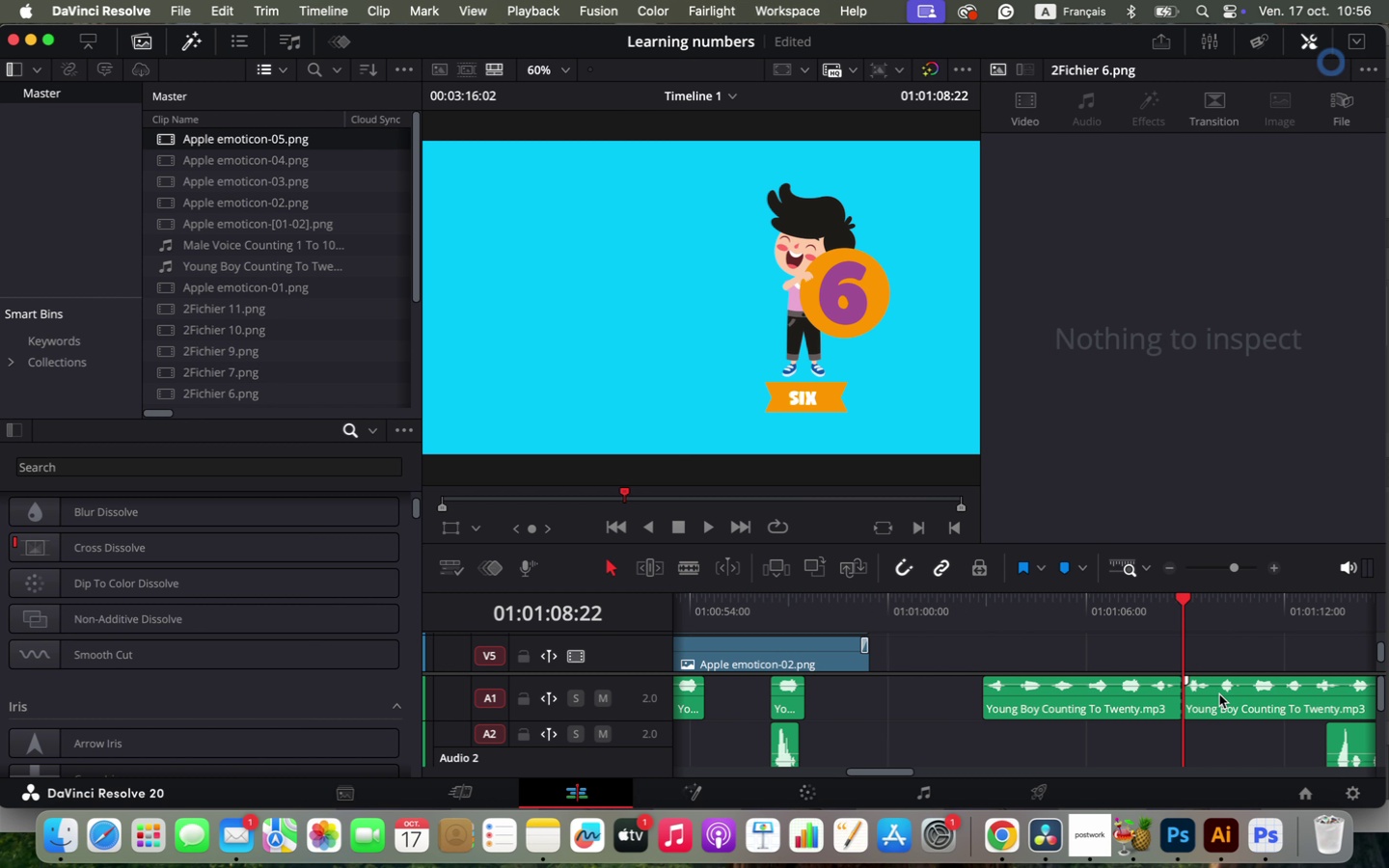 
left_click([1219, 694])
 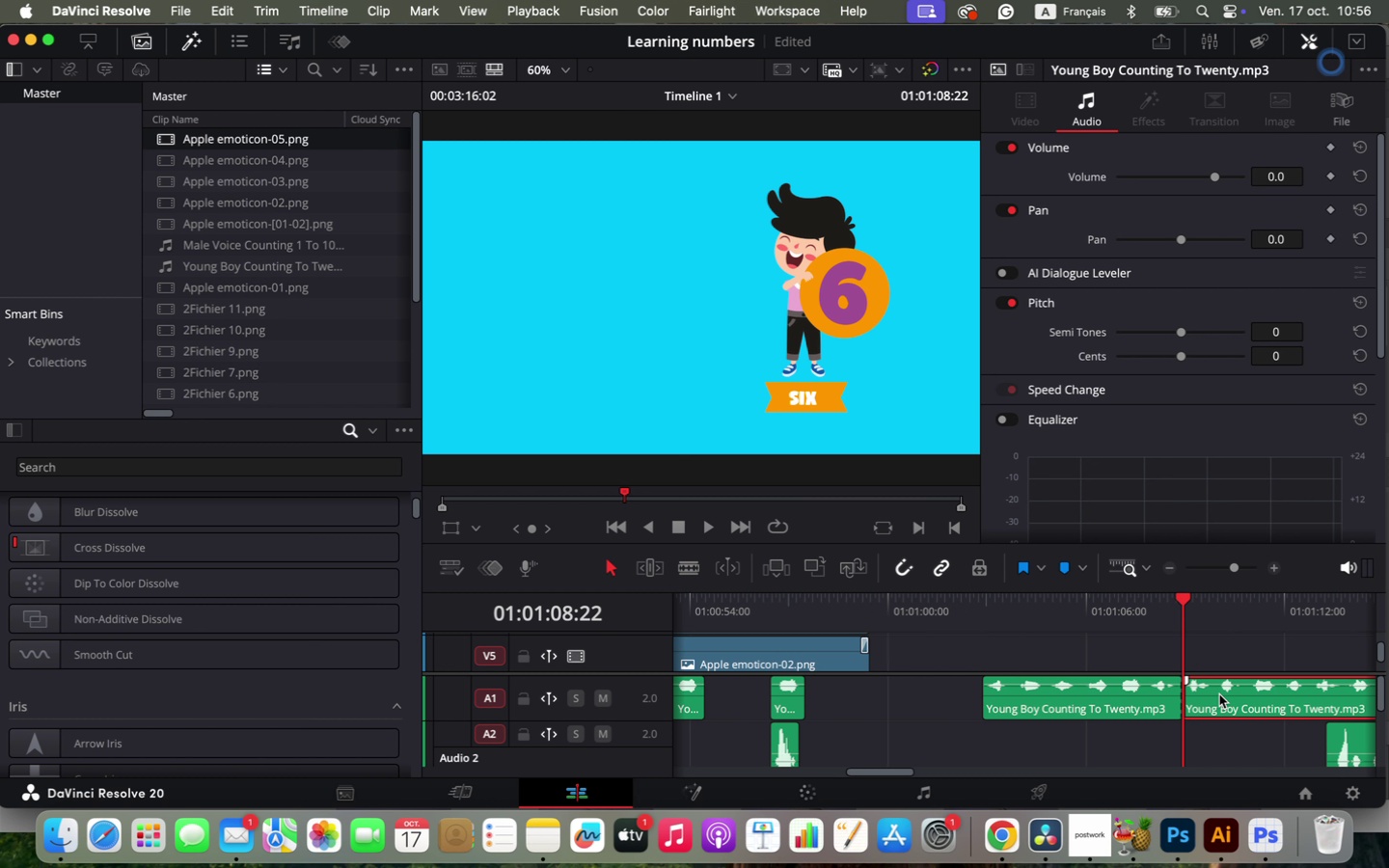 
key(Backspace)
 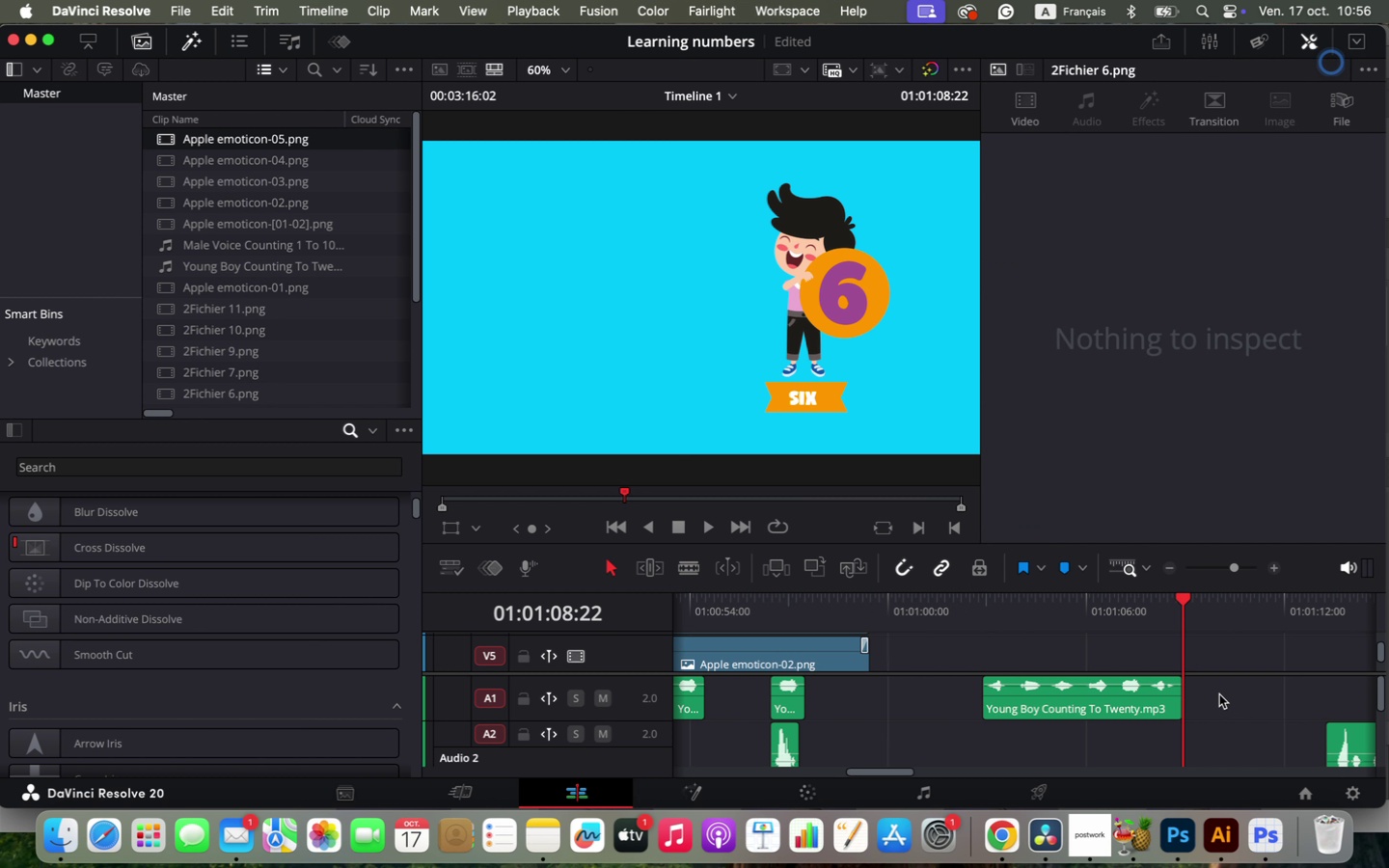 
left_click_drag(start_coordinate=[1126, 699], to_coordinate=[1008, 706])
 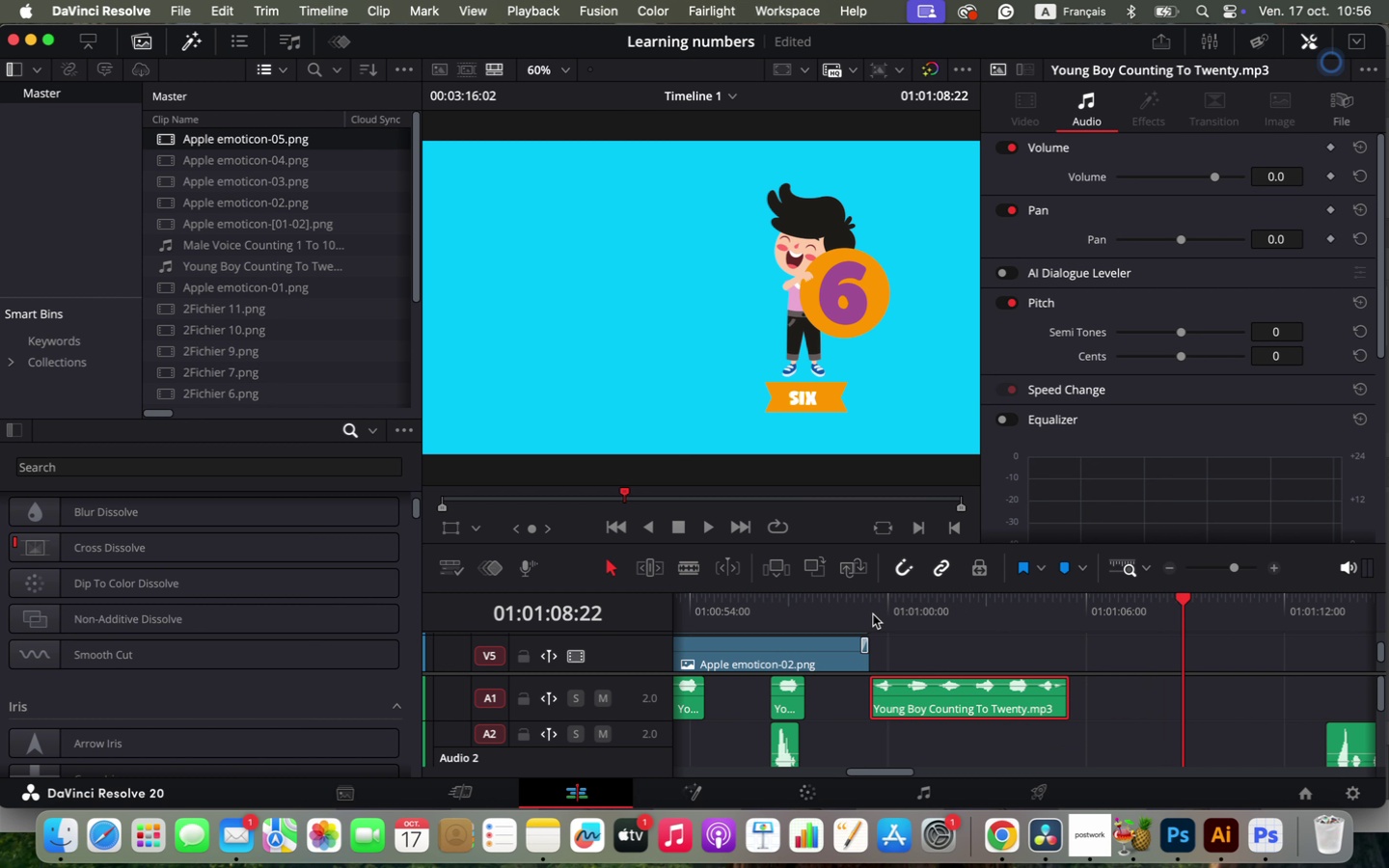 
left_click([872, 610])
 